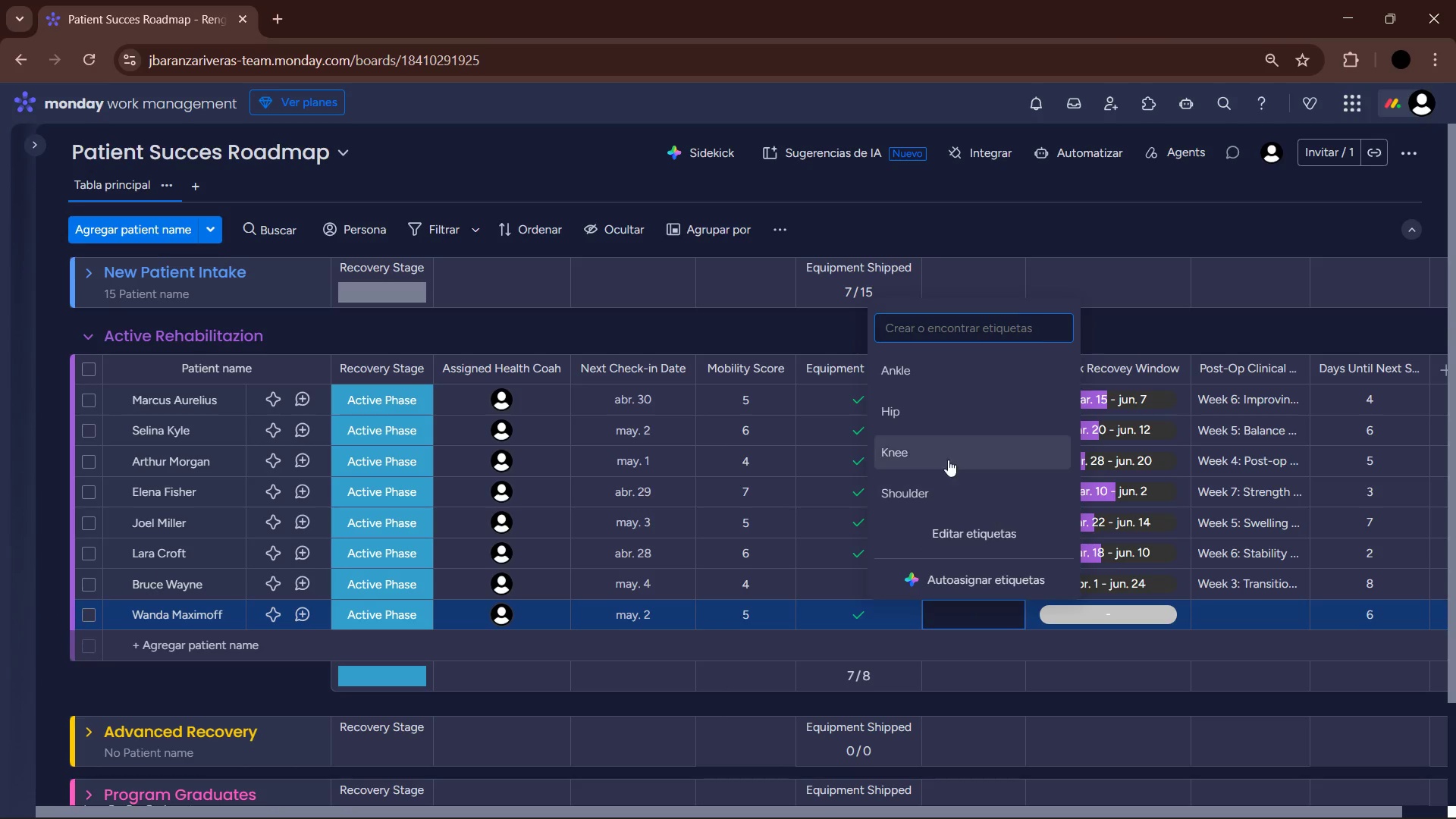 
left_click([930, 443])
 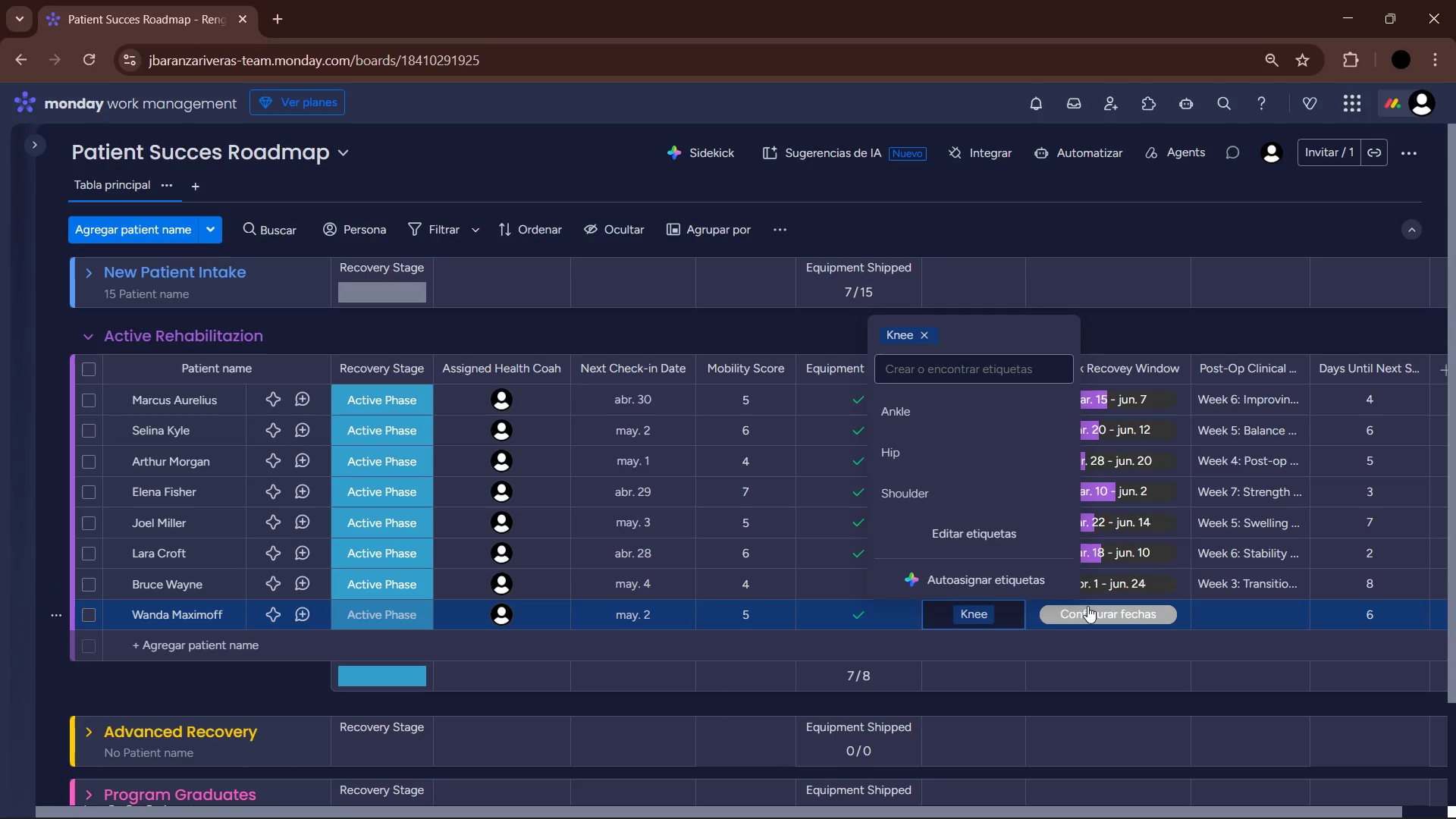 
left_click([1090, 611])
 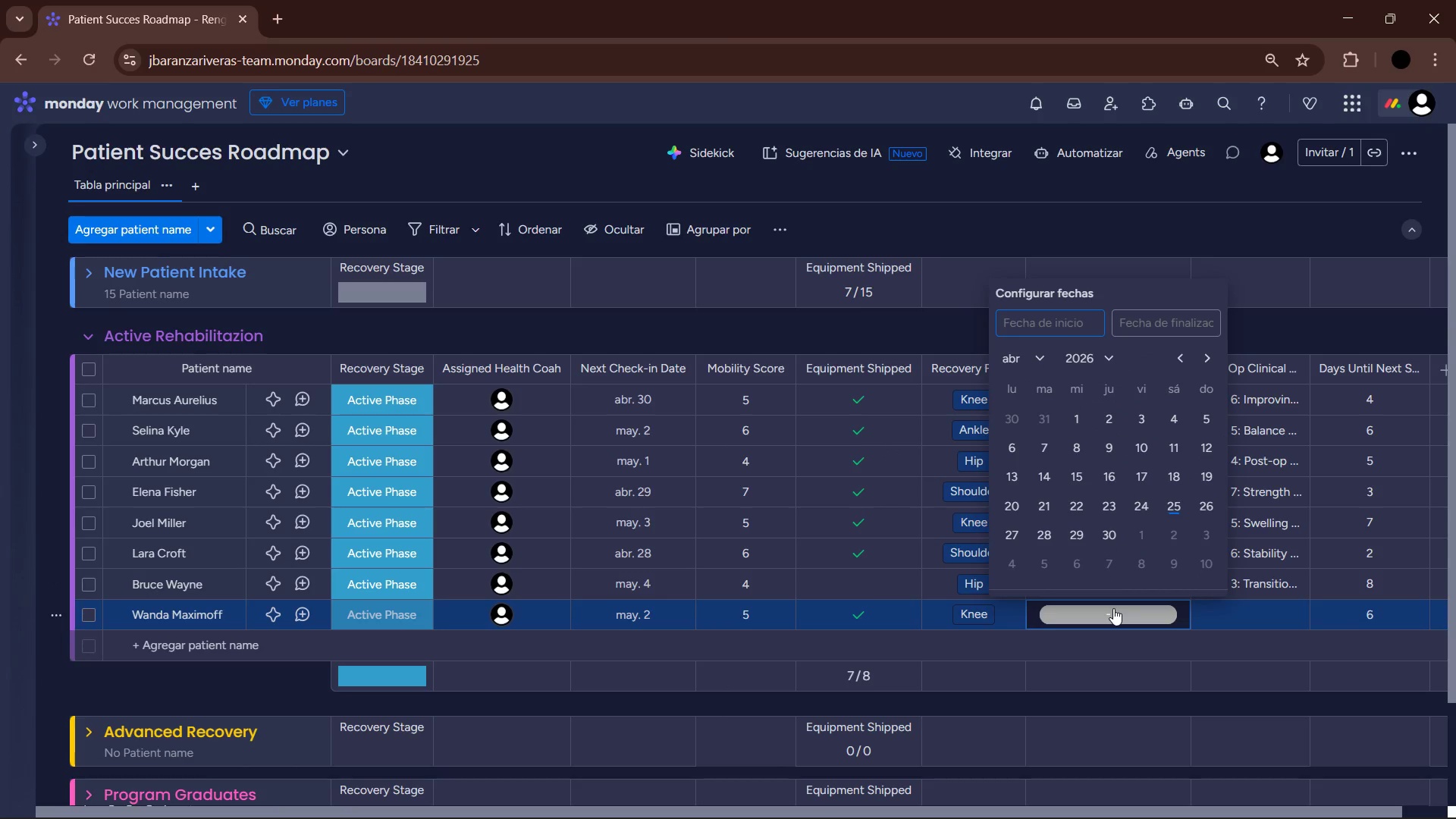 
wait(5.89)
 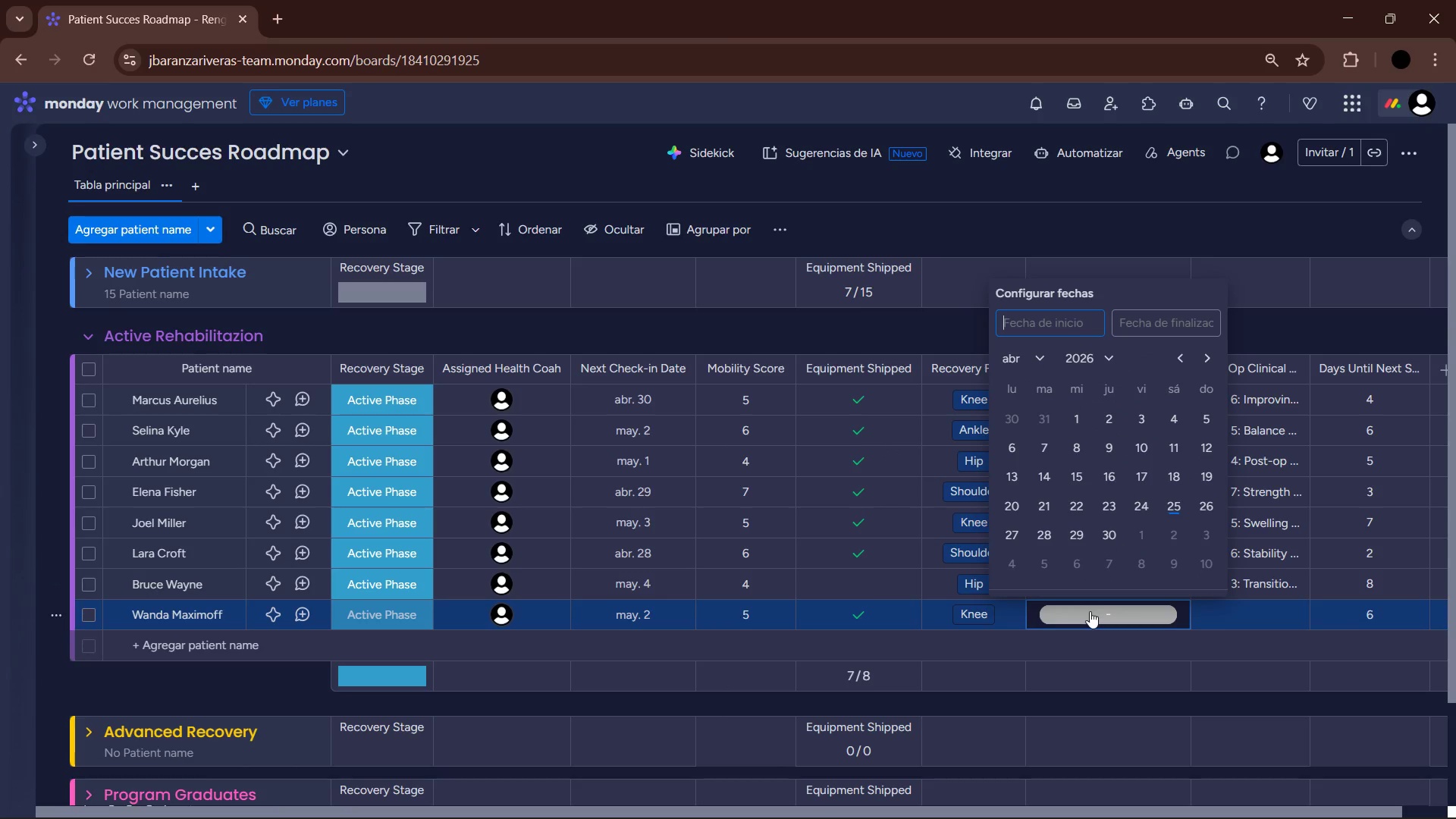 
left_click([1036, 359])
 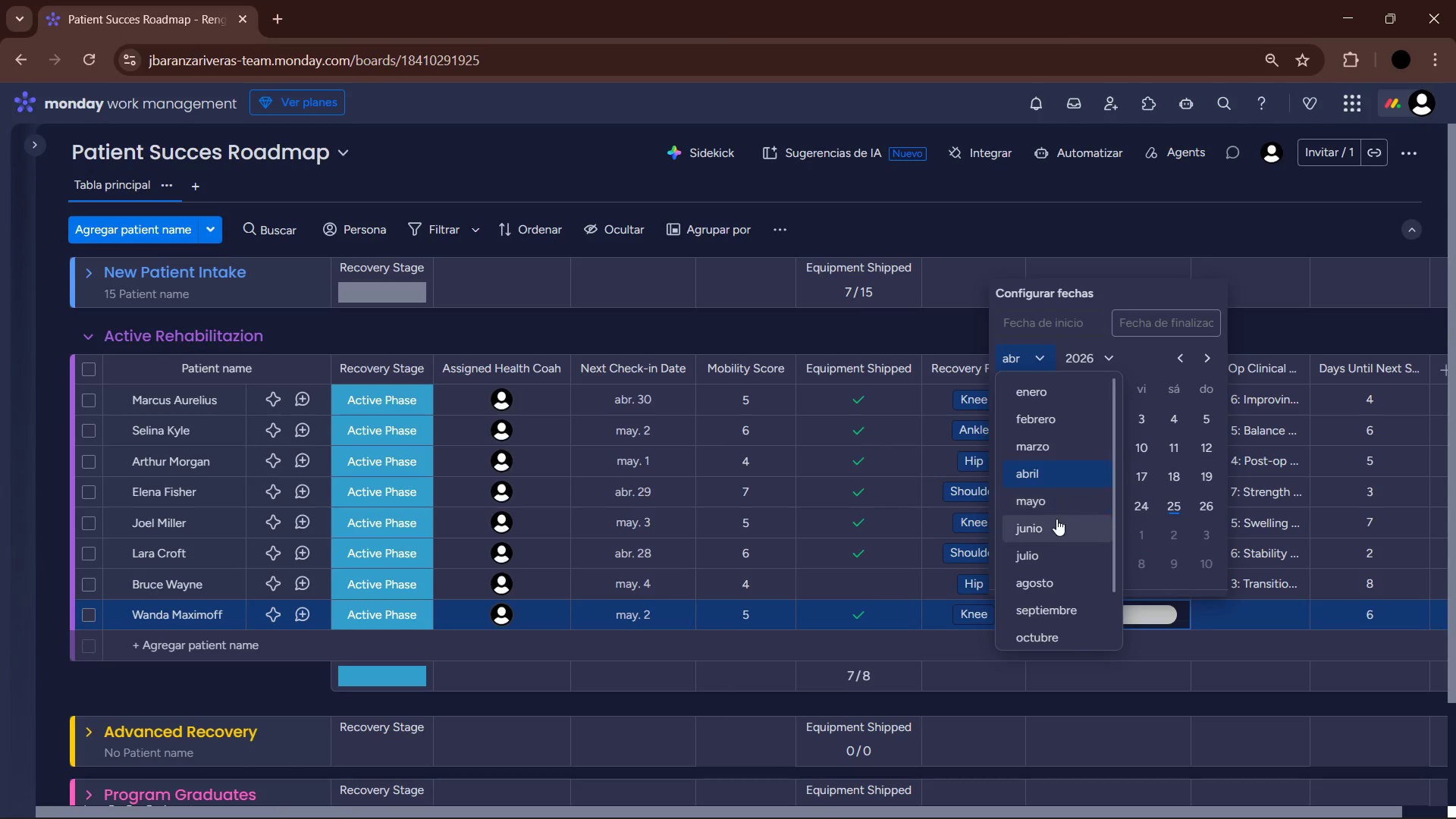 
left_click([1051, 450])
 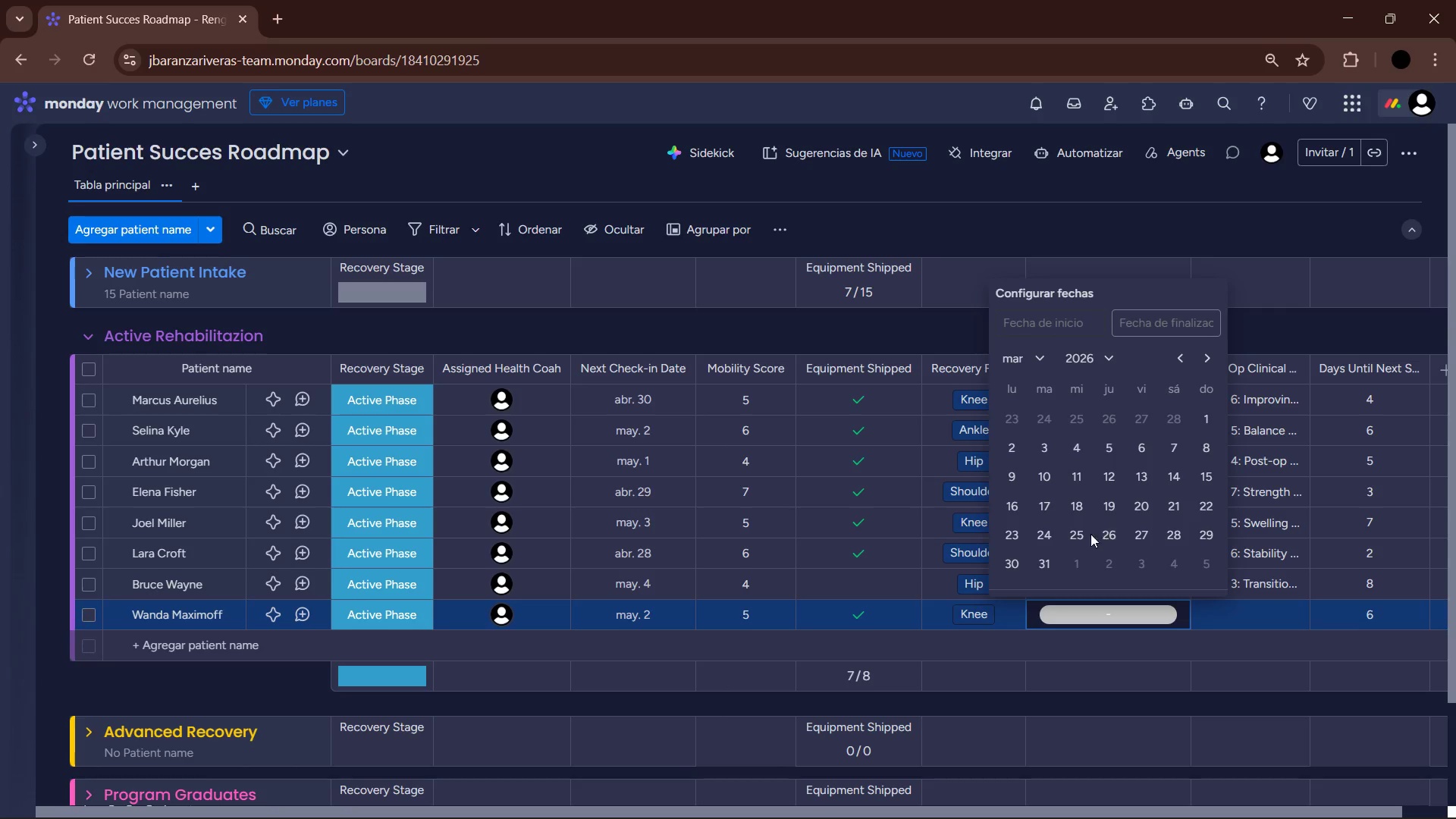 
left_click([1083, 533])
 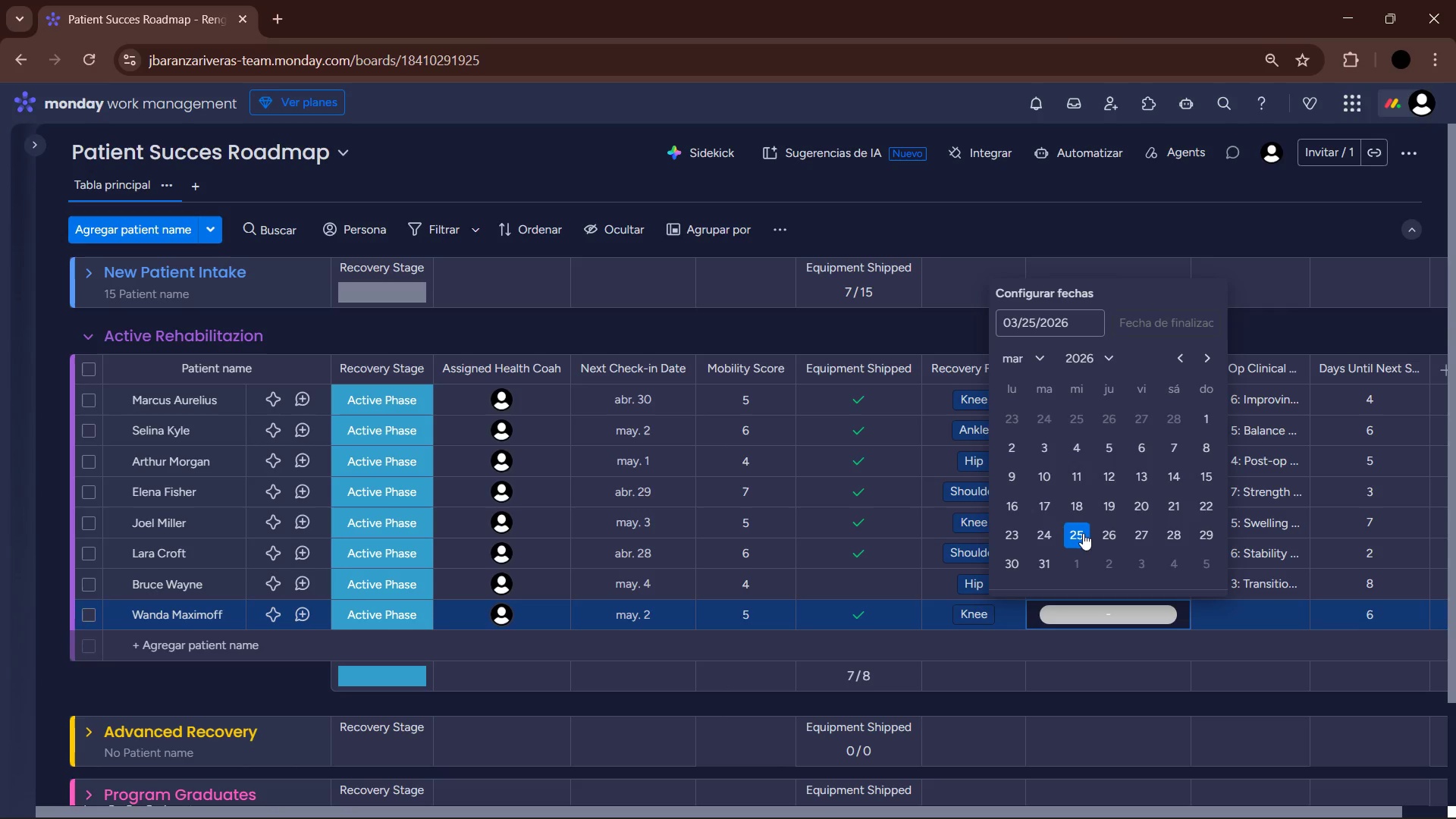 
left_click([1018, 362])
 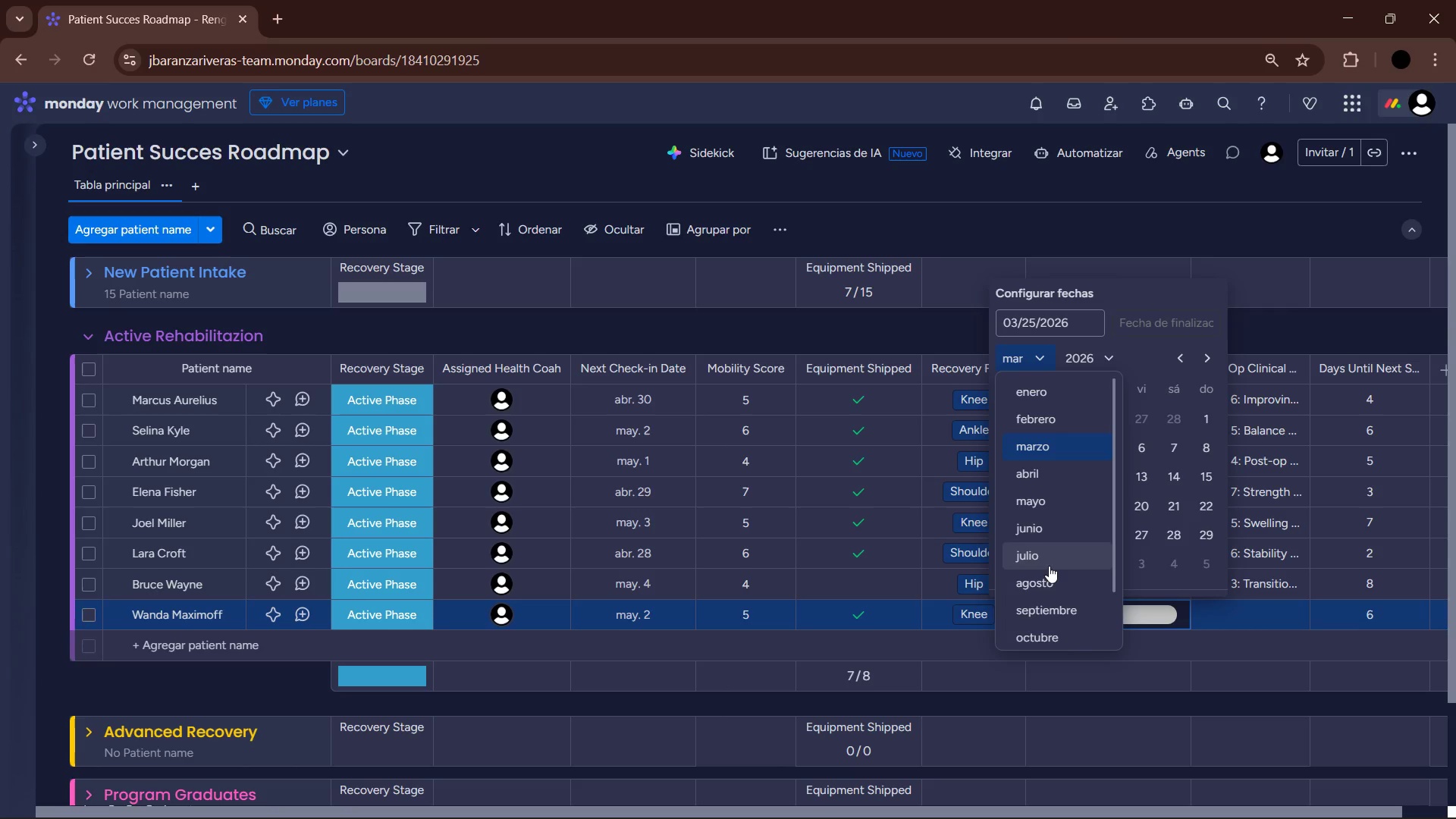 
left_click([1052, 535])
 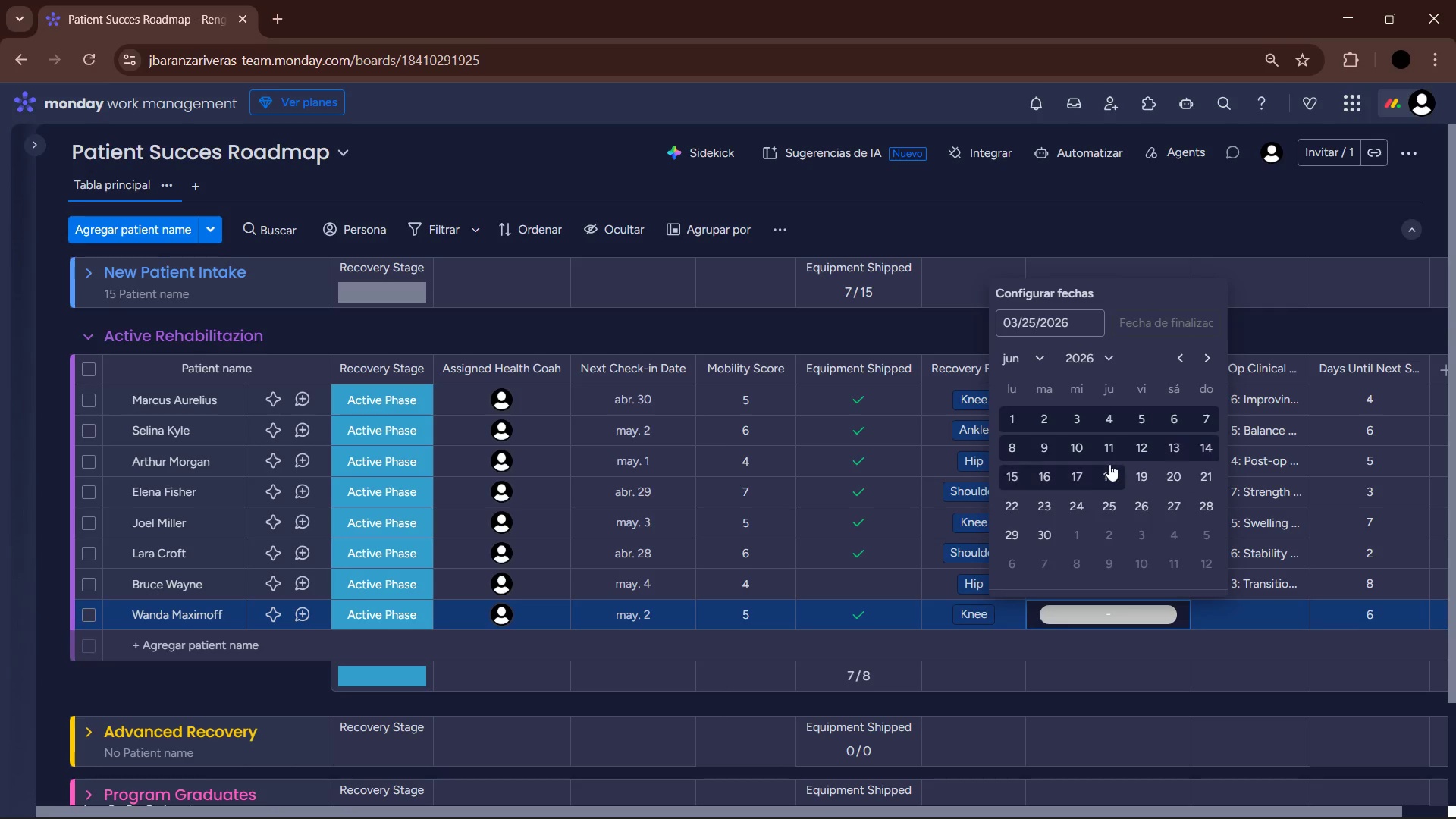 
left_click([1069, 473])
 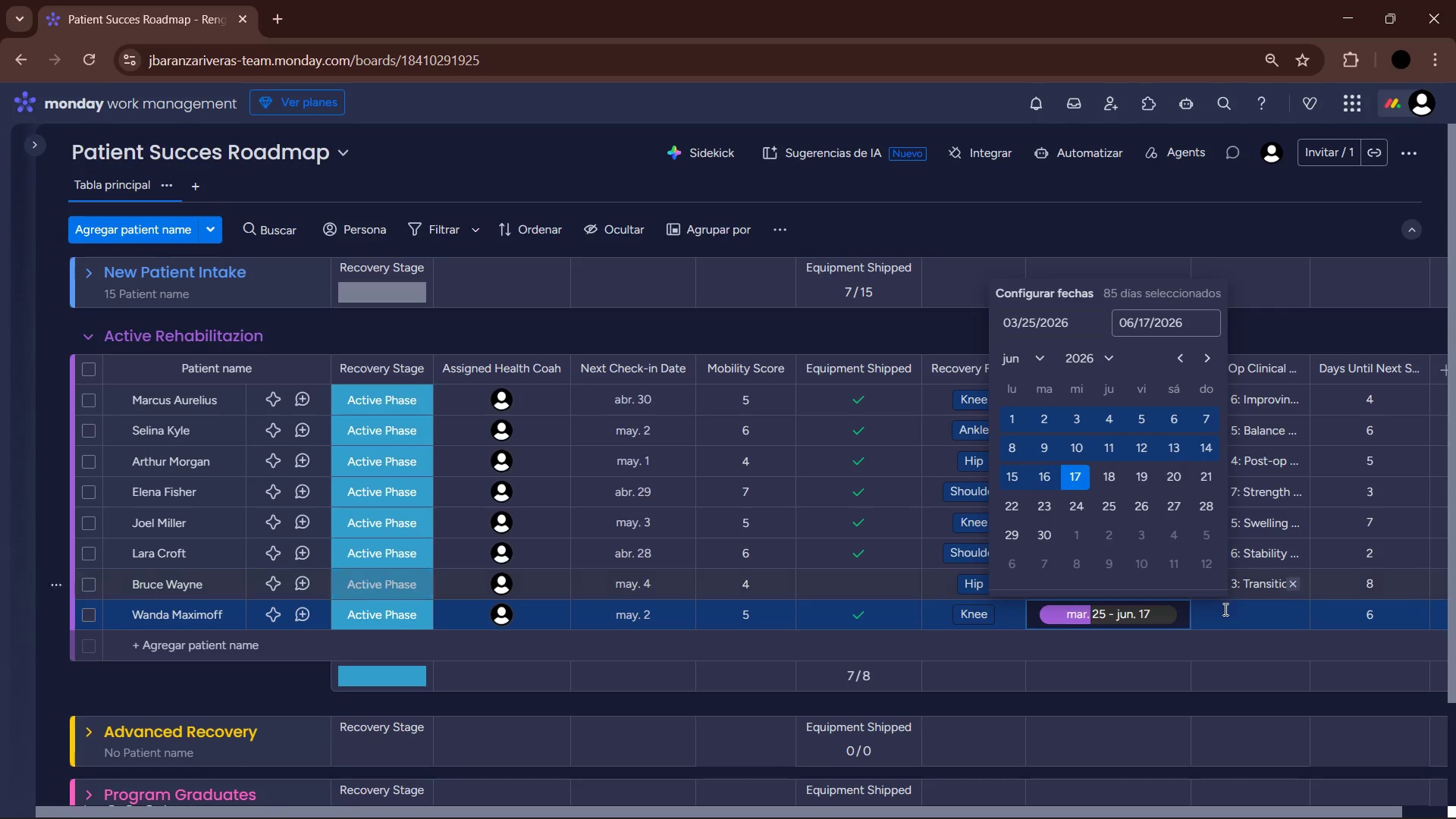 
left_click([1228, 612])
 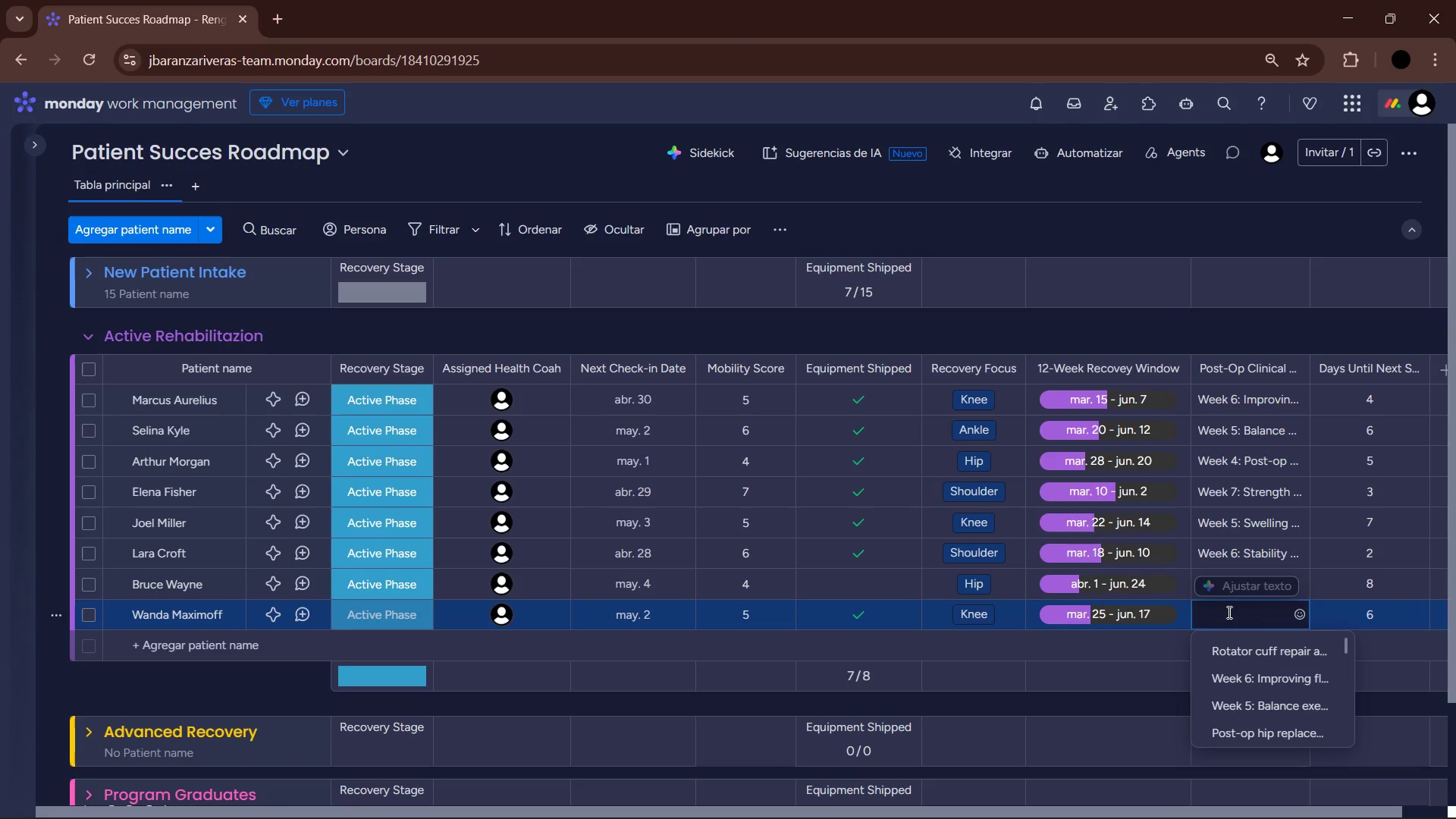 
type(Week 4> Meniscus loading protocolsa)
key(Backspace)
type(.)
 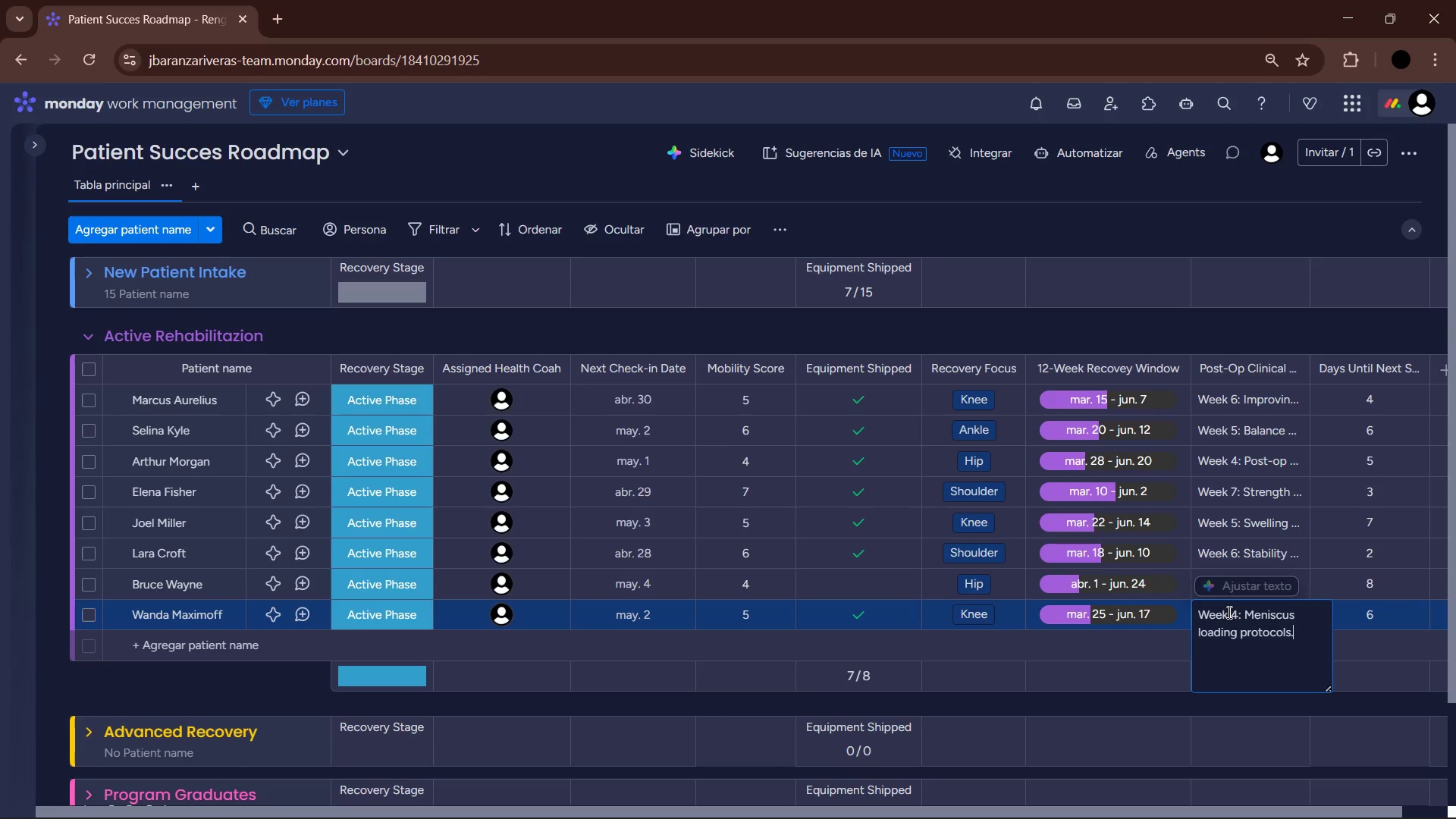 
key(Enter)
 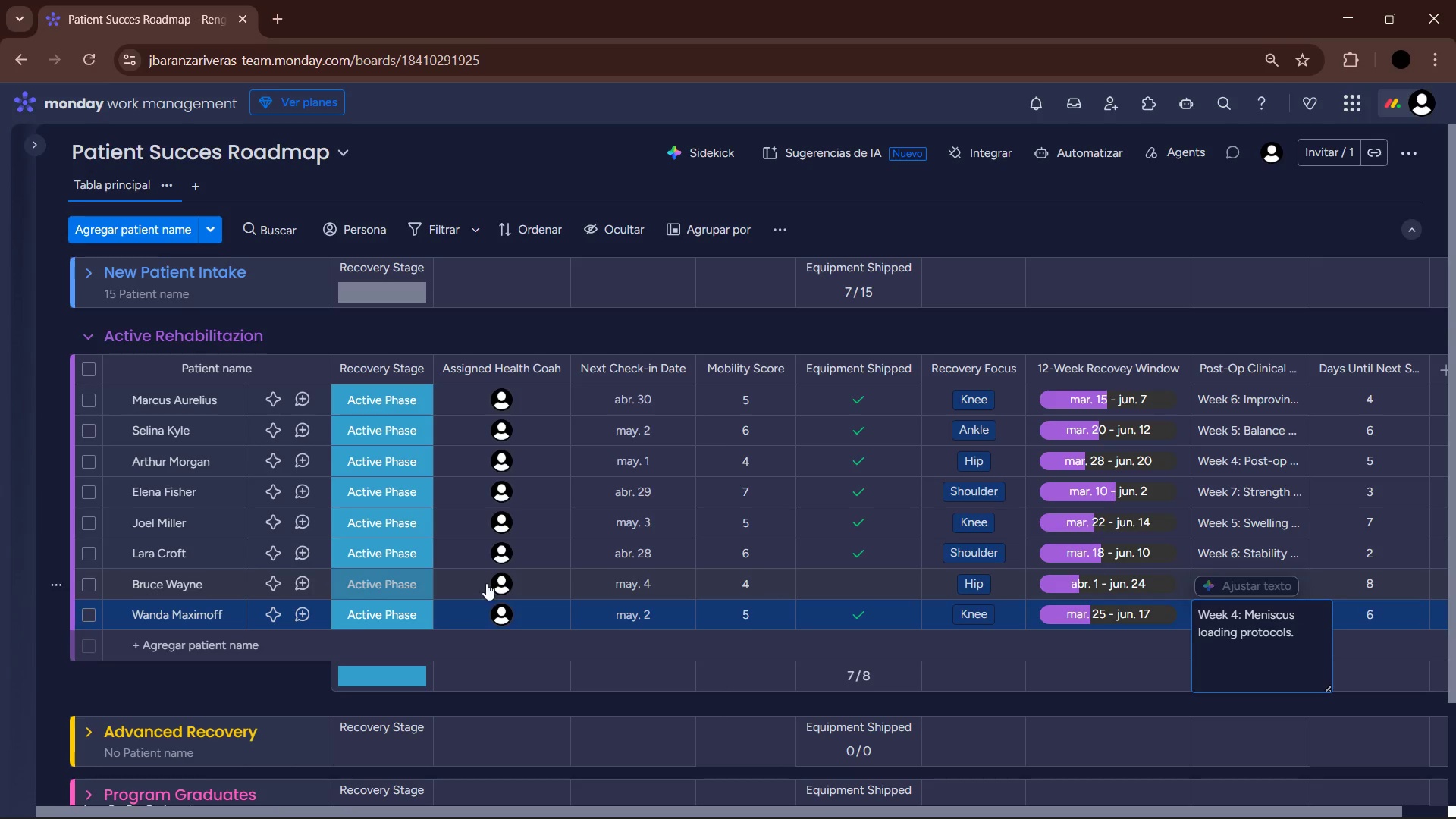 
left_click([268, 683])
 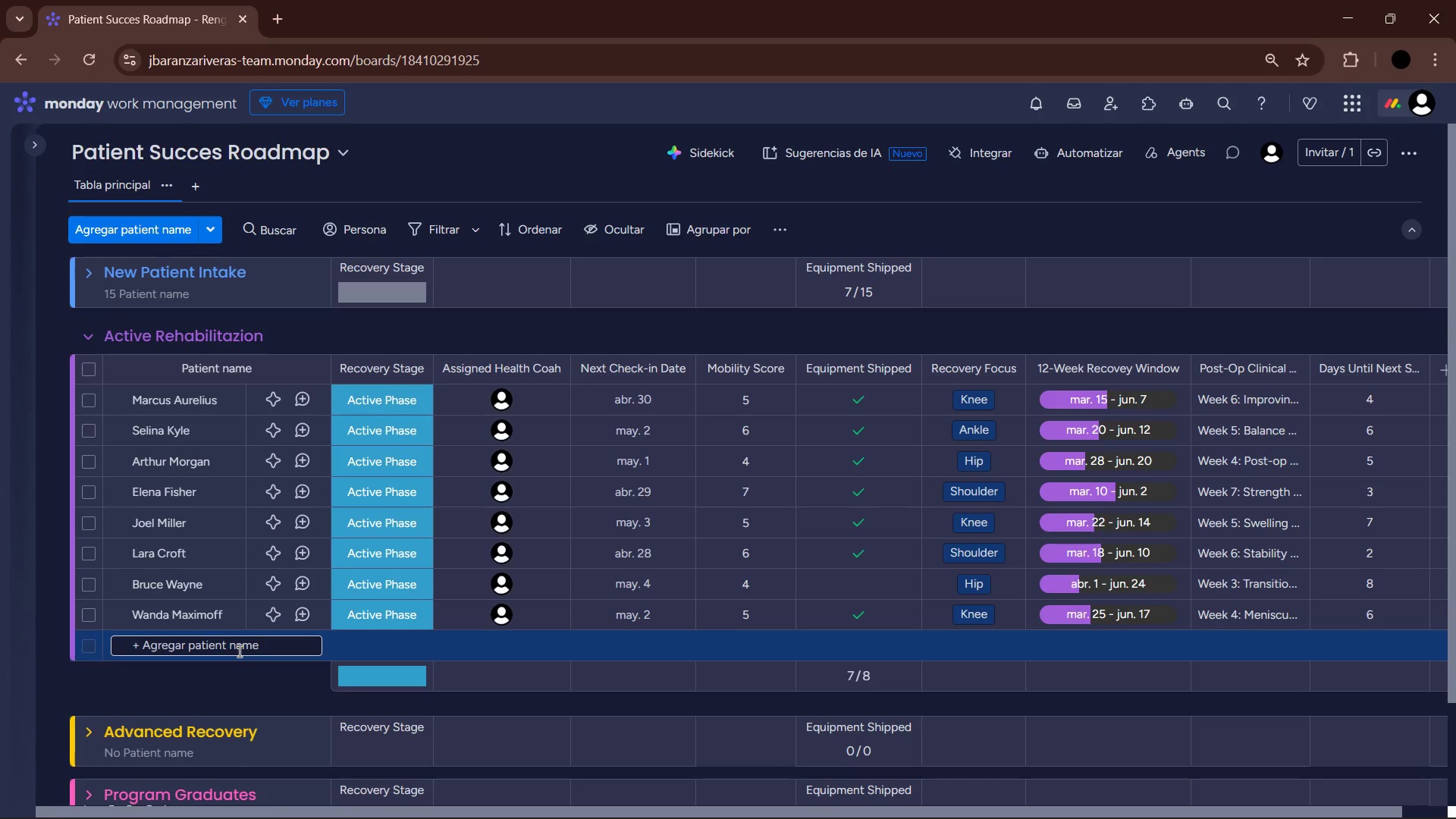 
type(Tony Stark)
 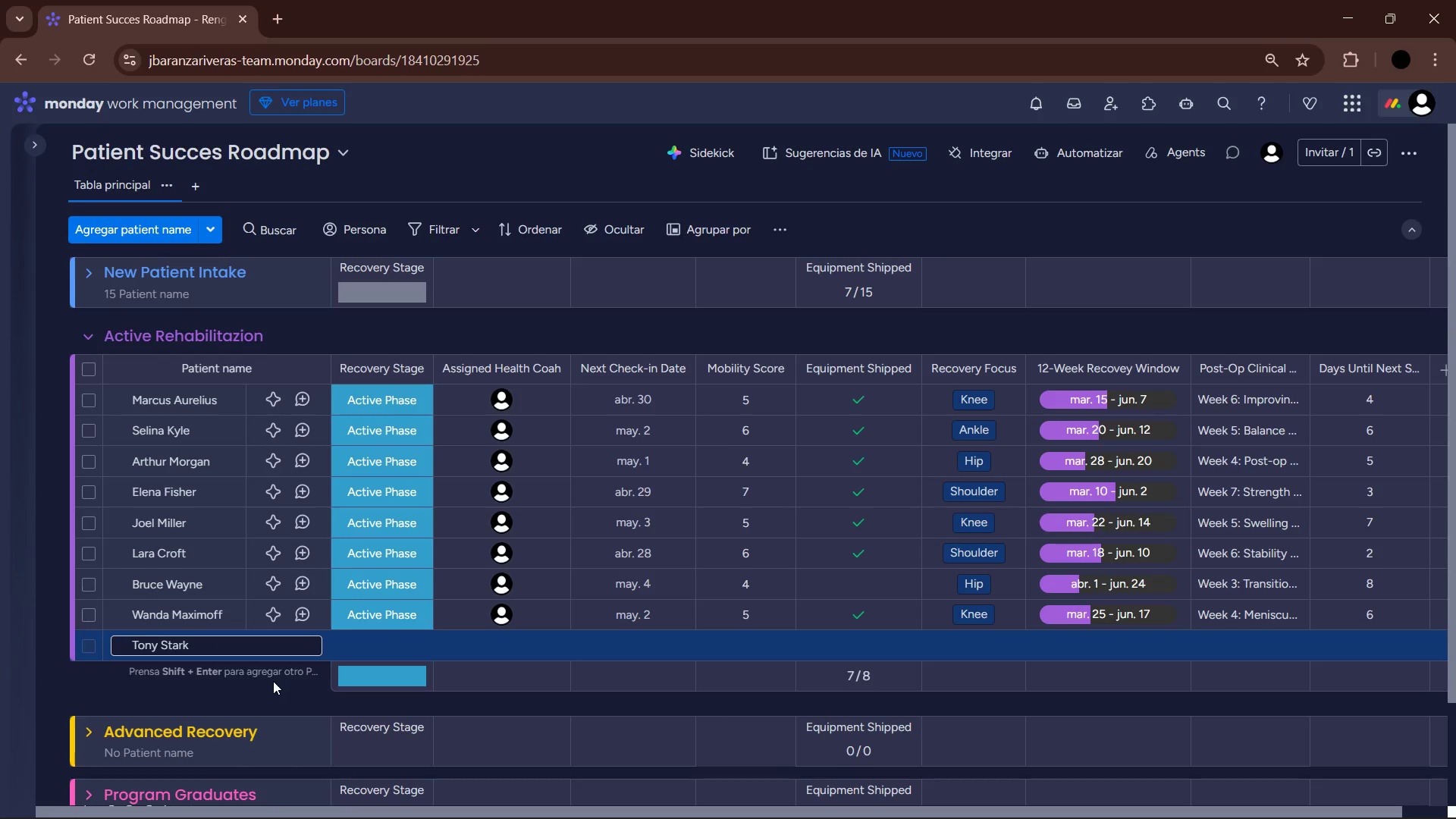 
double_click([355, 643])
 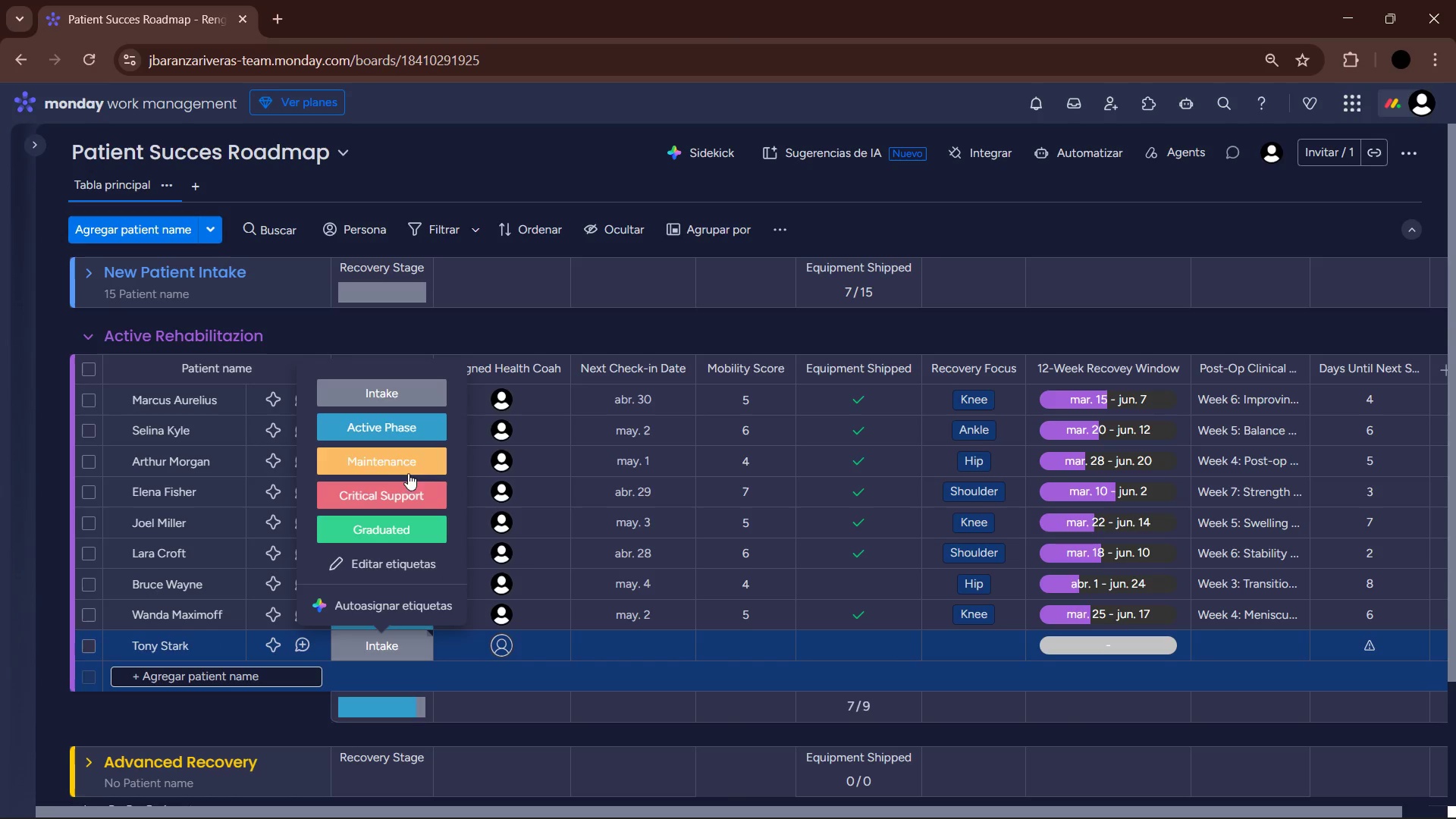 
left_click([413, 423])
 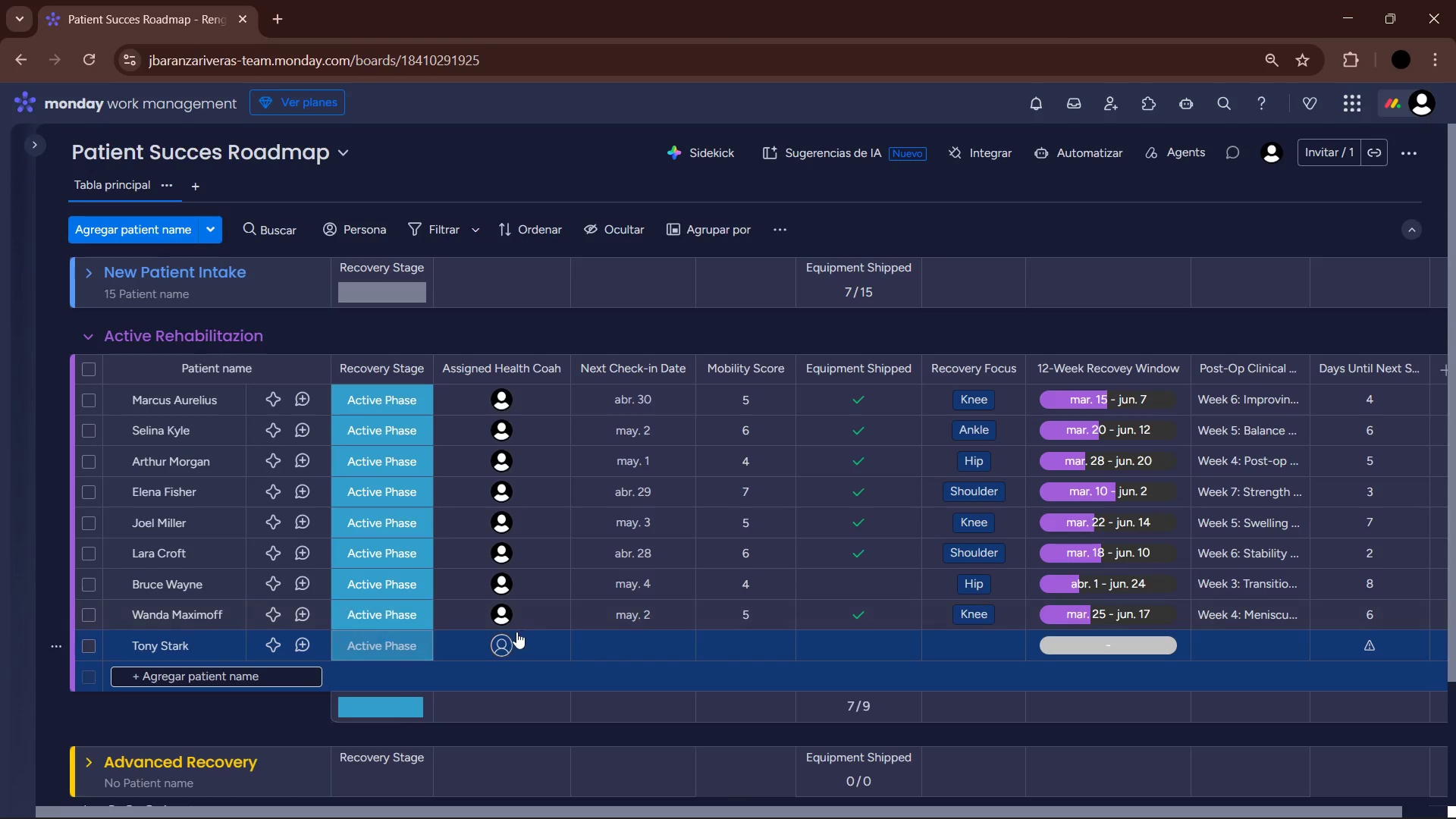 
left_click([500, 639])
 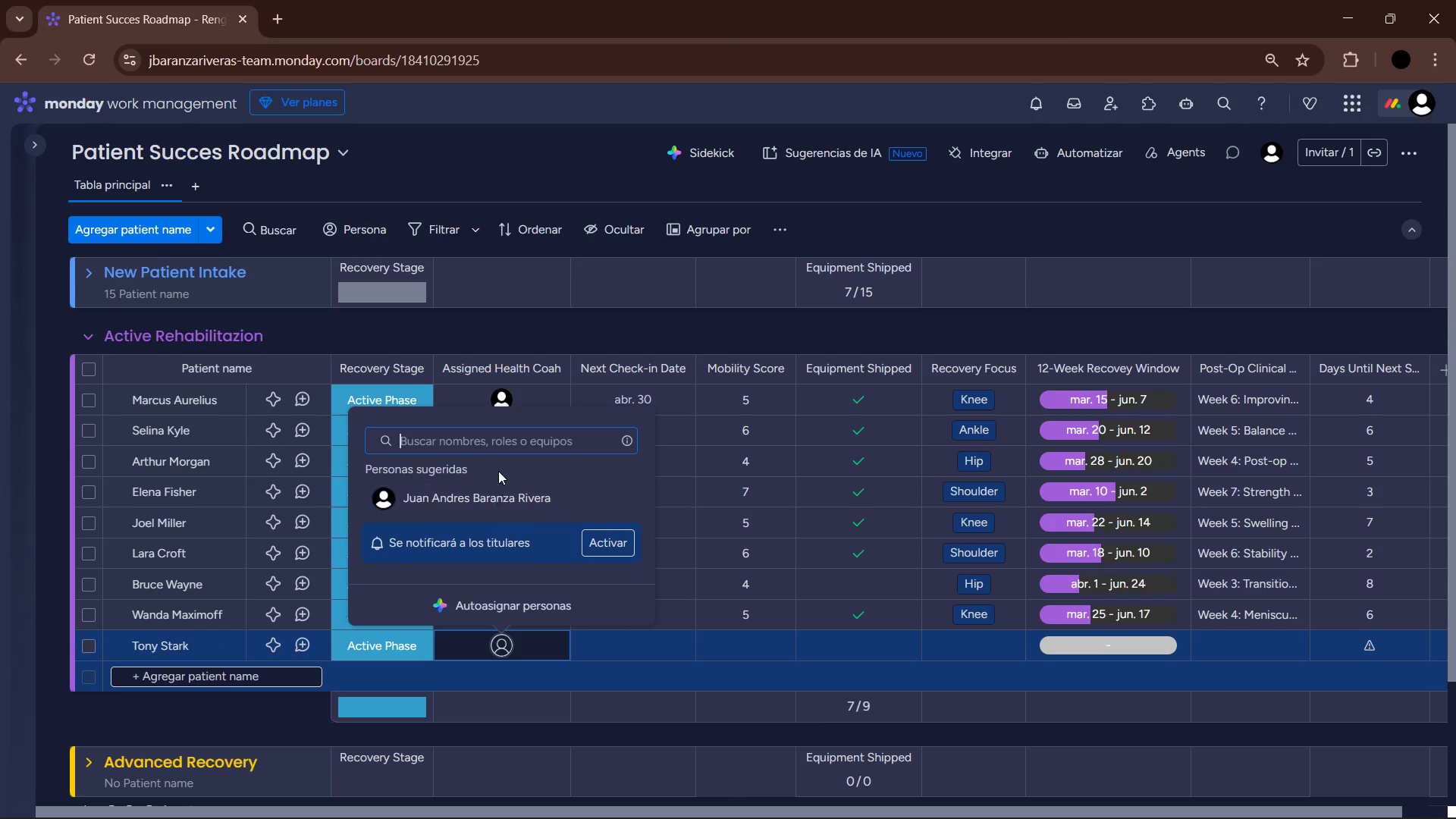 
left_click([495, 495])
 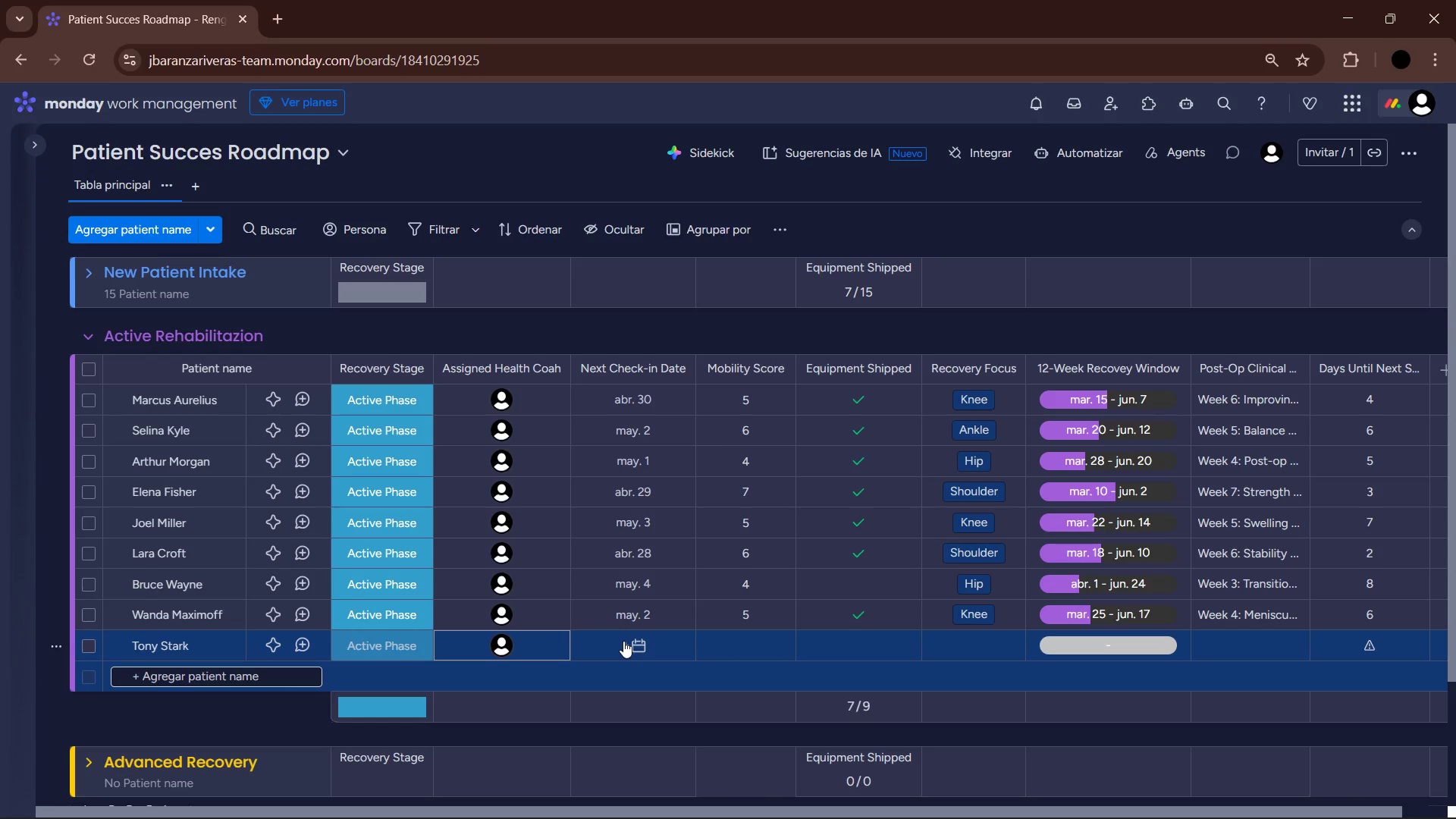 
left_click([623, 641])
 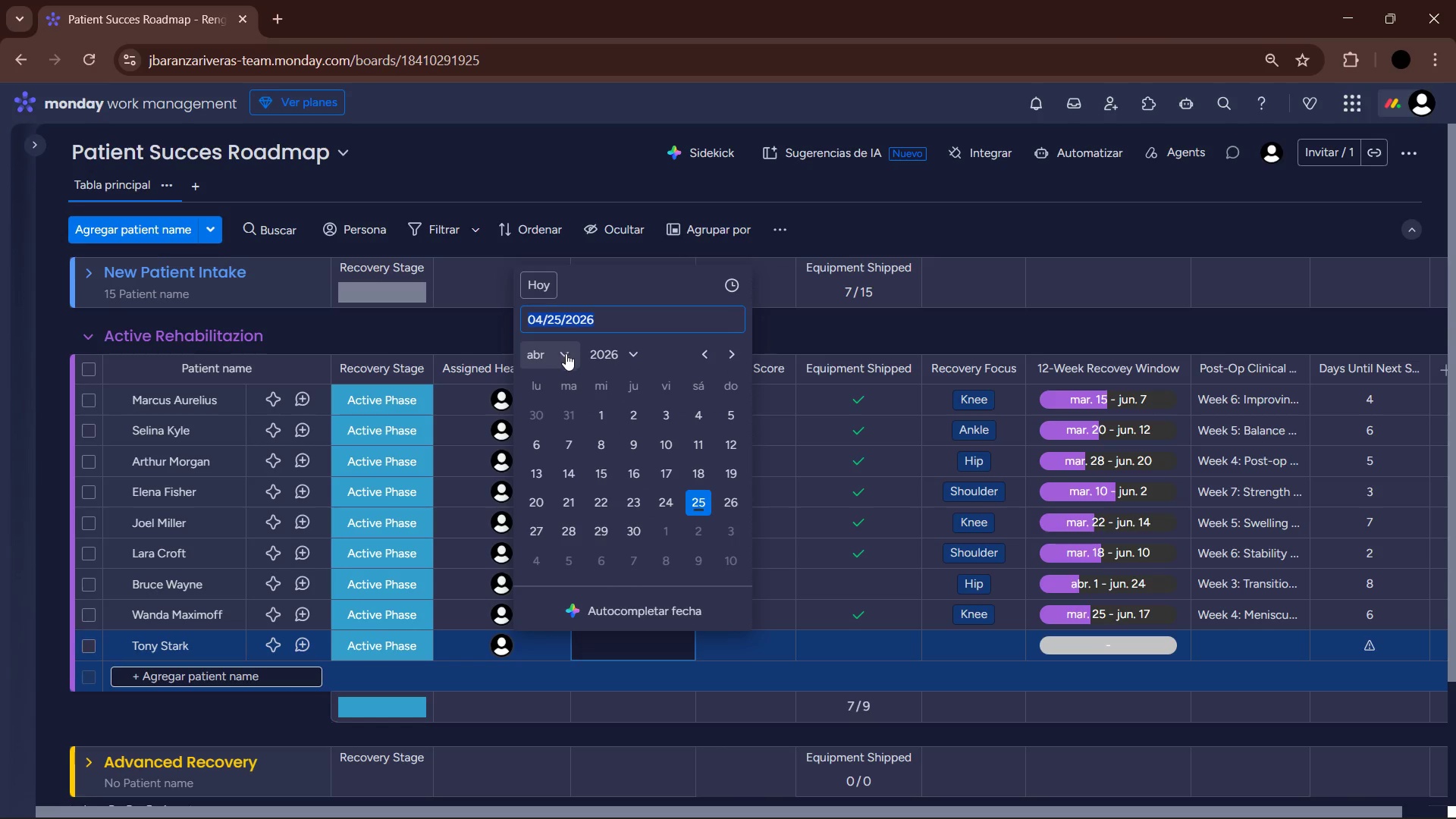 
left_click([639, 524])
 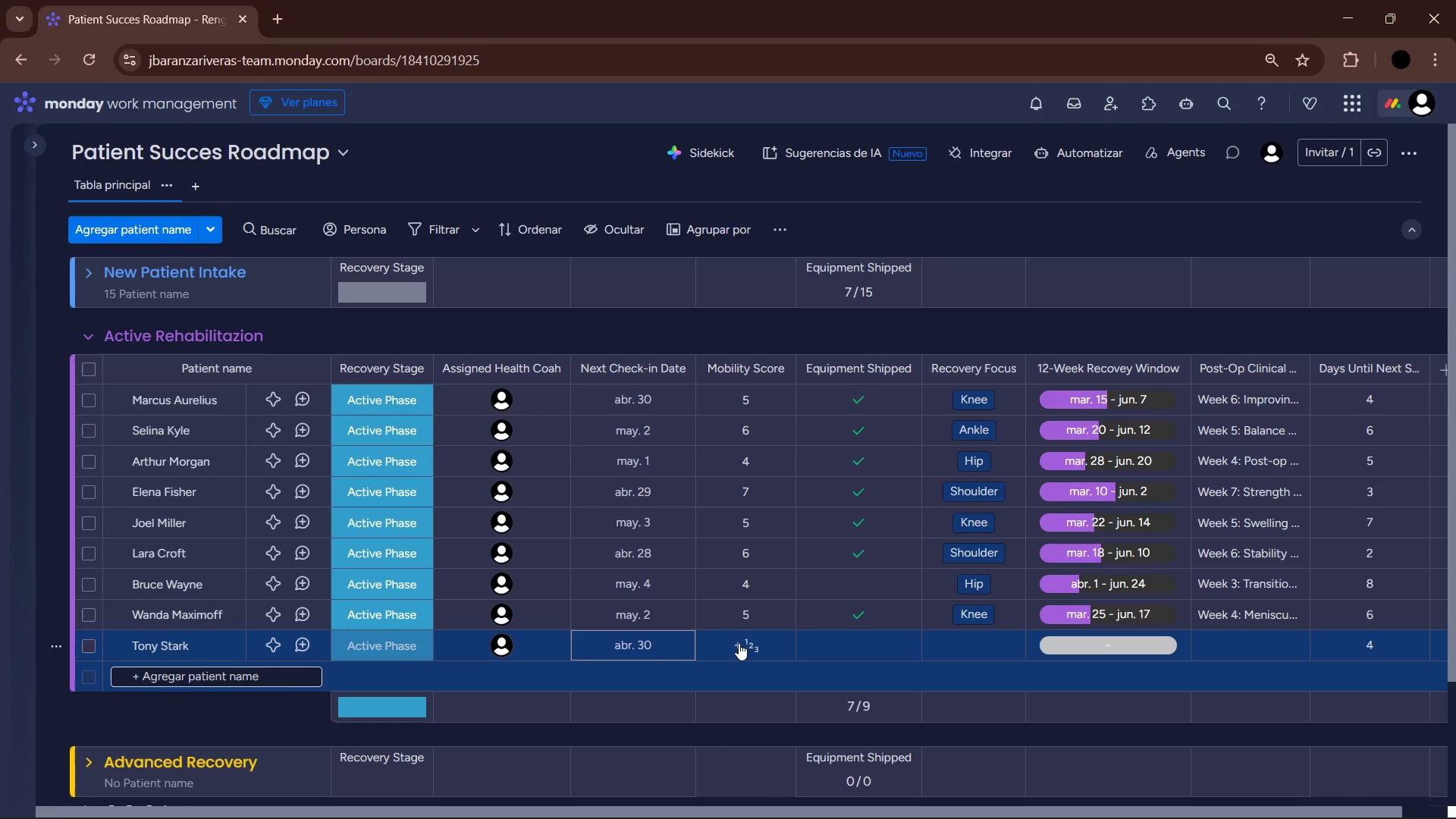 
left_click([739, 643])
 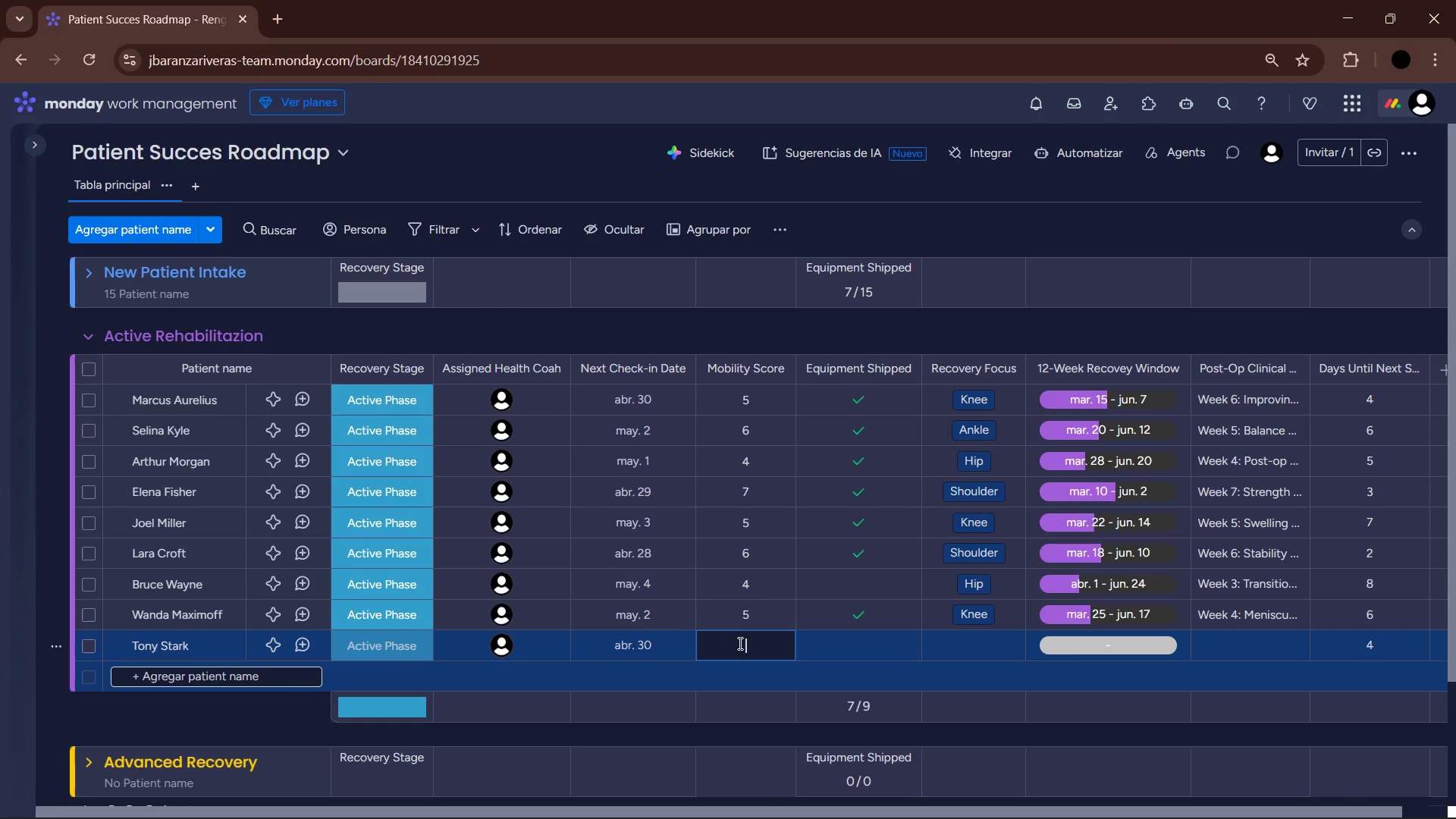 
key(Numpad7)
 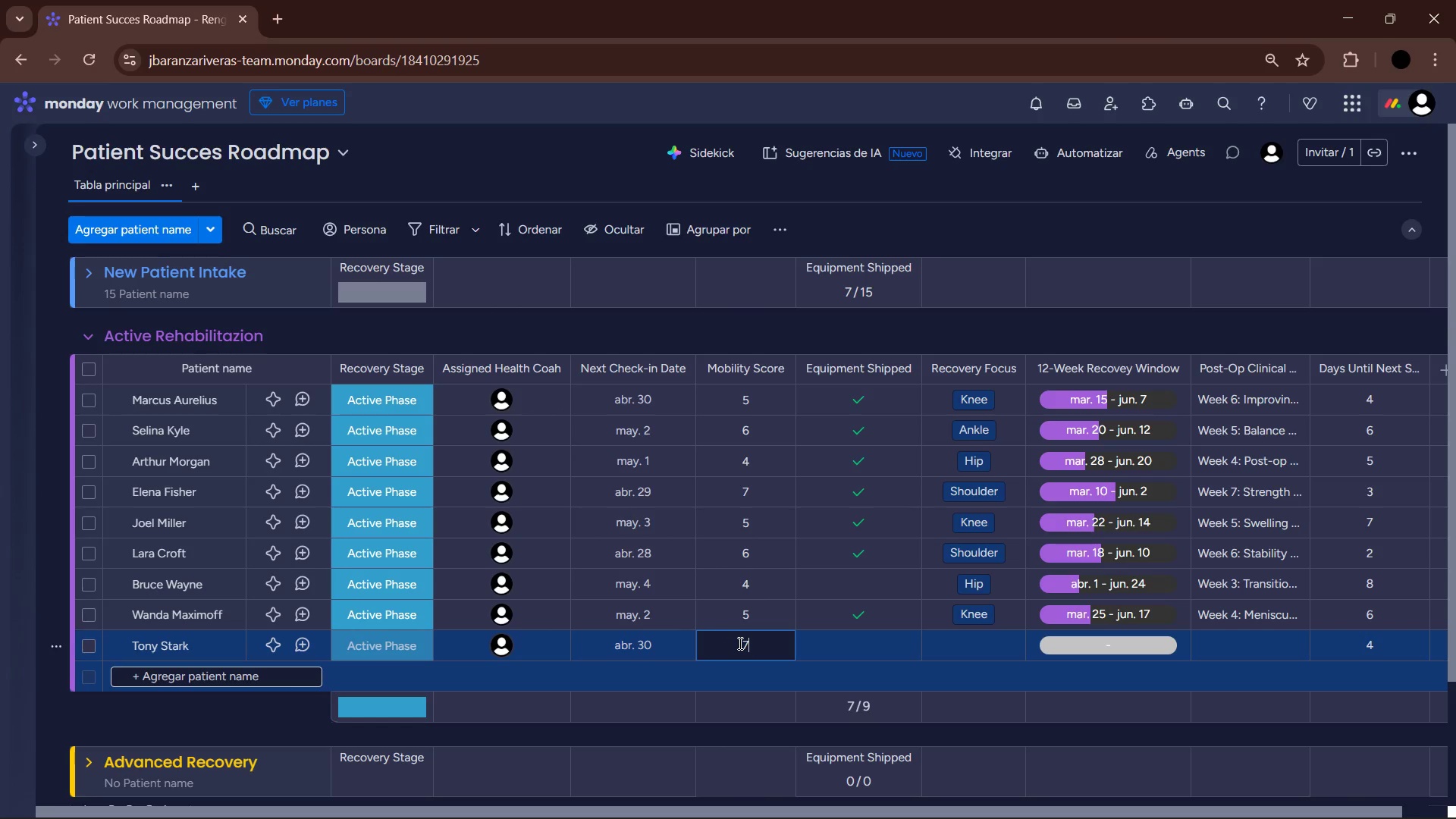 
key(NumpadEnter)
 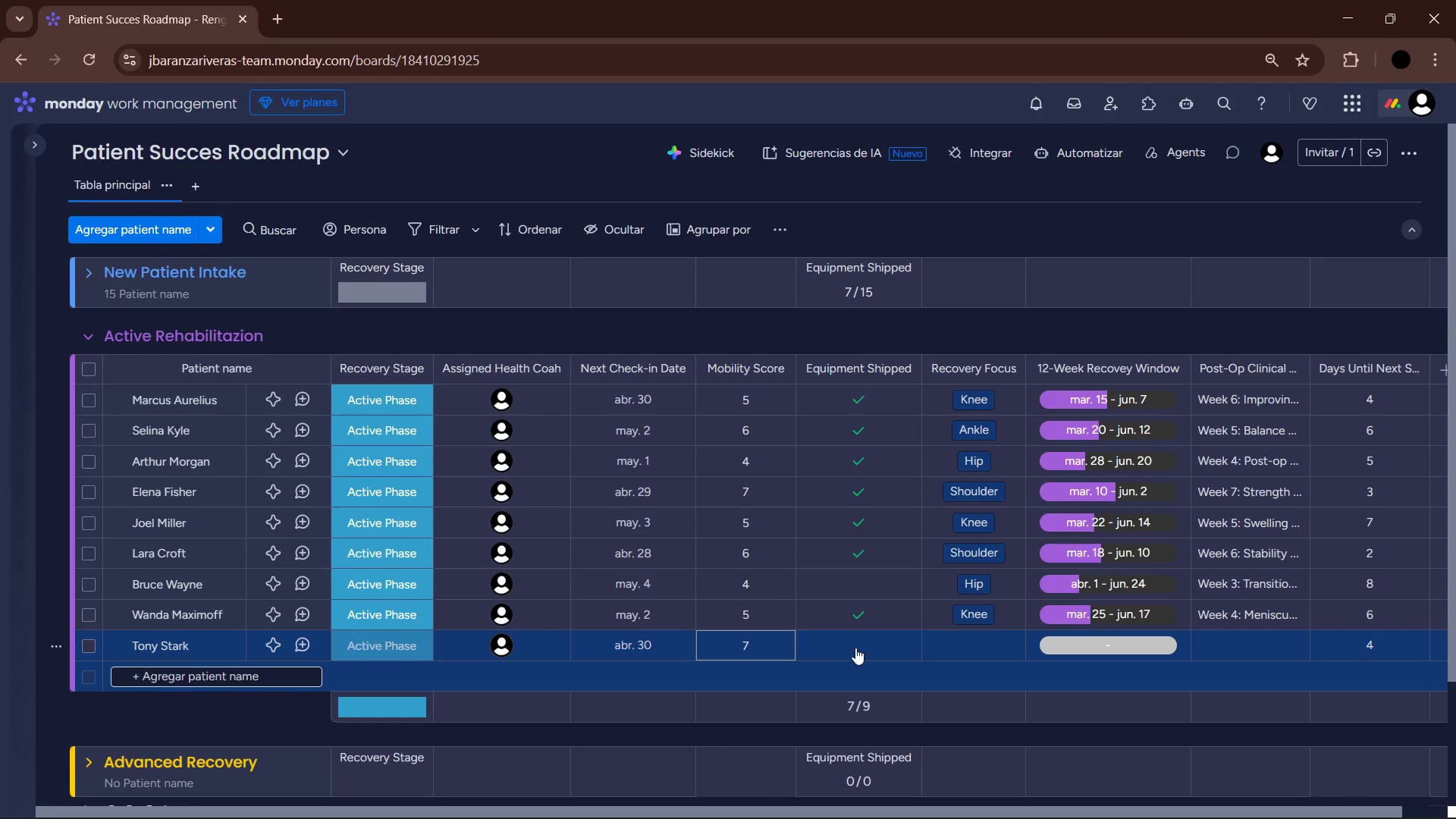 
left_click([855, 648])
 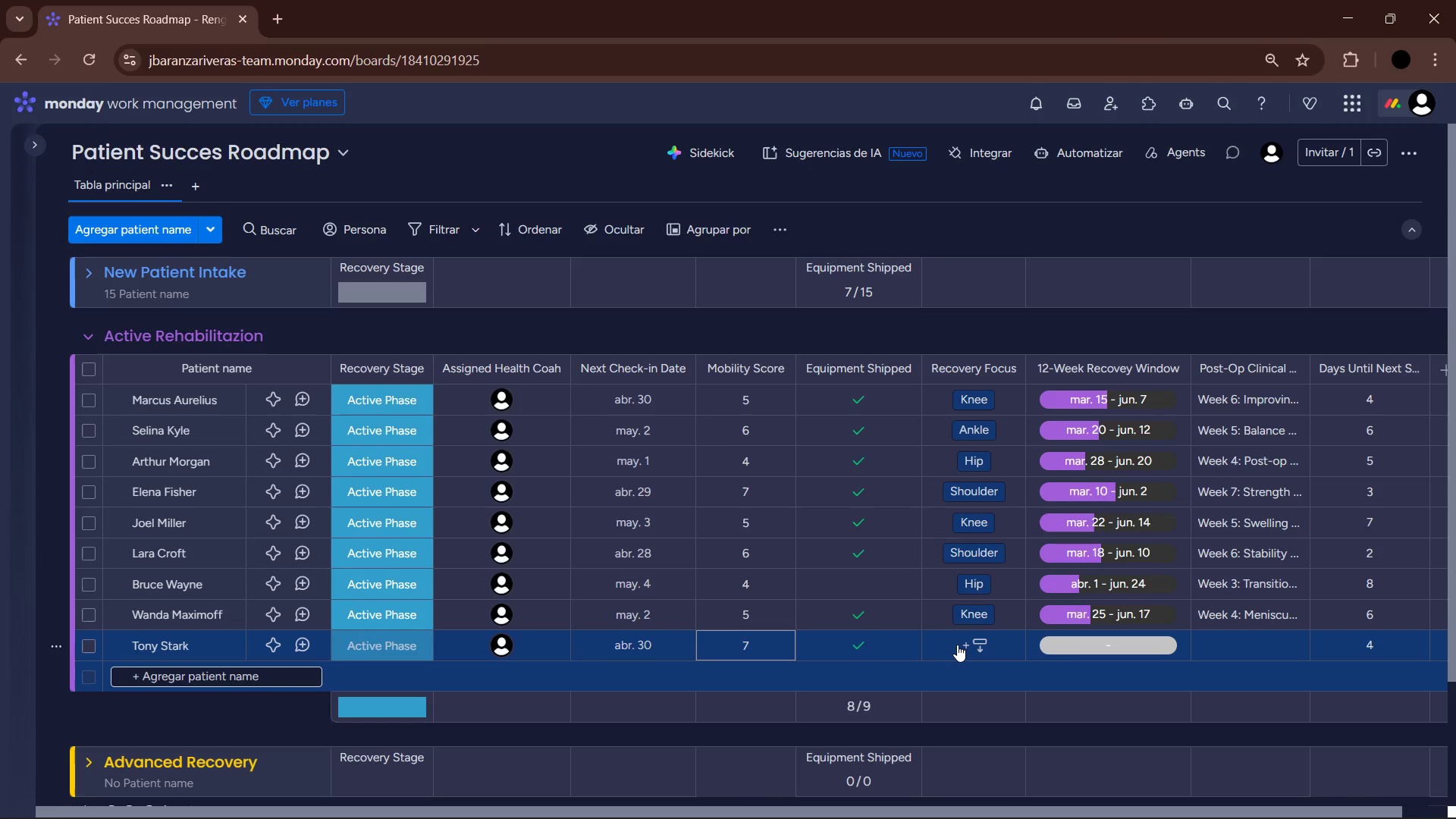 
left_click([957, 645])
 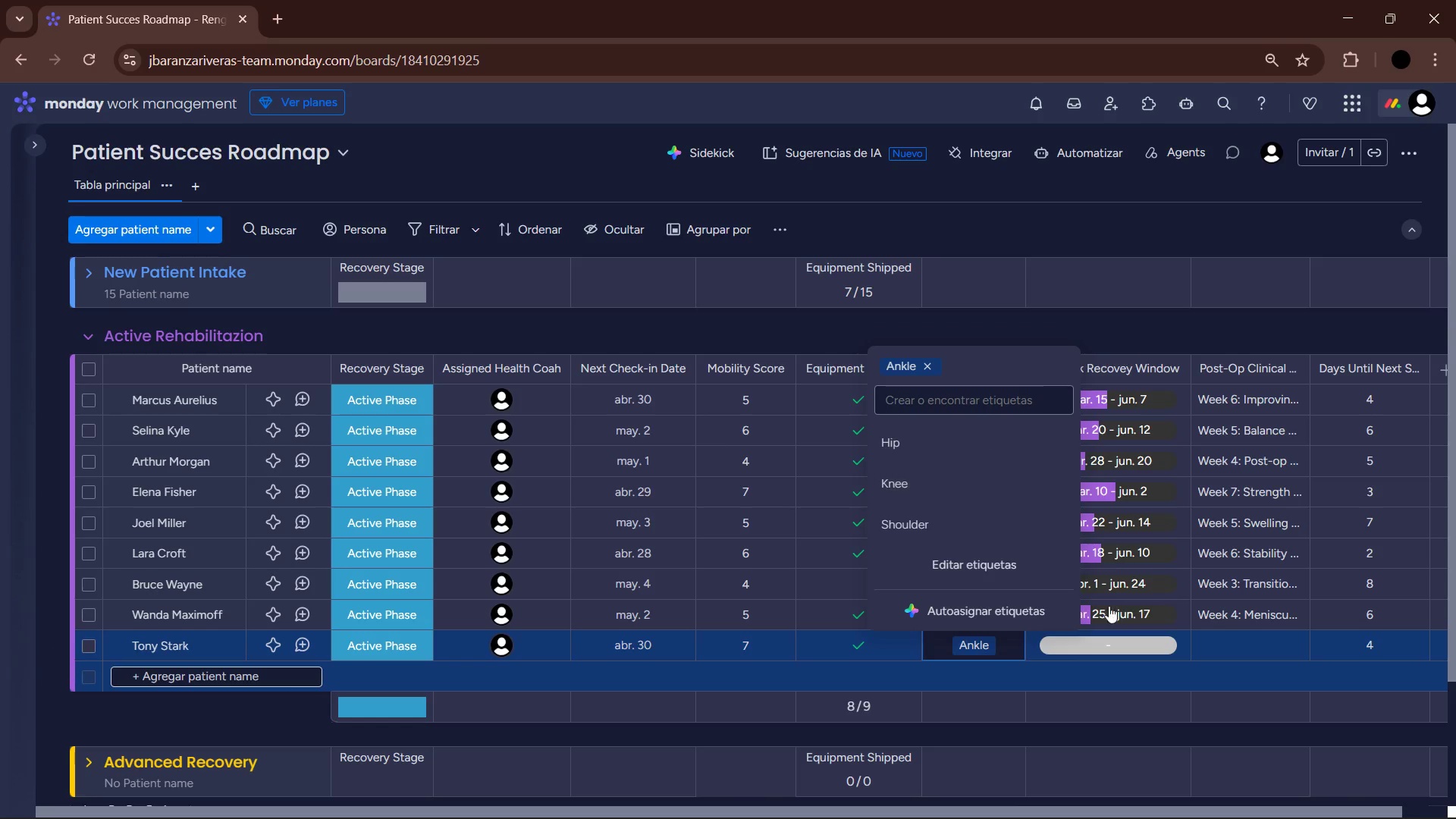 
left_click([1091, 646])
 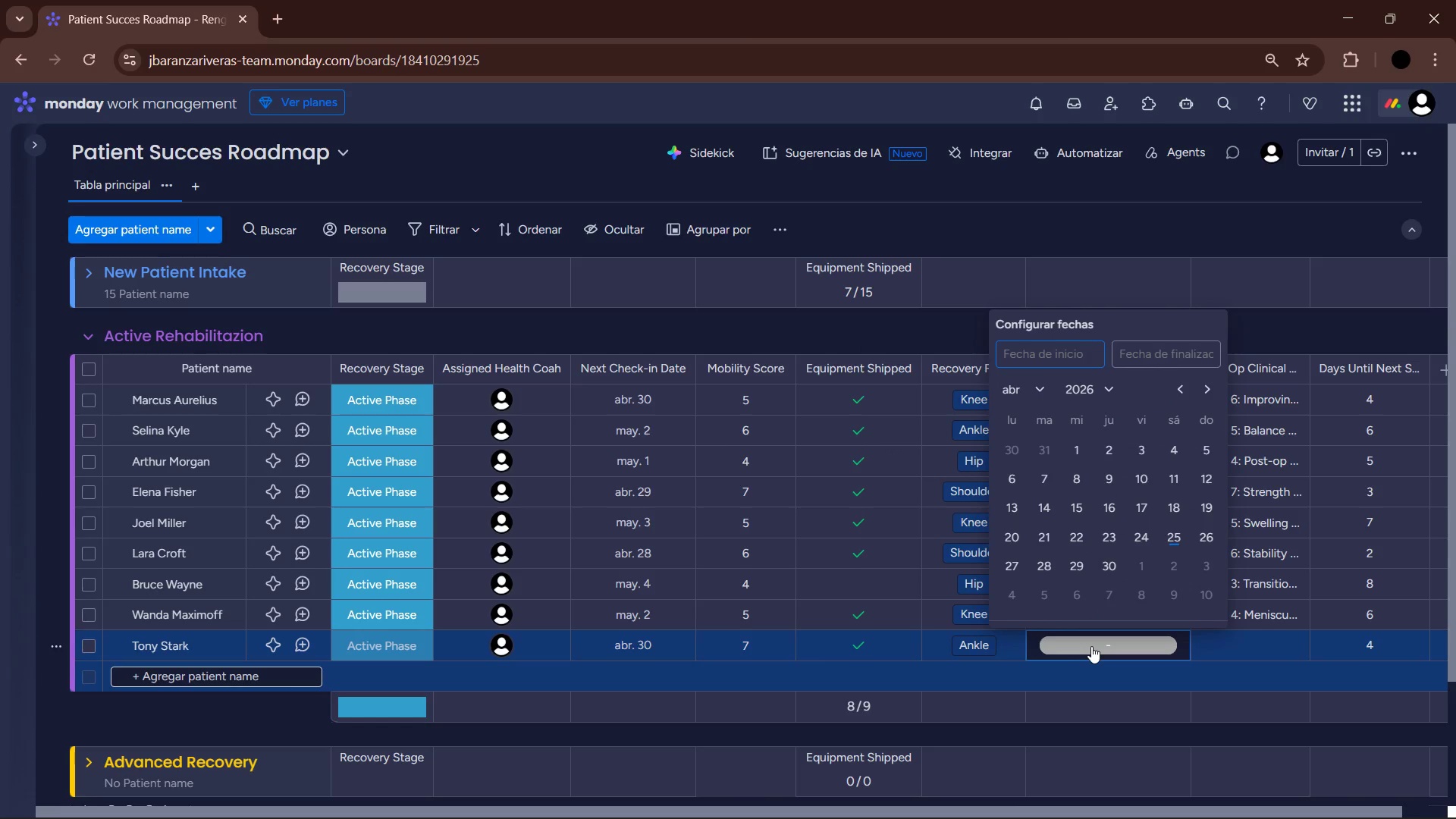 
left_click([1034, 393])
 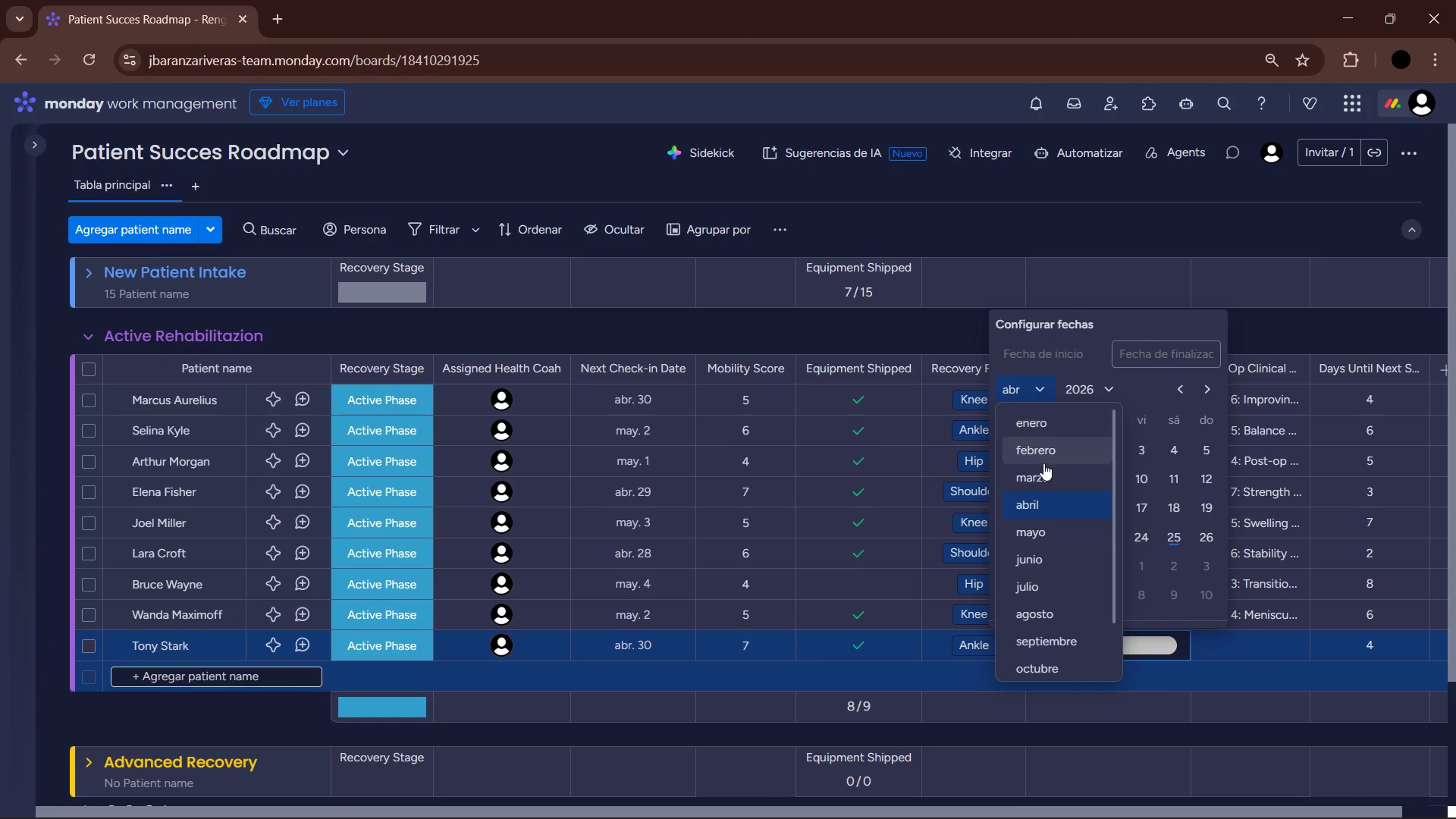 
left_click([1049, 475])
 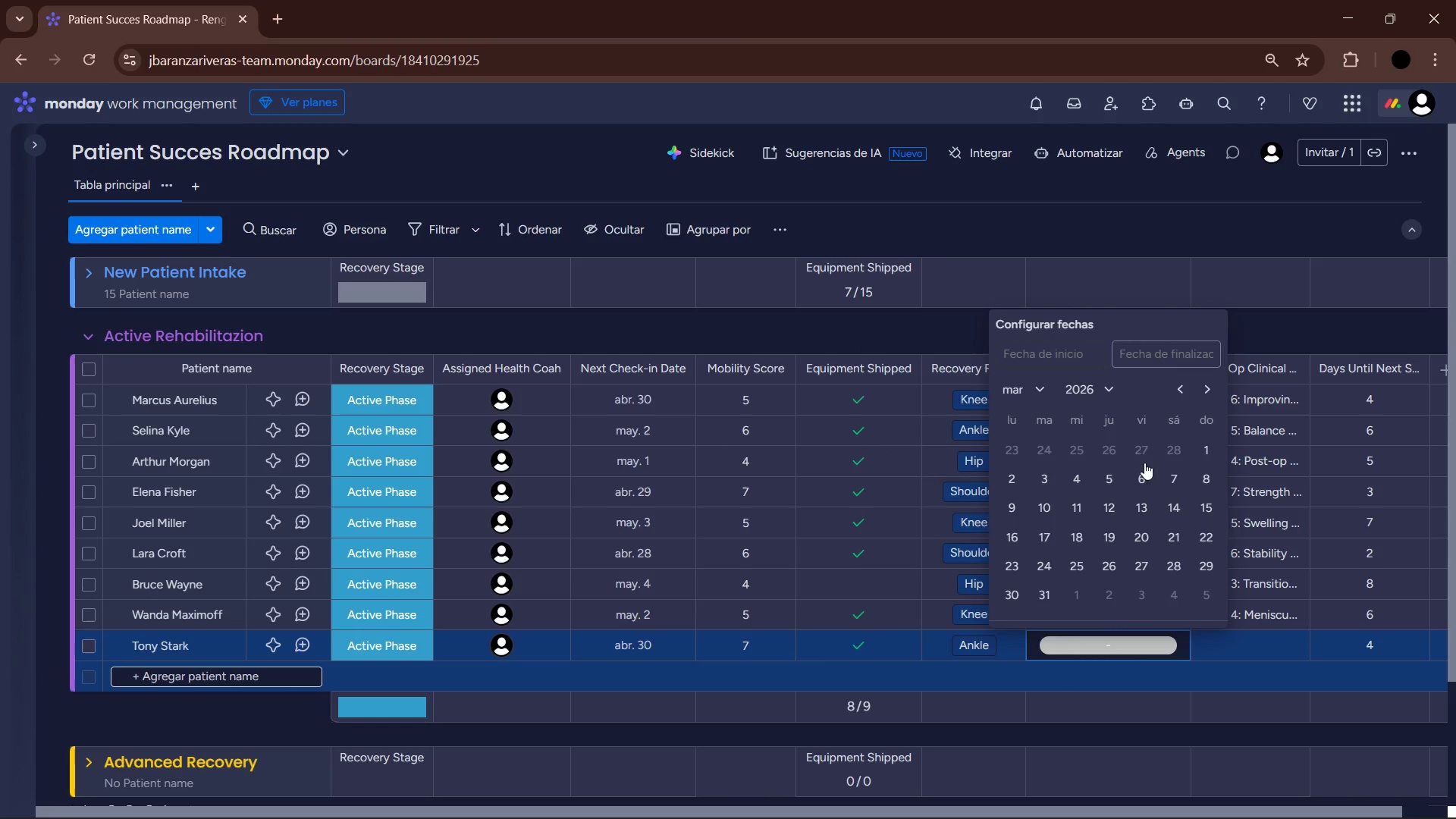 
left_click([1117, 475])
 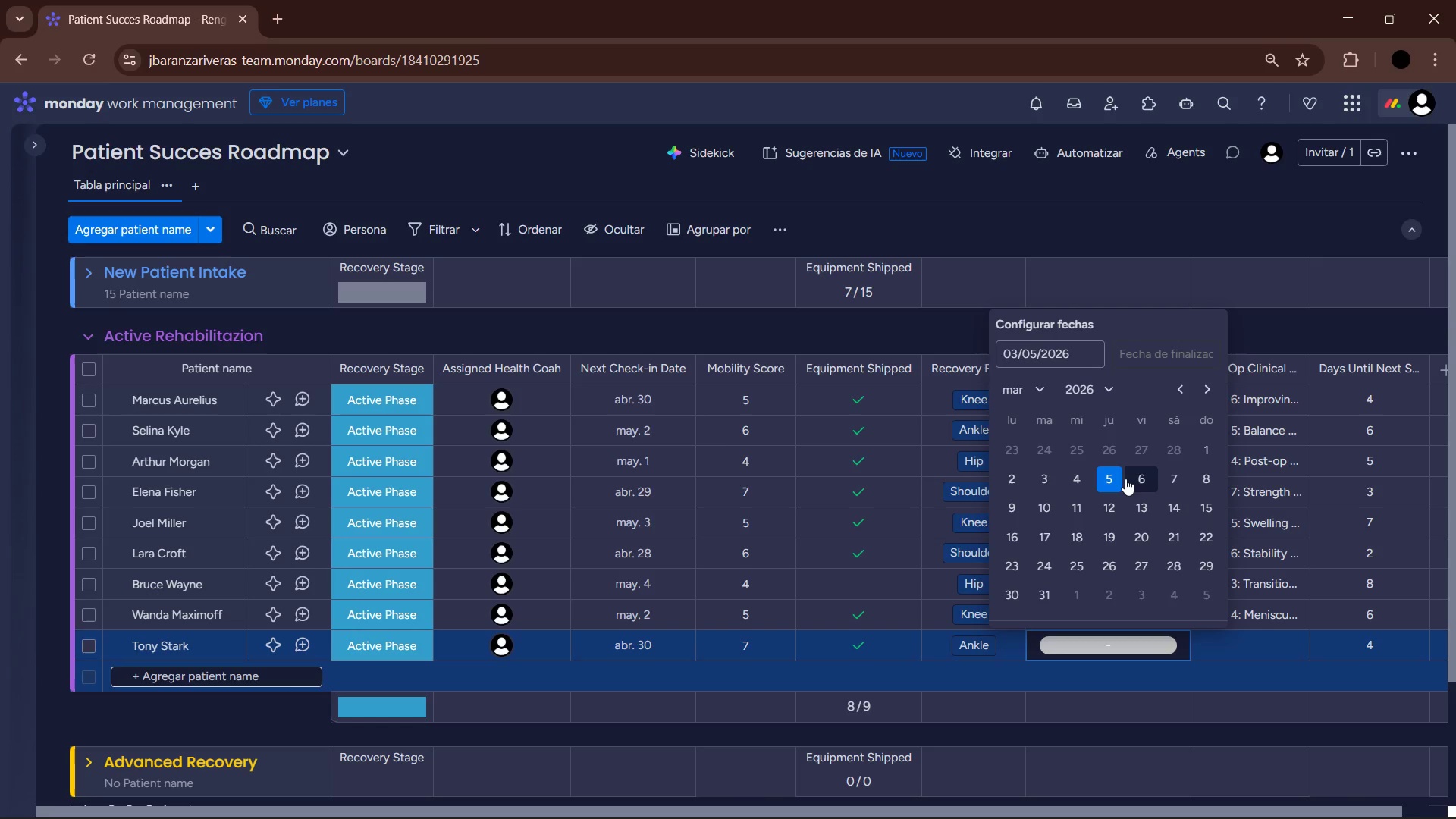 
left_click([1047, 391])
 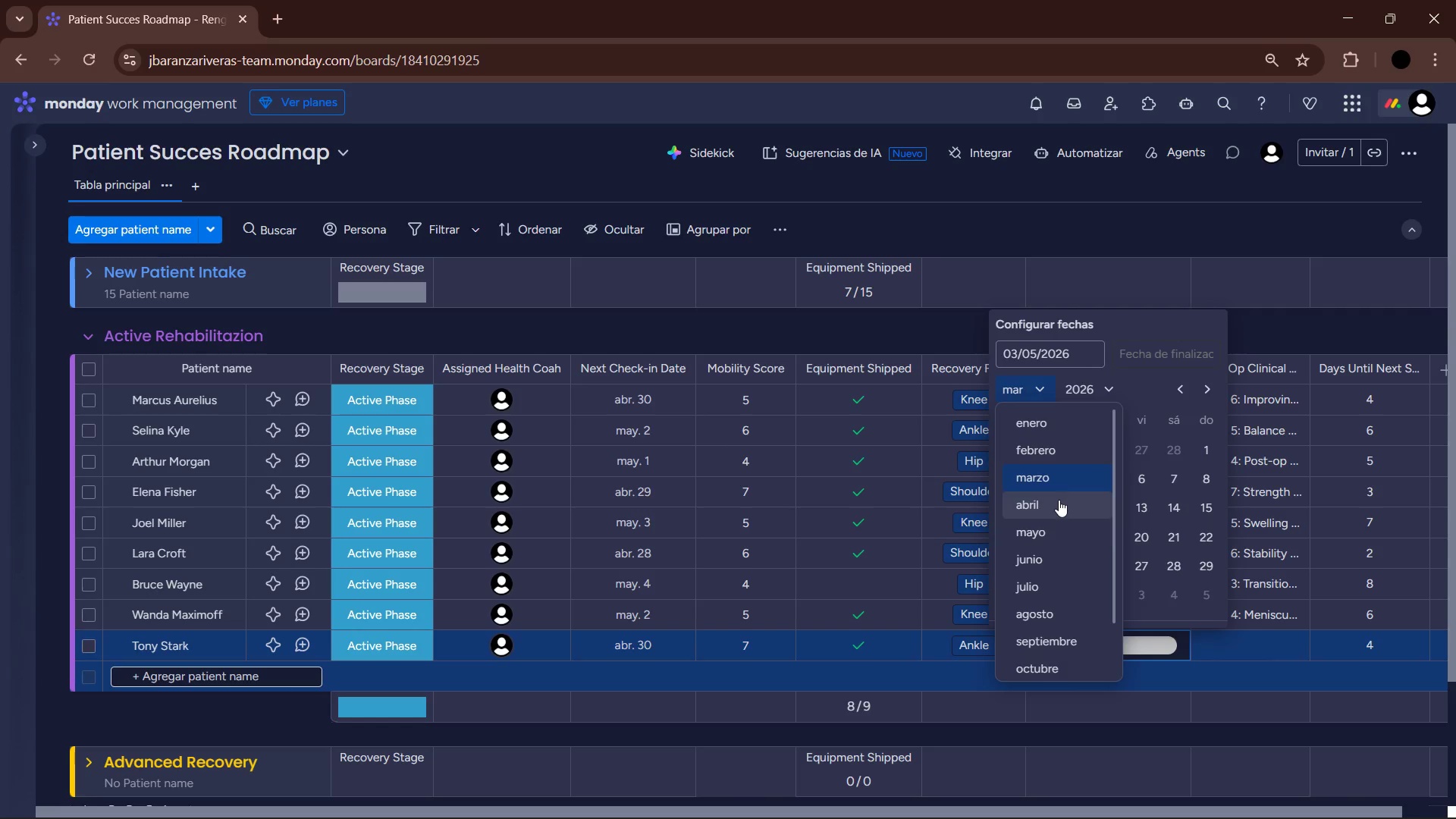 
left_click([1056, 526])
 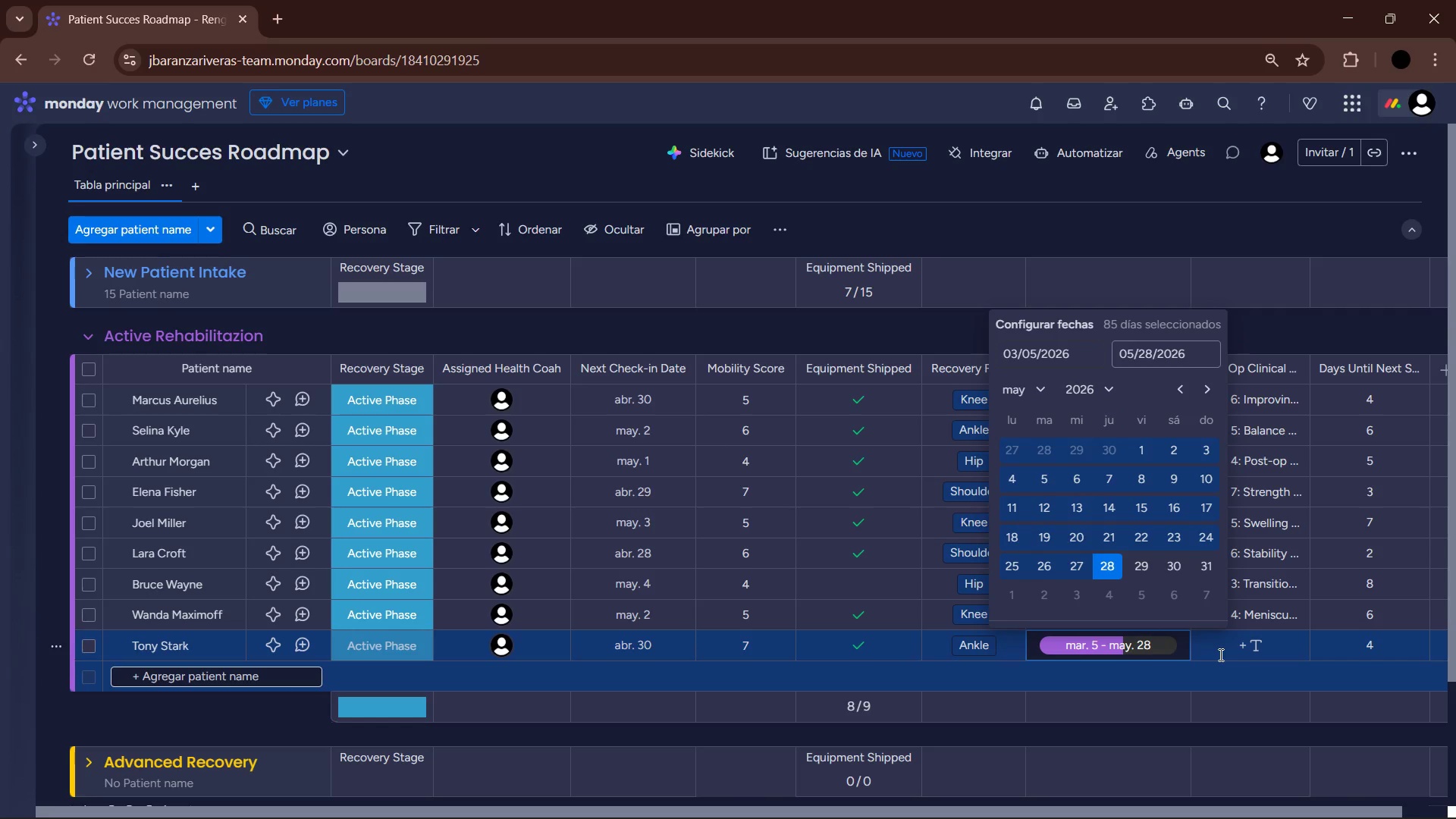 
wait(5.84)
 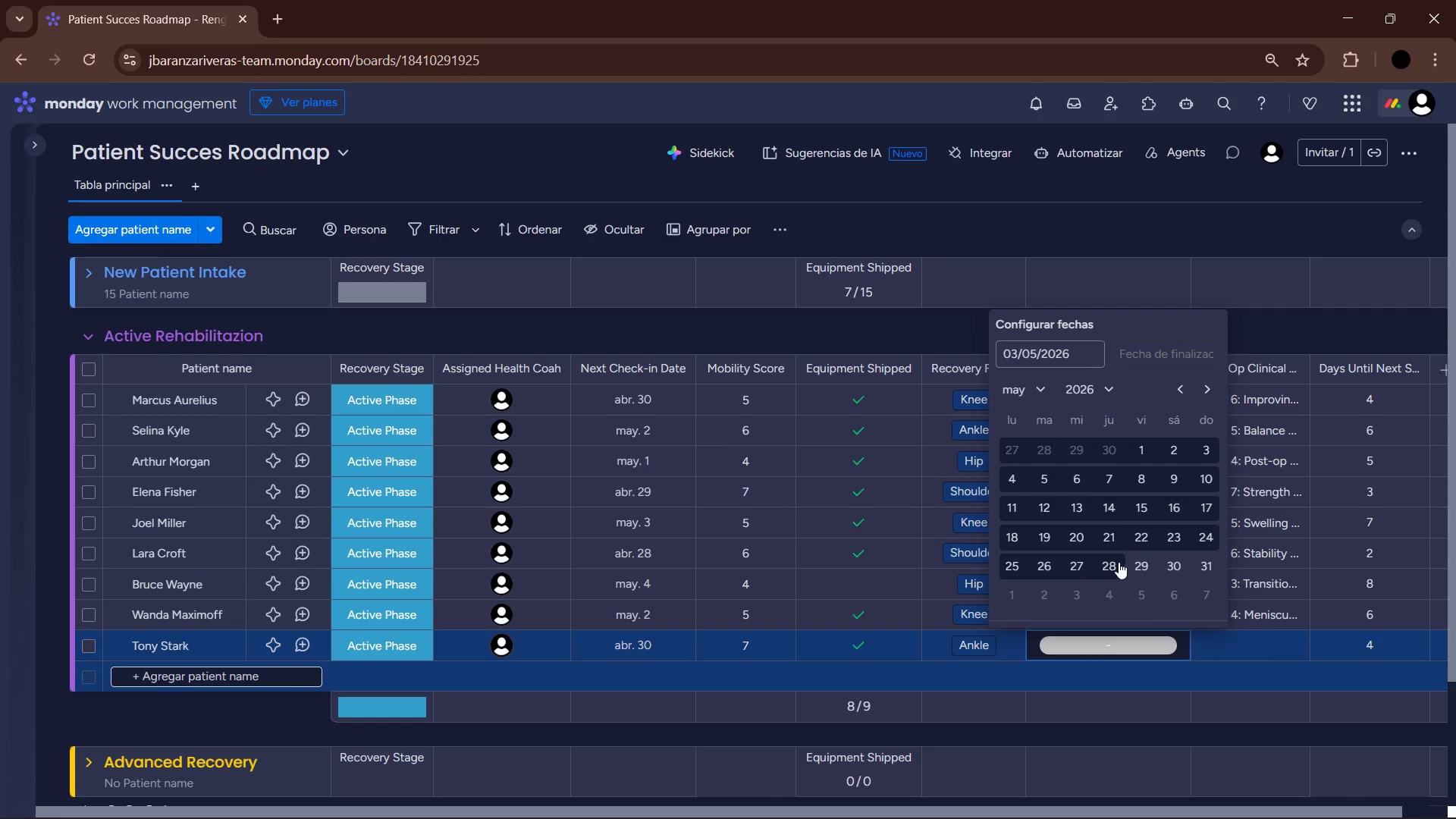 
left_click([1219, 654])
 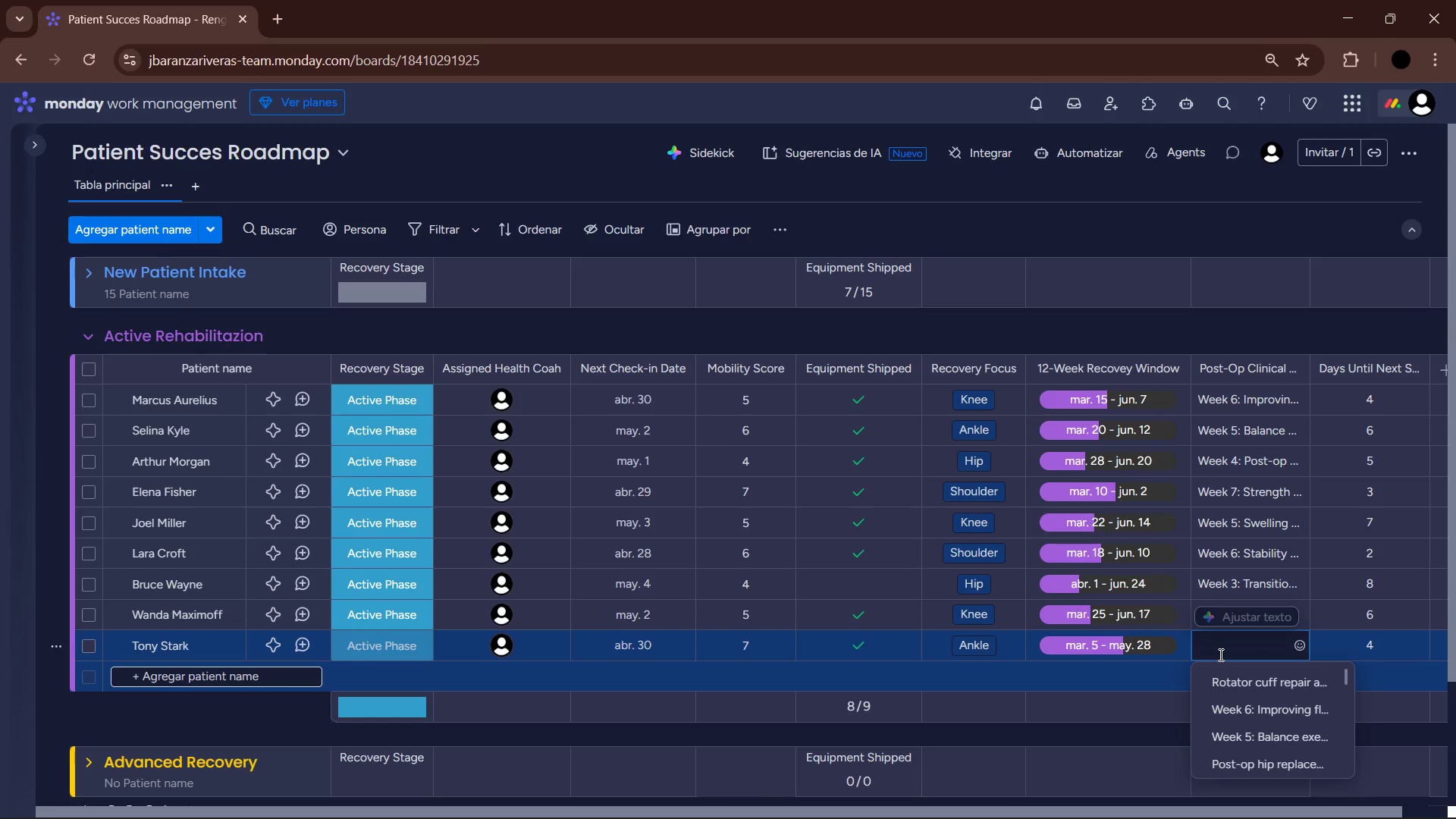 
type(Week 8> Preparation for high impa)
key(Backspace)
key(Backspace)
key(Backspace)
key(Backspace)
type( impact.)
 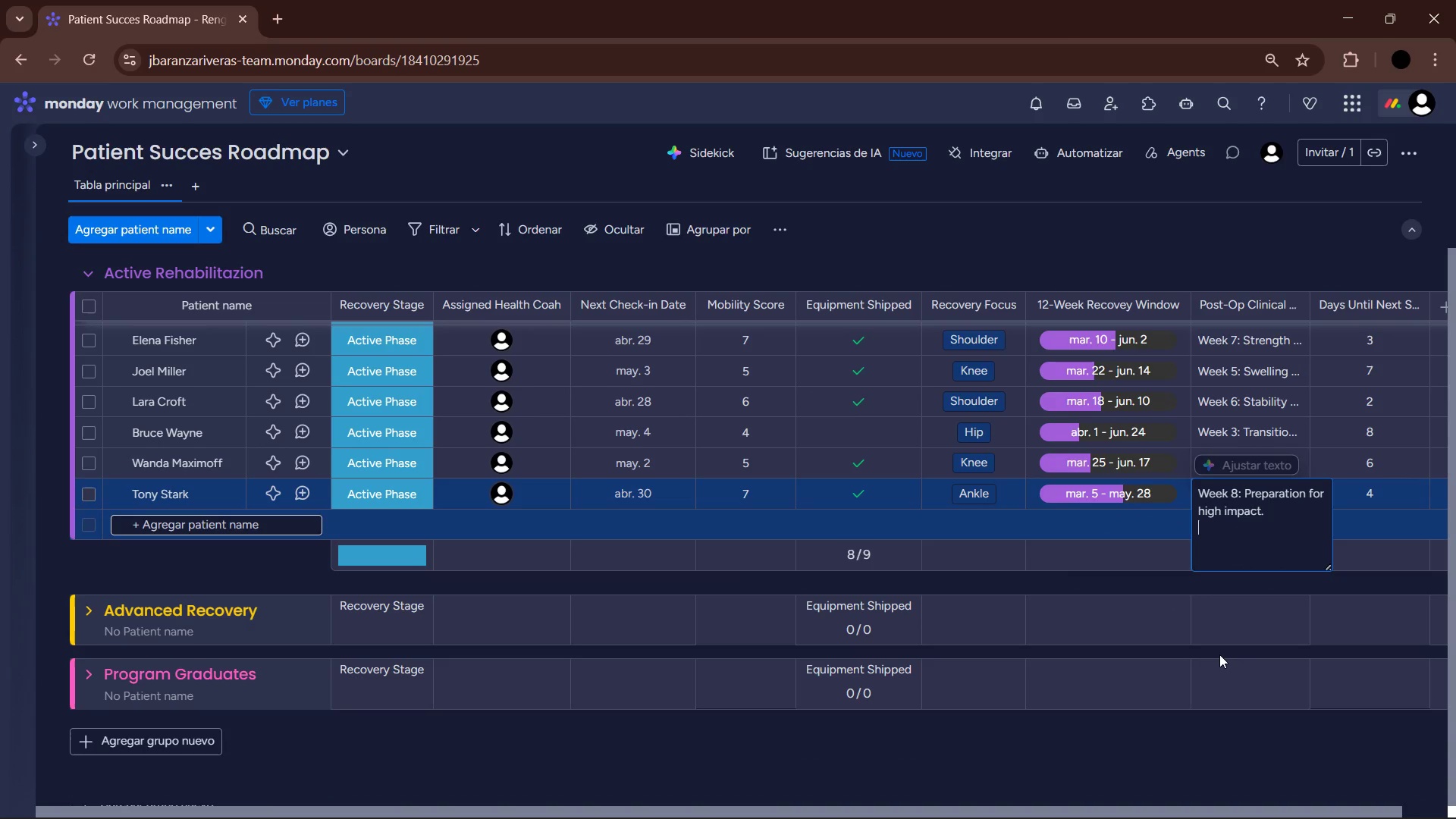 
 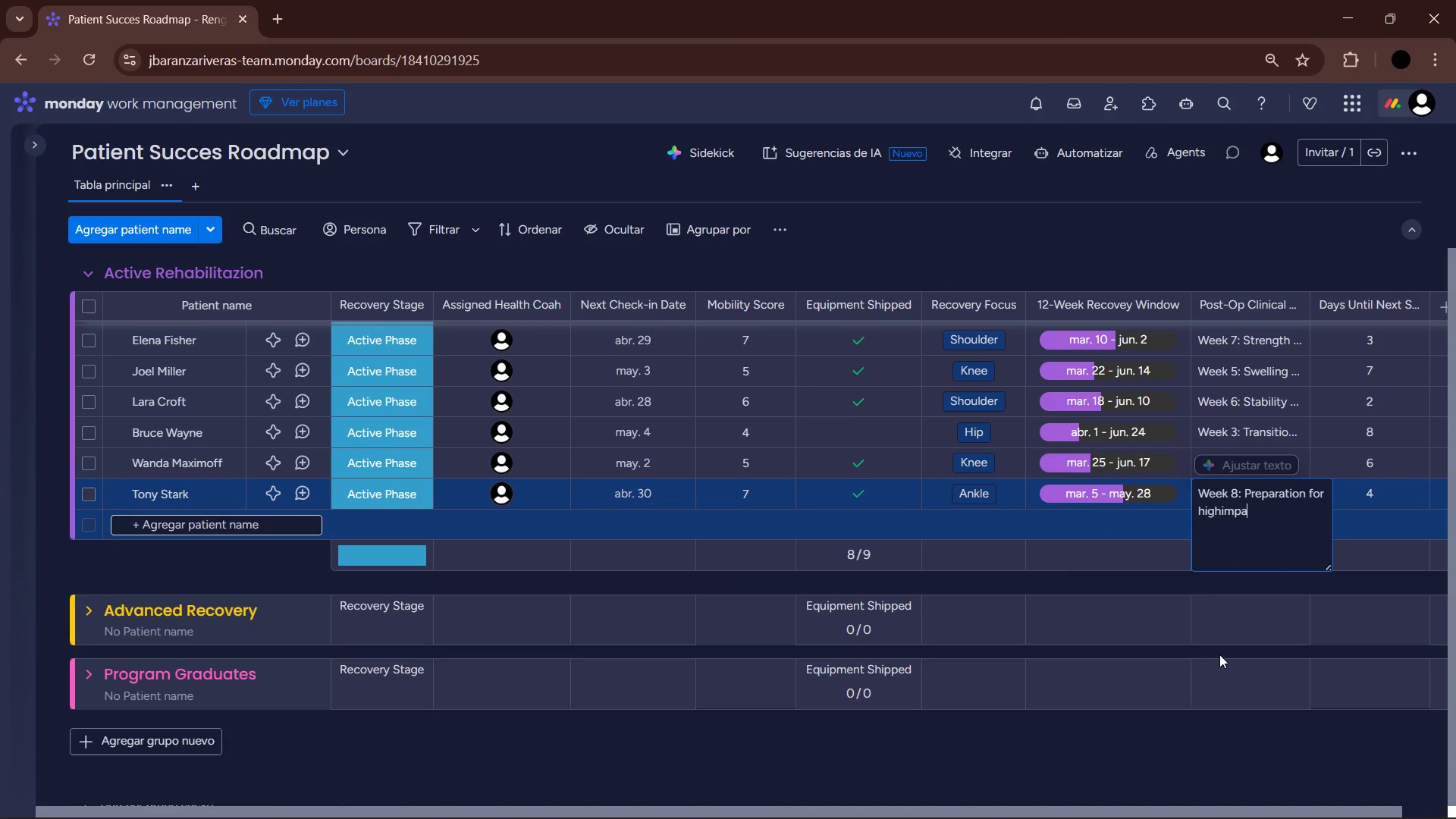 
key(Enter)
 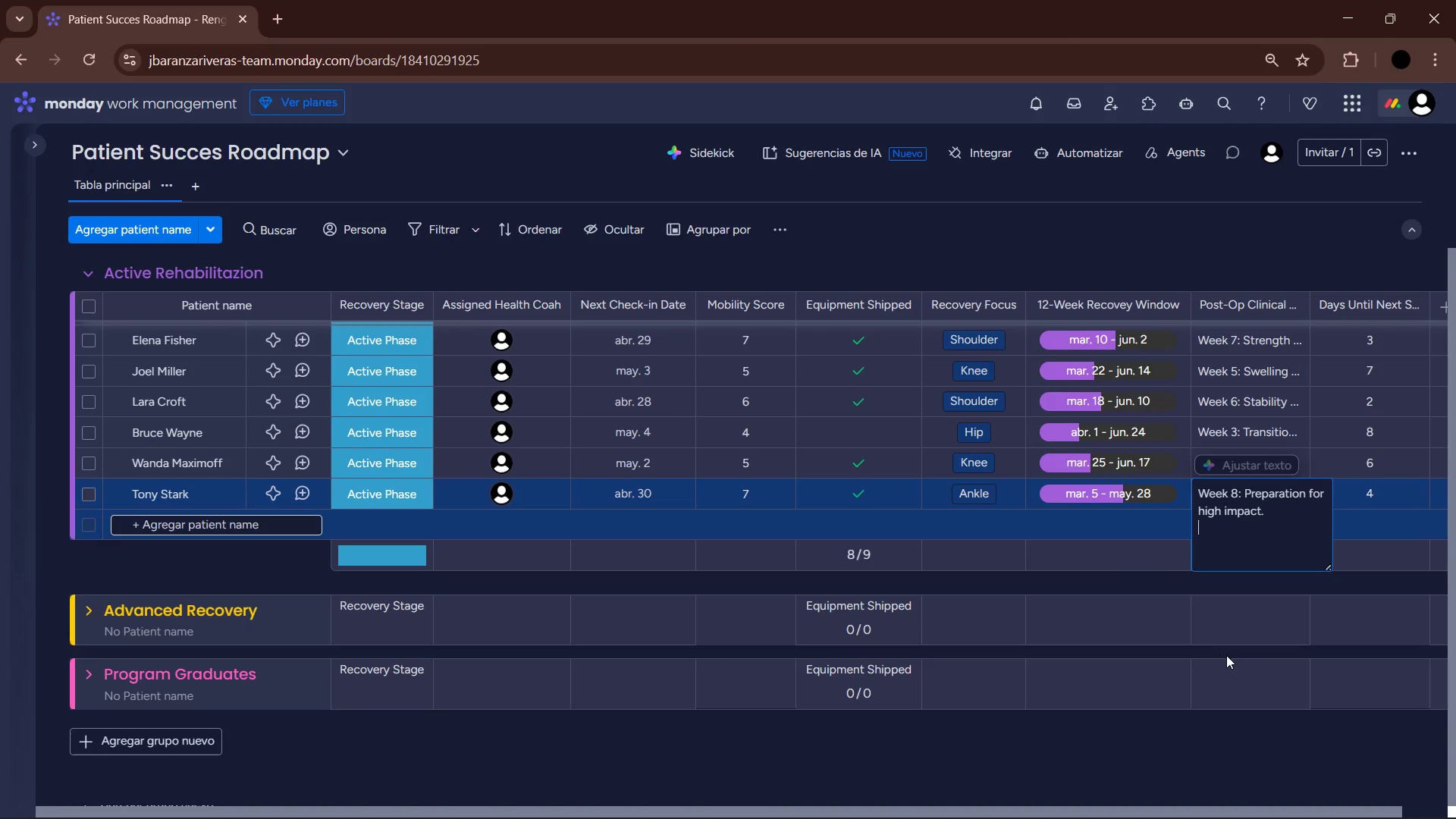 
left_click([1310, 740])
 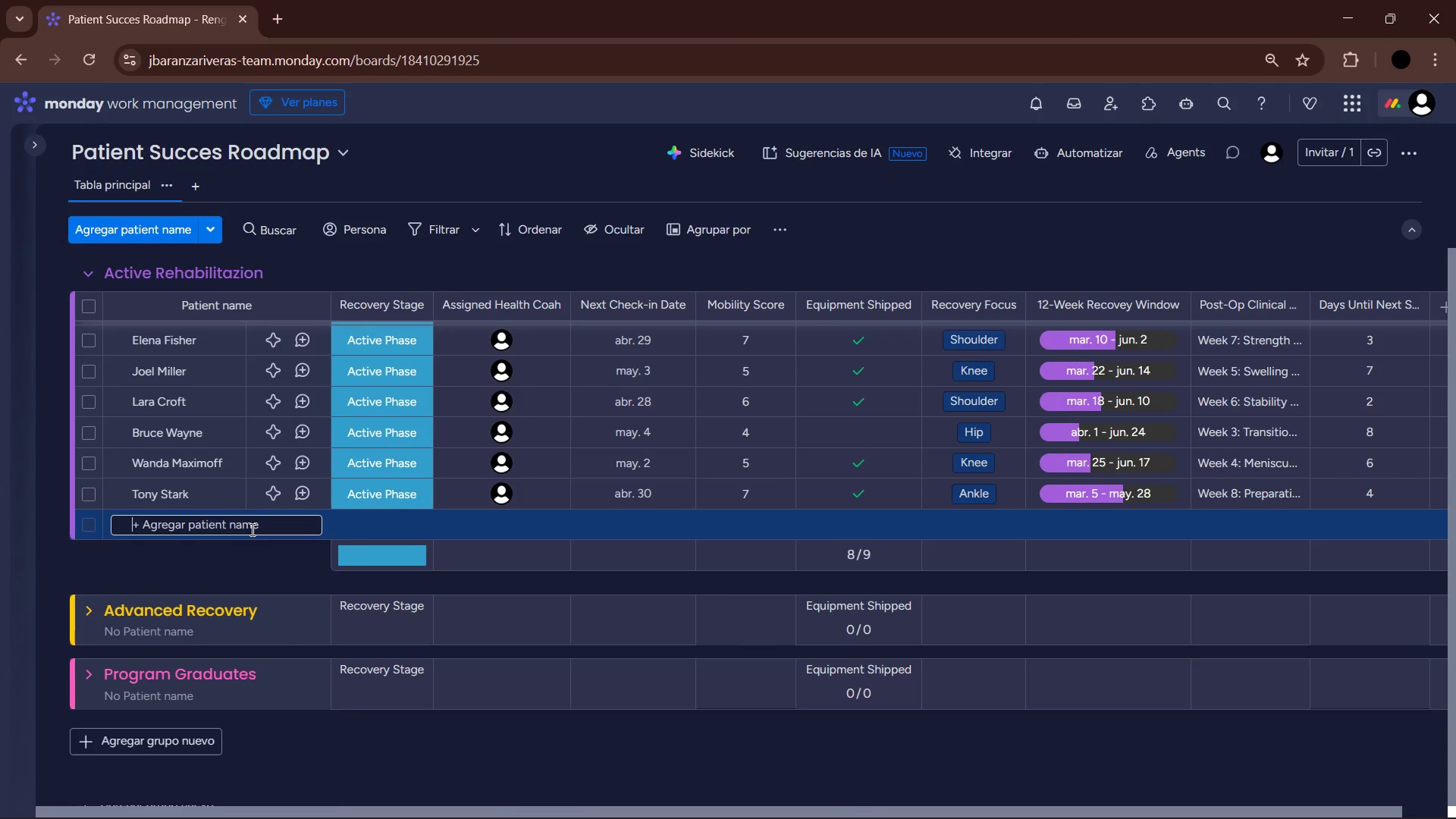 
type(Steve Rogers)
 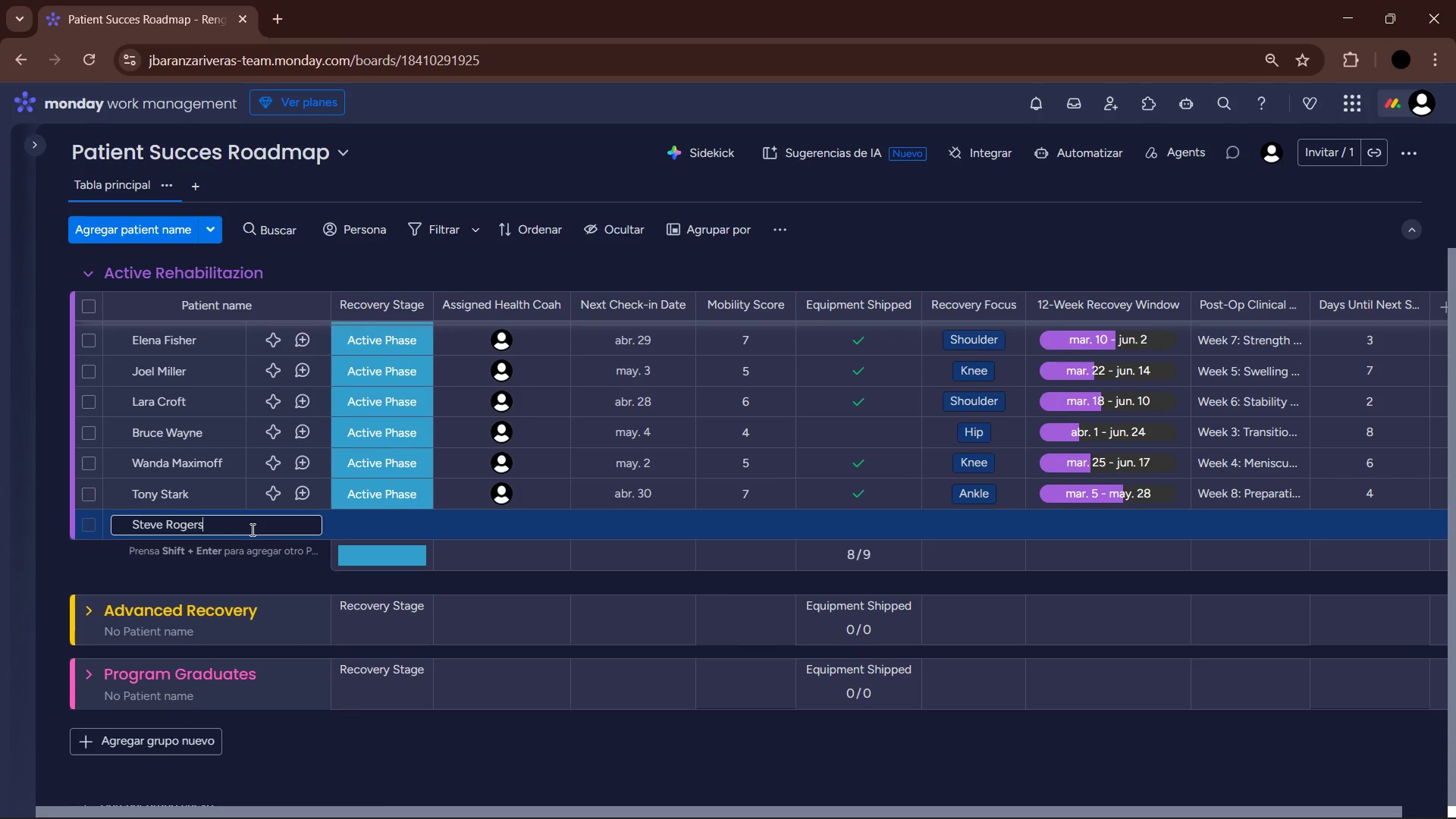 
key(Enter)
 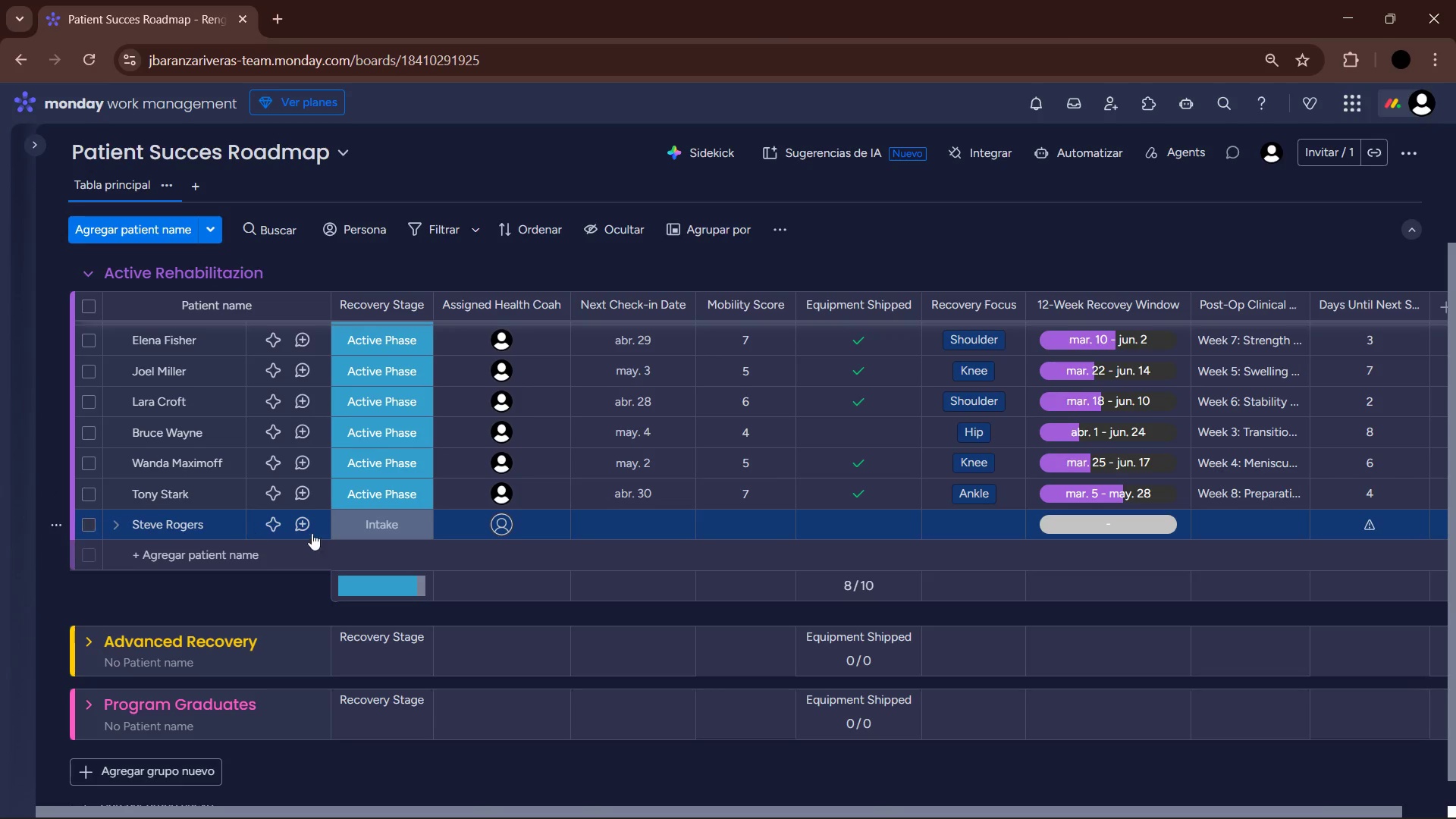 
left_click([376, 519])
 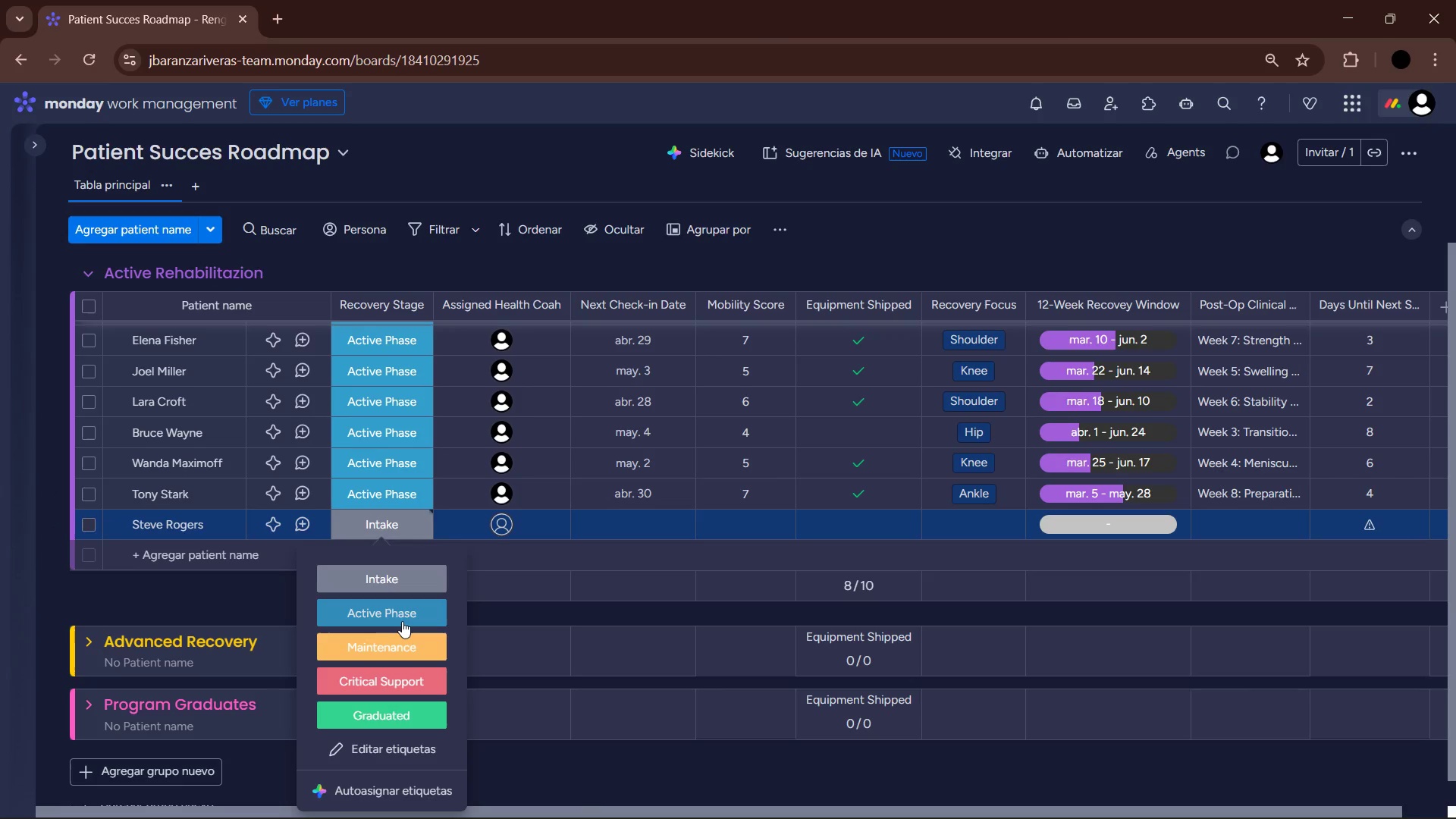 
left_click([402, 620])
 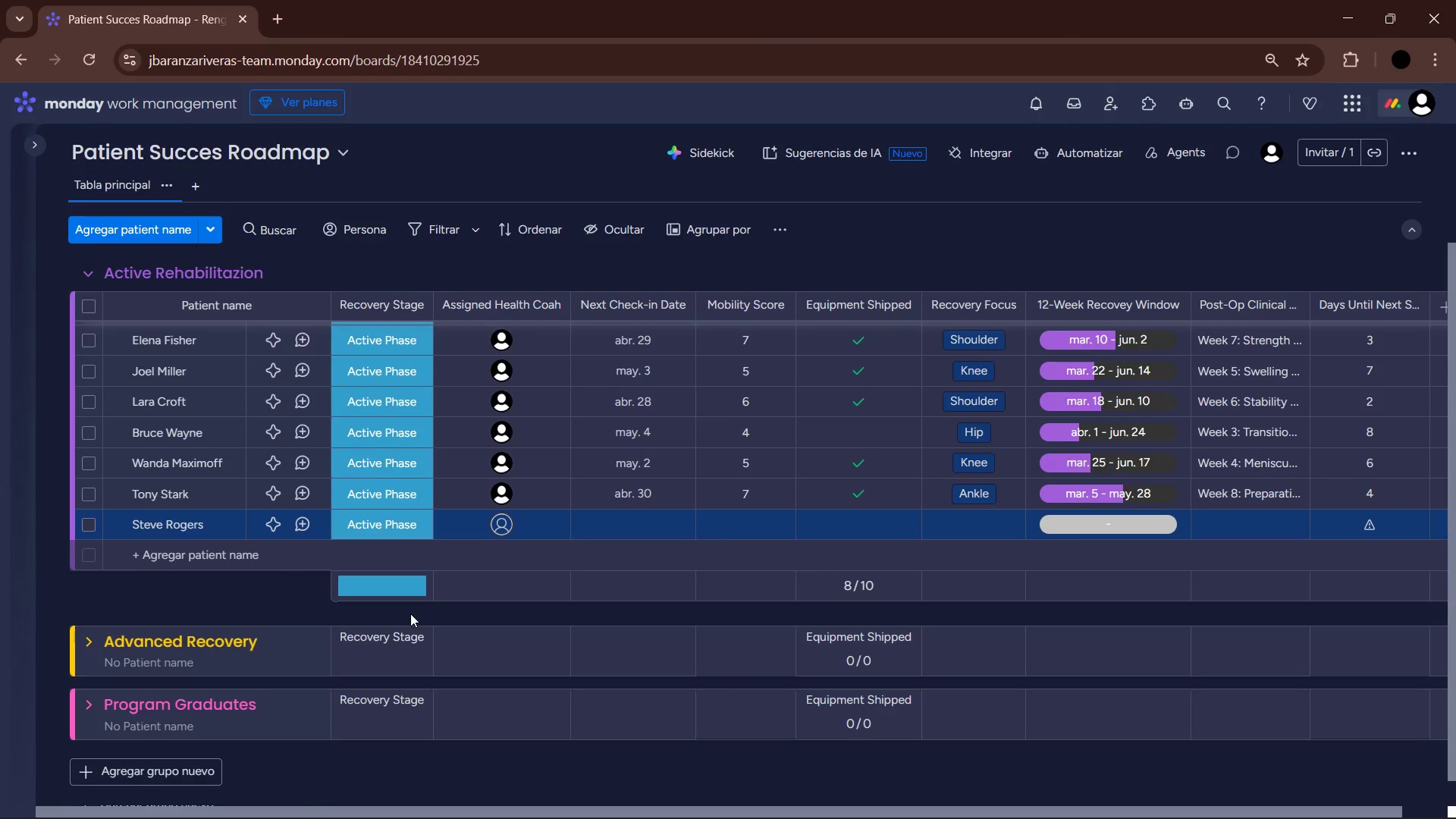 
left_click([516, 518])
 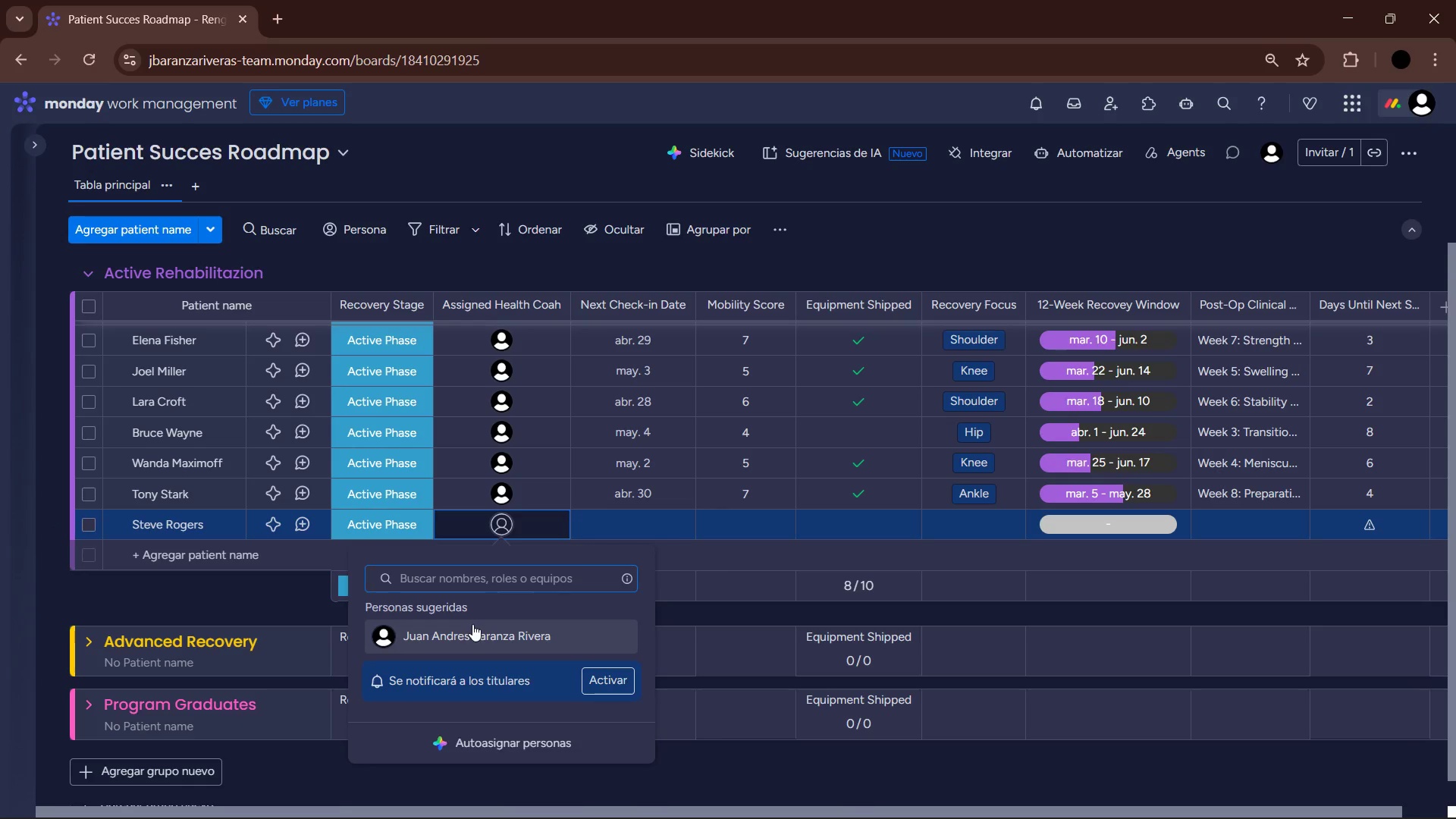 
double_click([654, 514])
 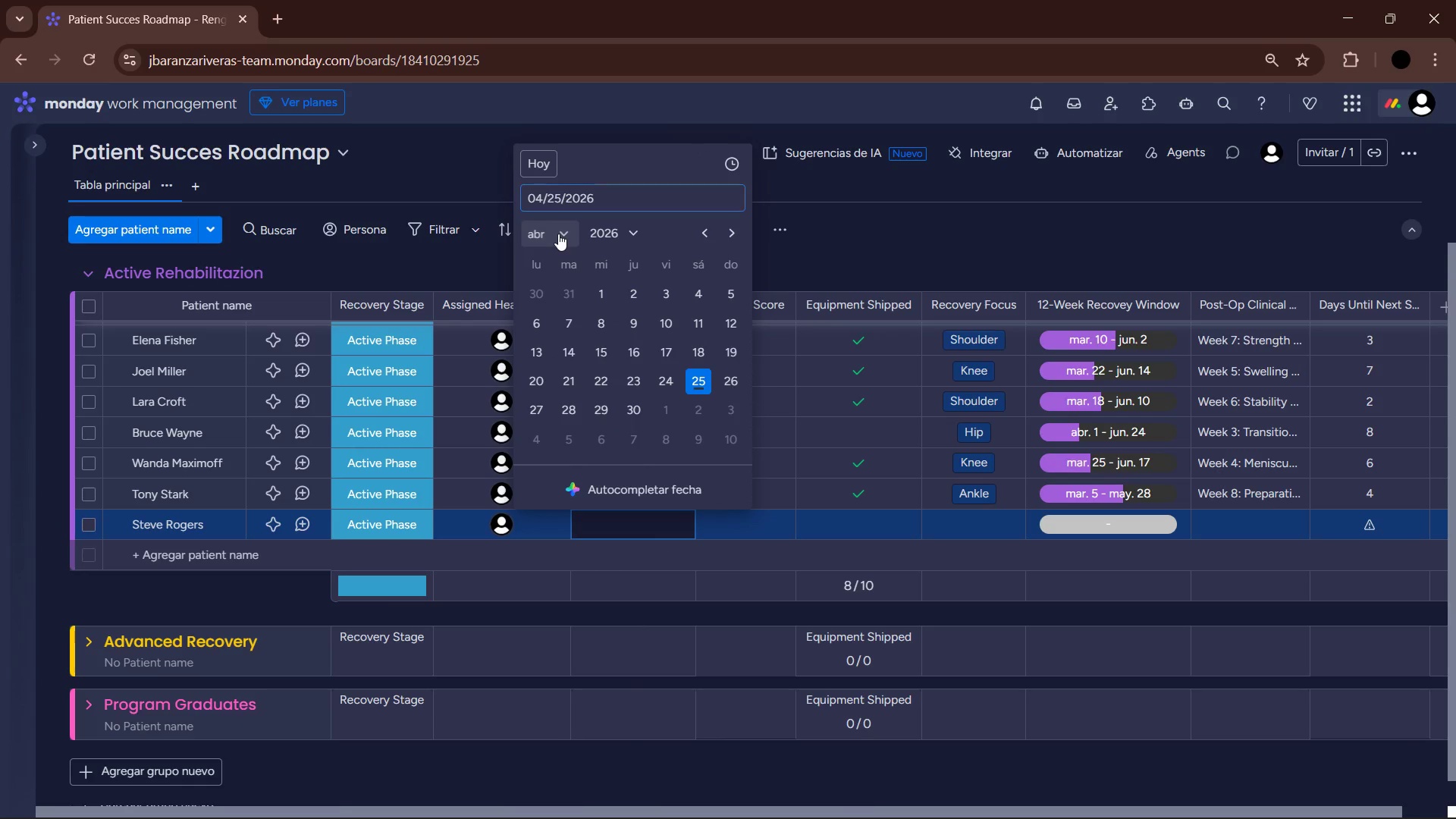 
left_click([565, 374])
 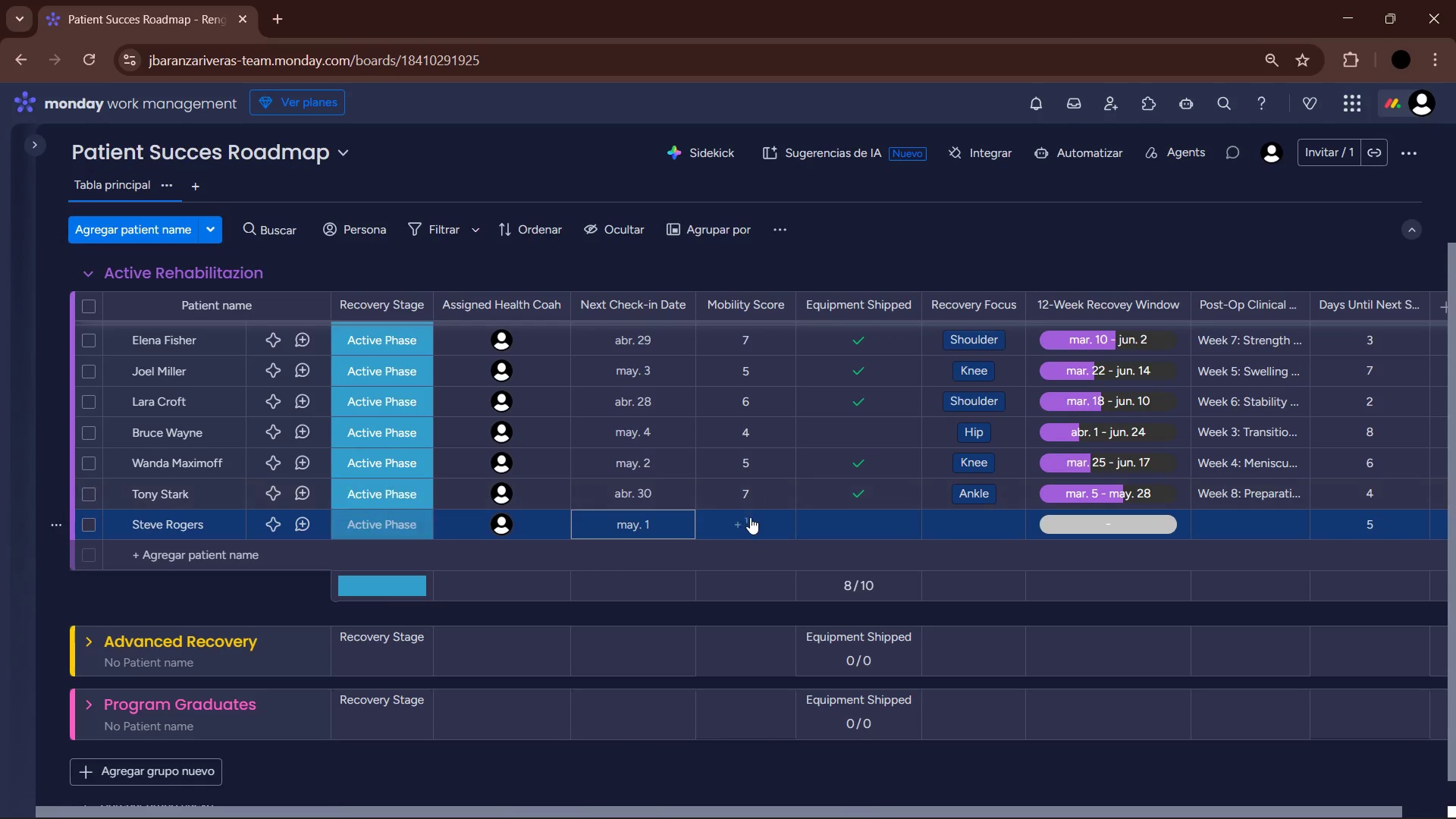 
left_click([752, 518])
 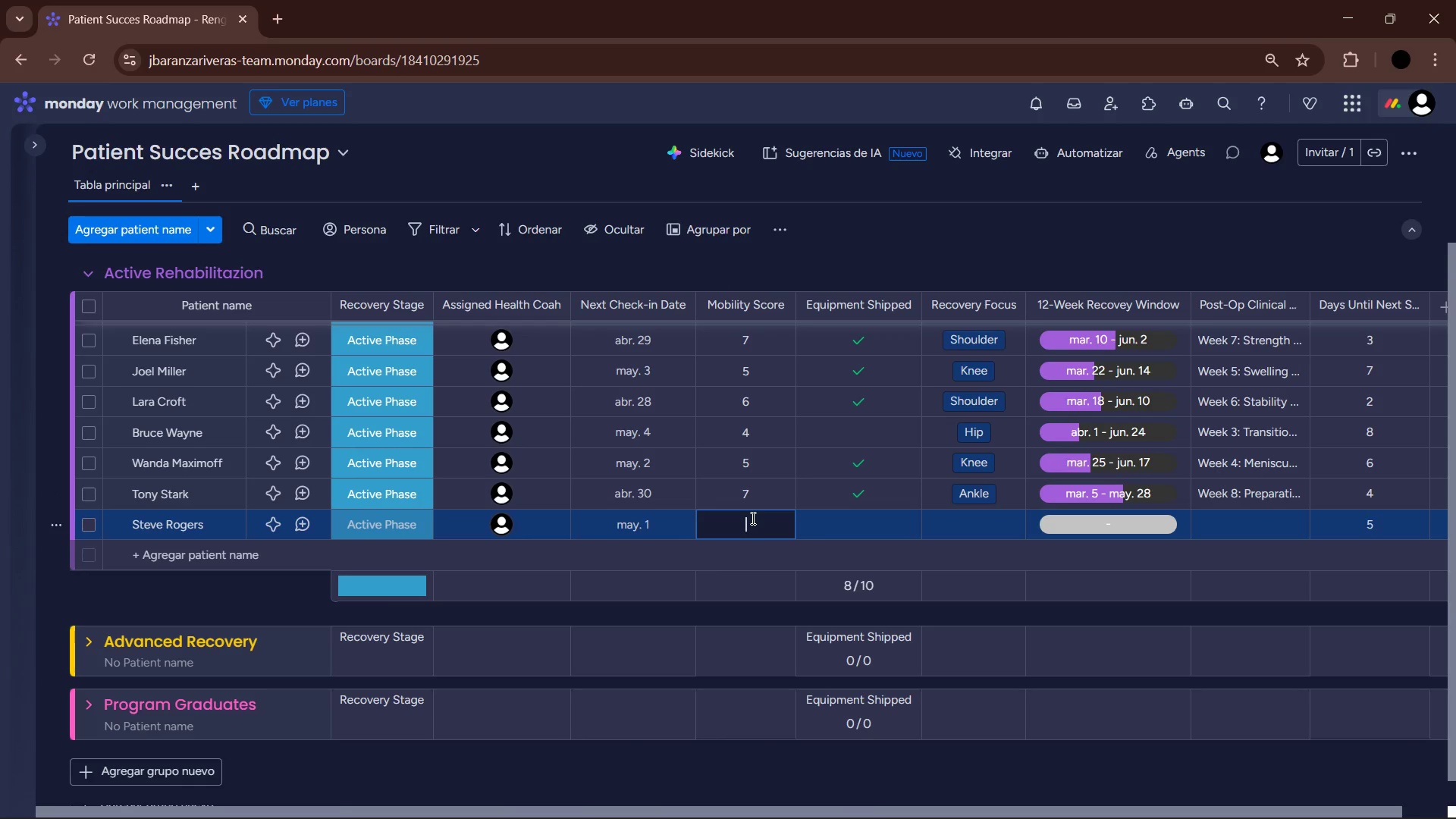 
key(Numpad6)
 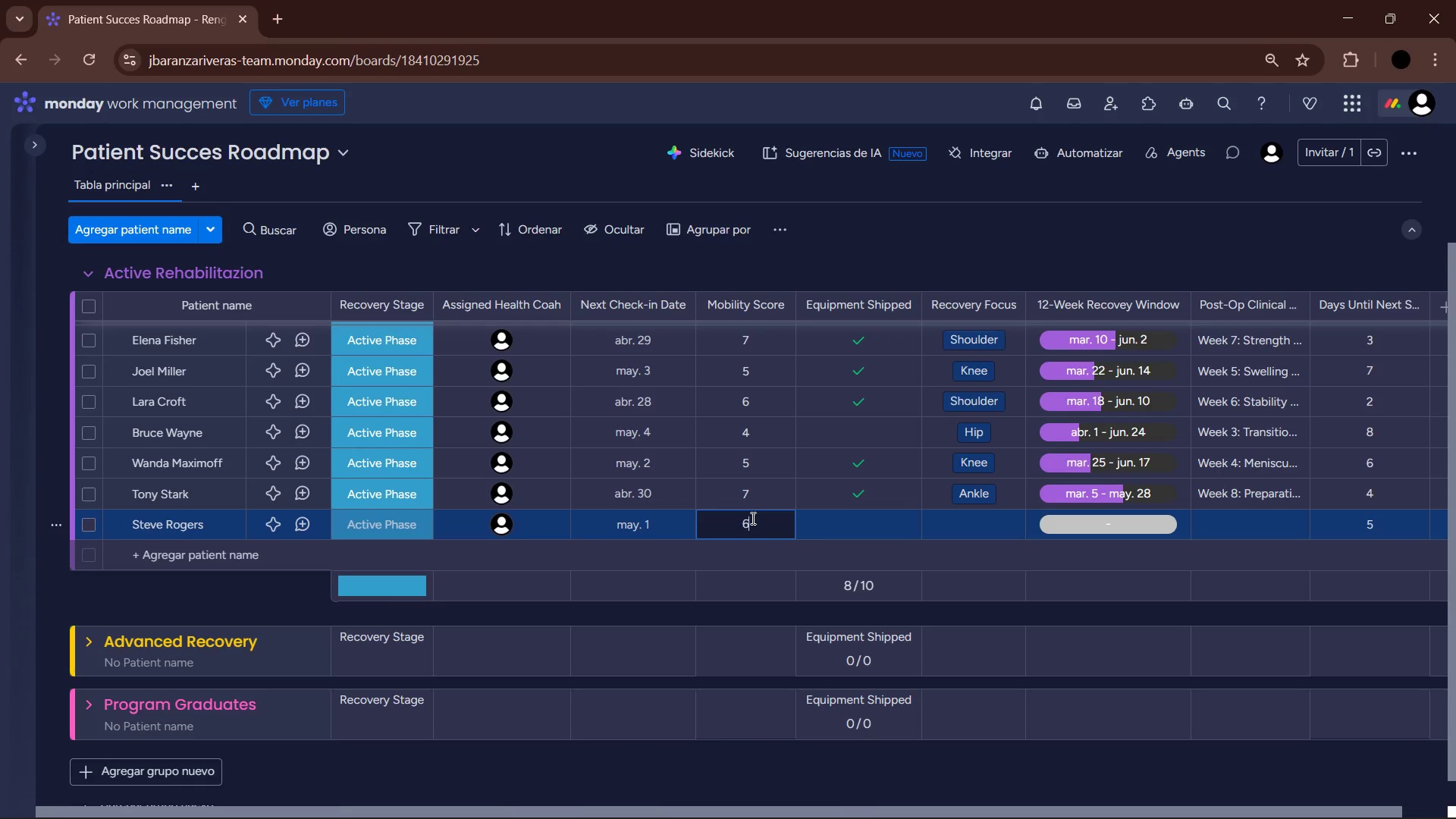 
key(NumpadEnter)
 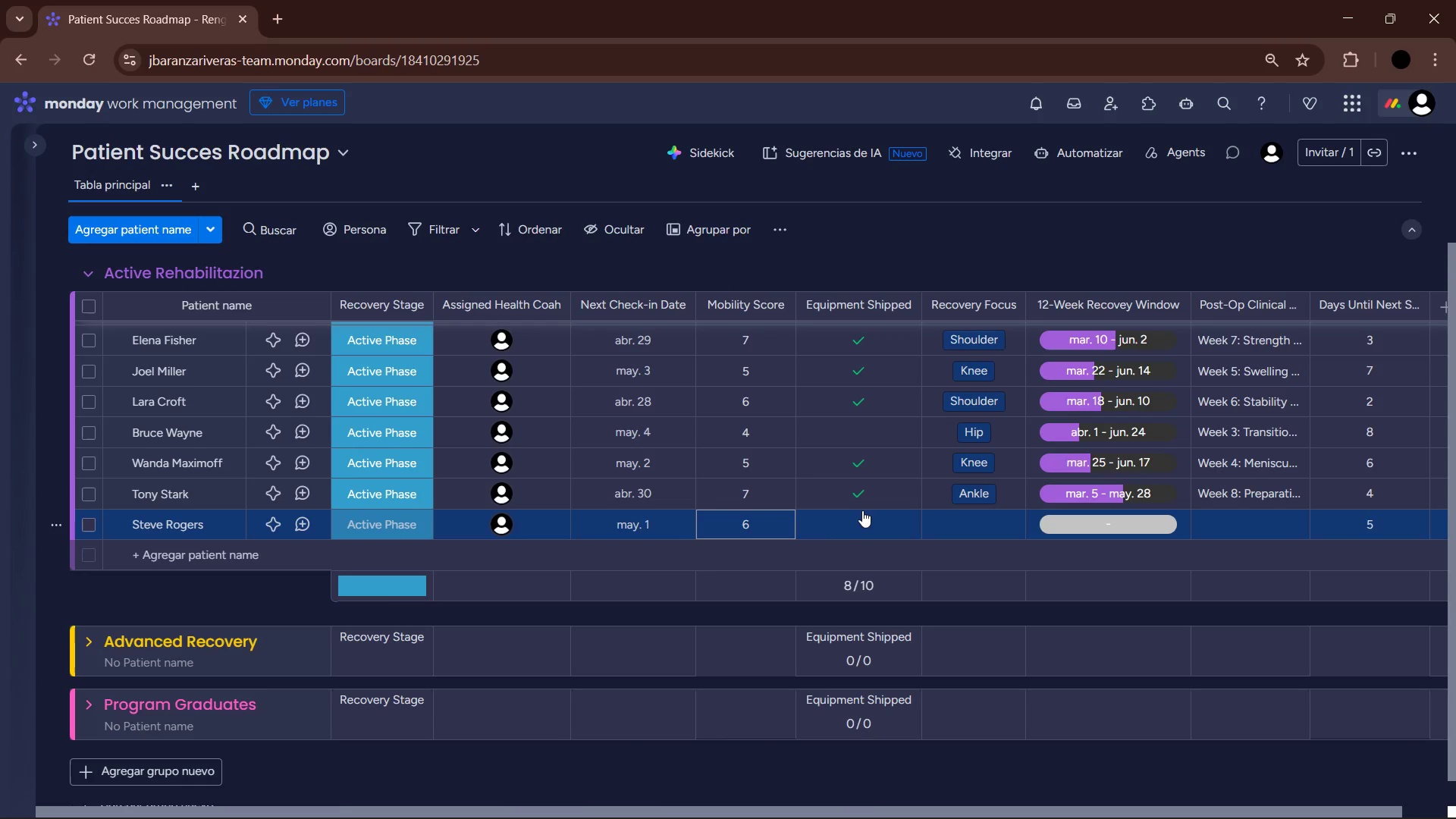 
left_click_drag(start_coordinate=[861, 526], to_coordinate=[865, 526])
 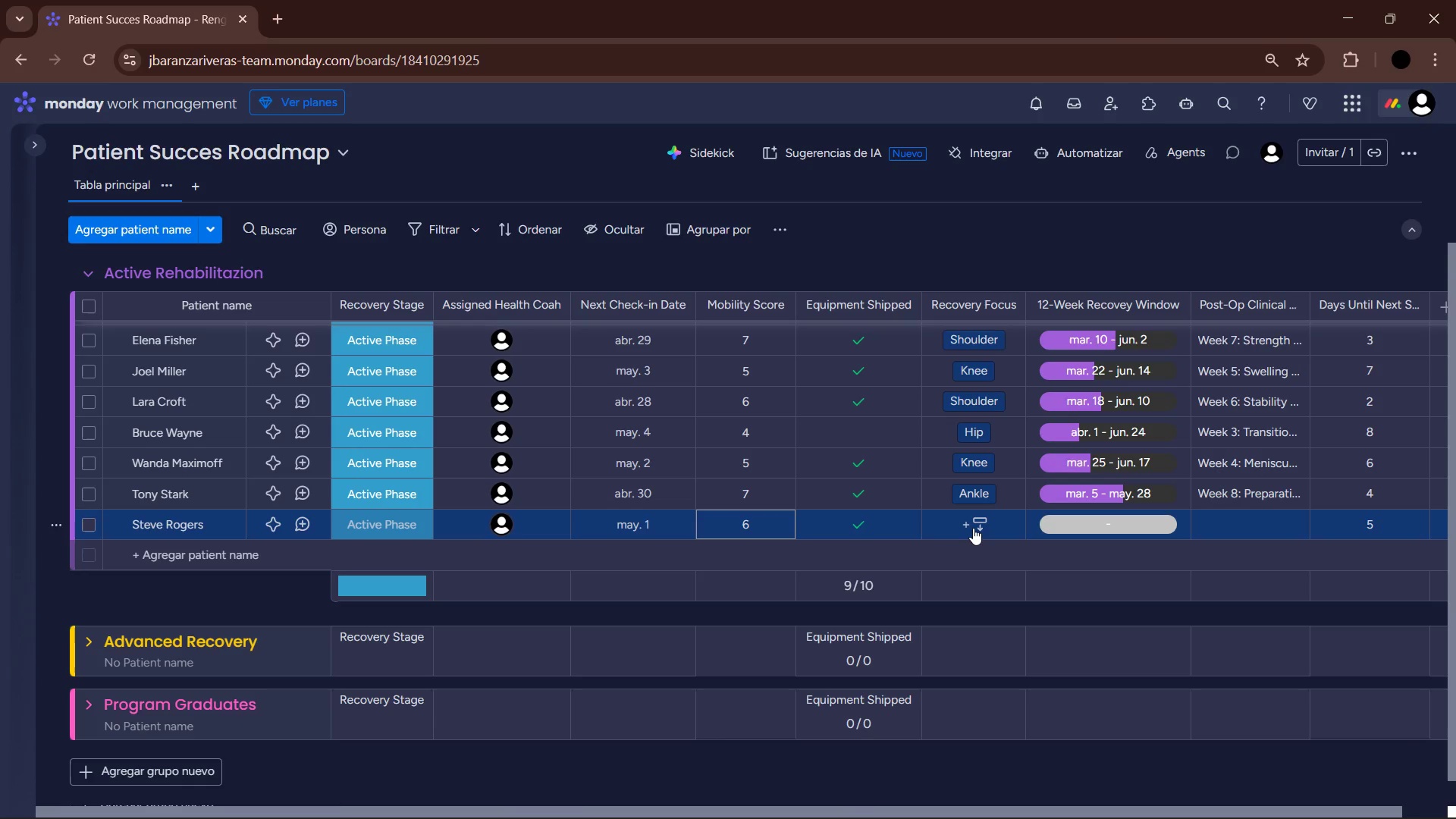 
left_click([973, 528])
 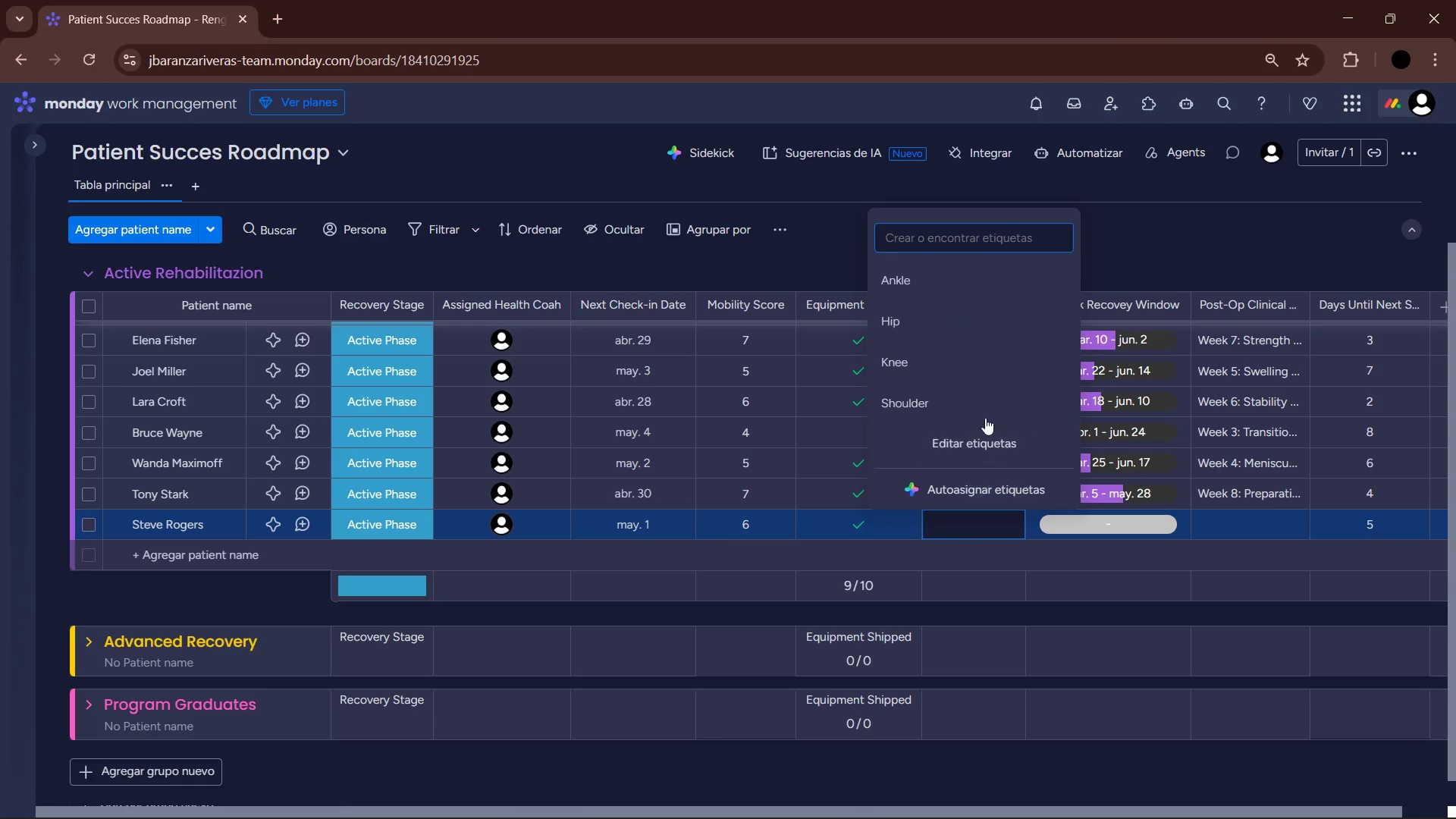 
left_click([930, 407])
 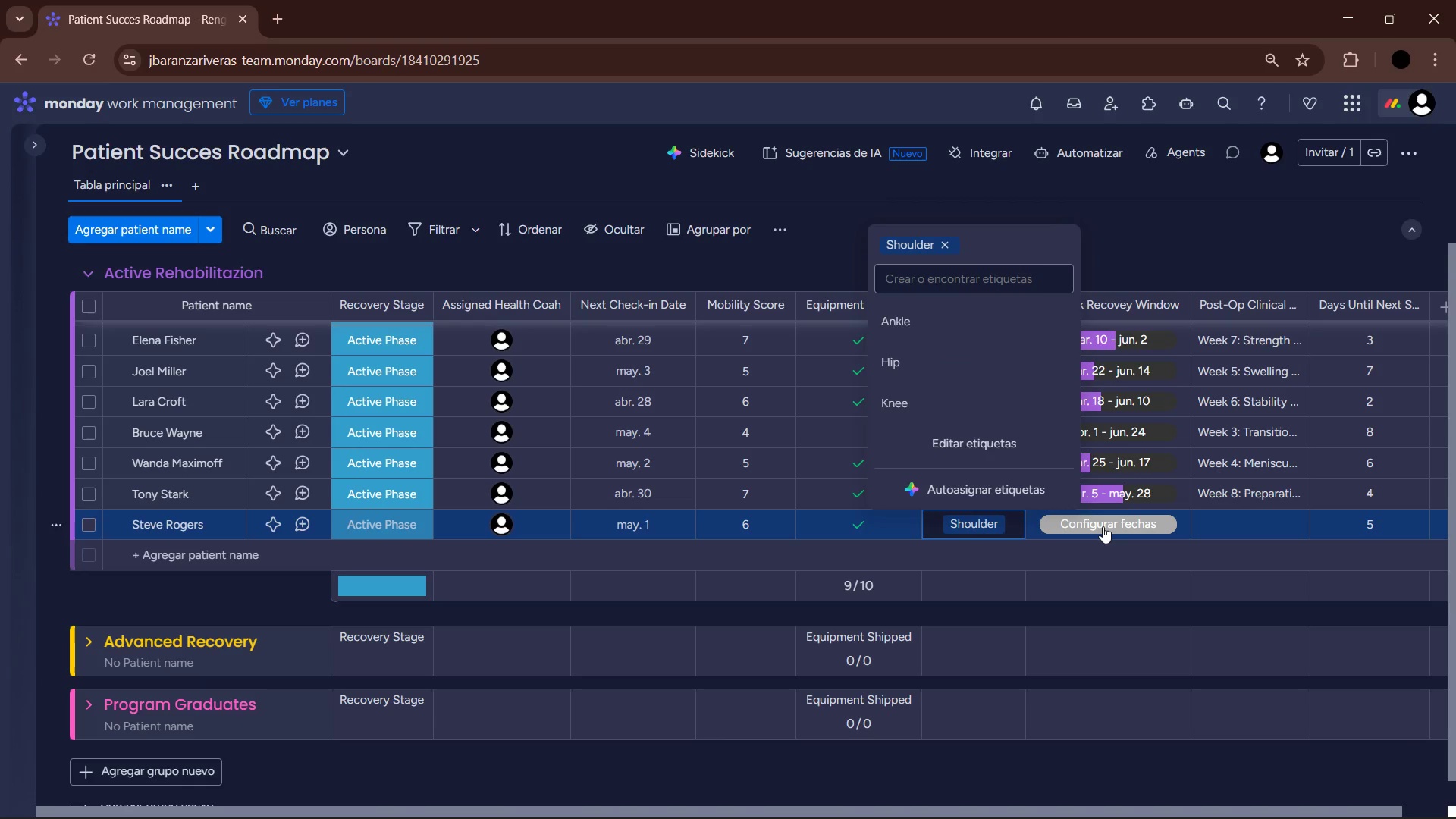 
left_click([1103, 526])
 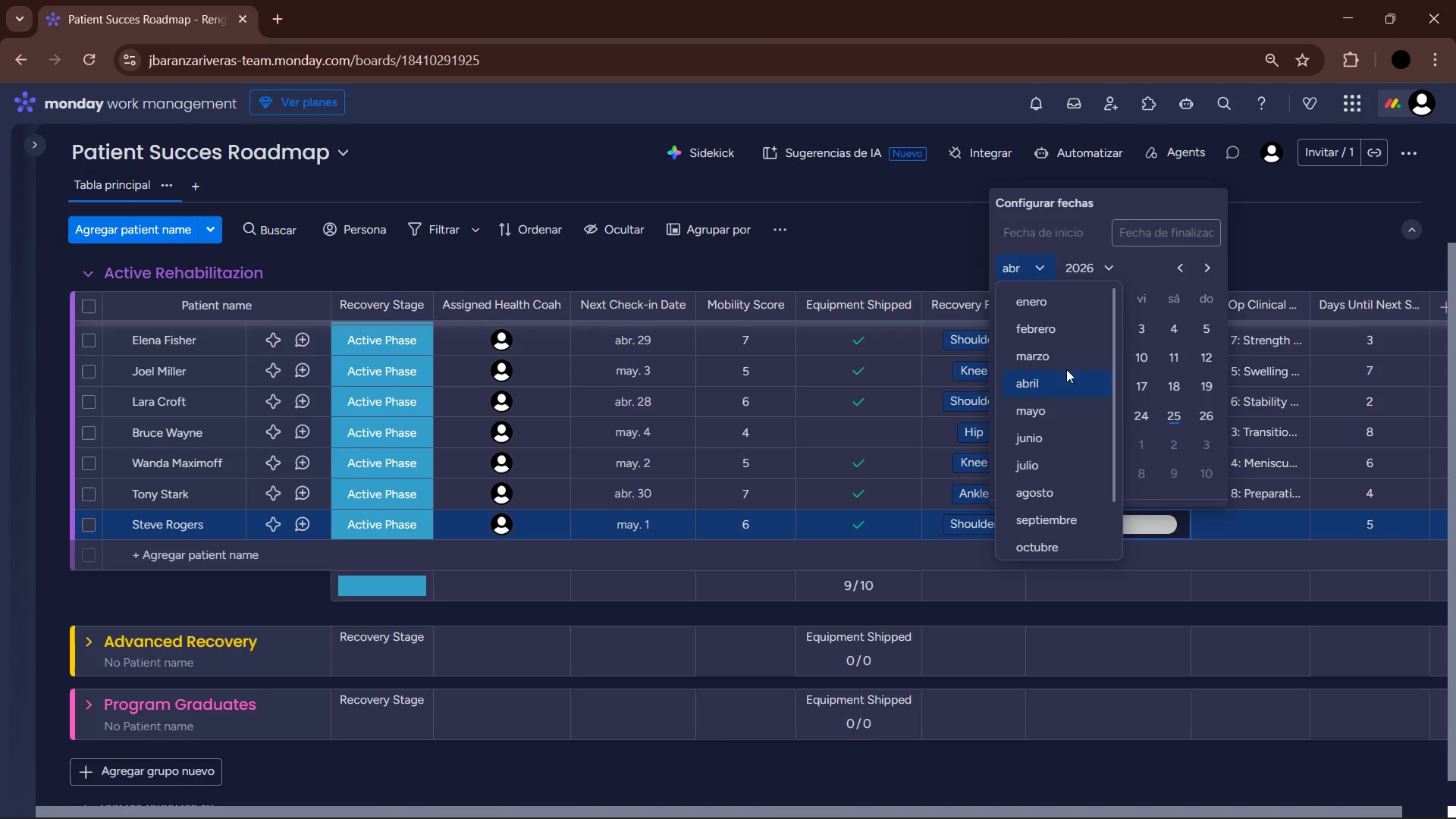 
left_click([1053, 361])
 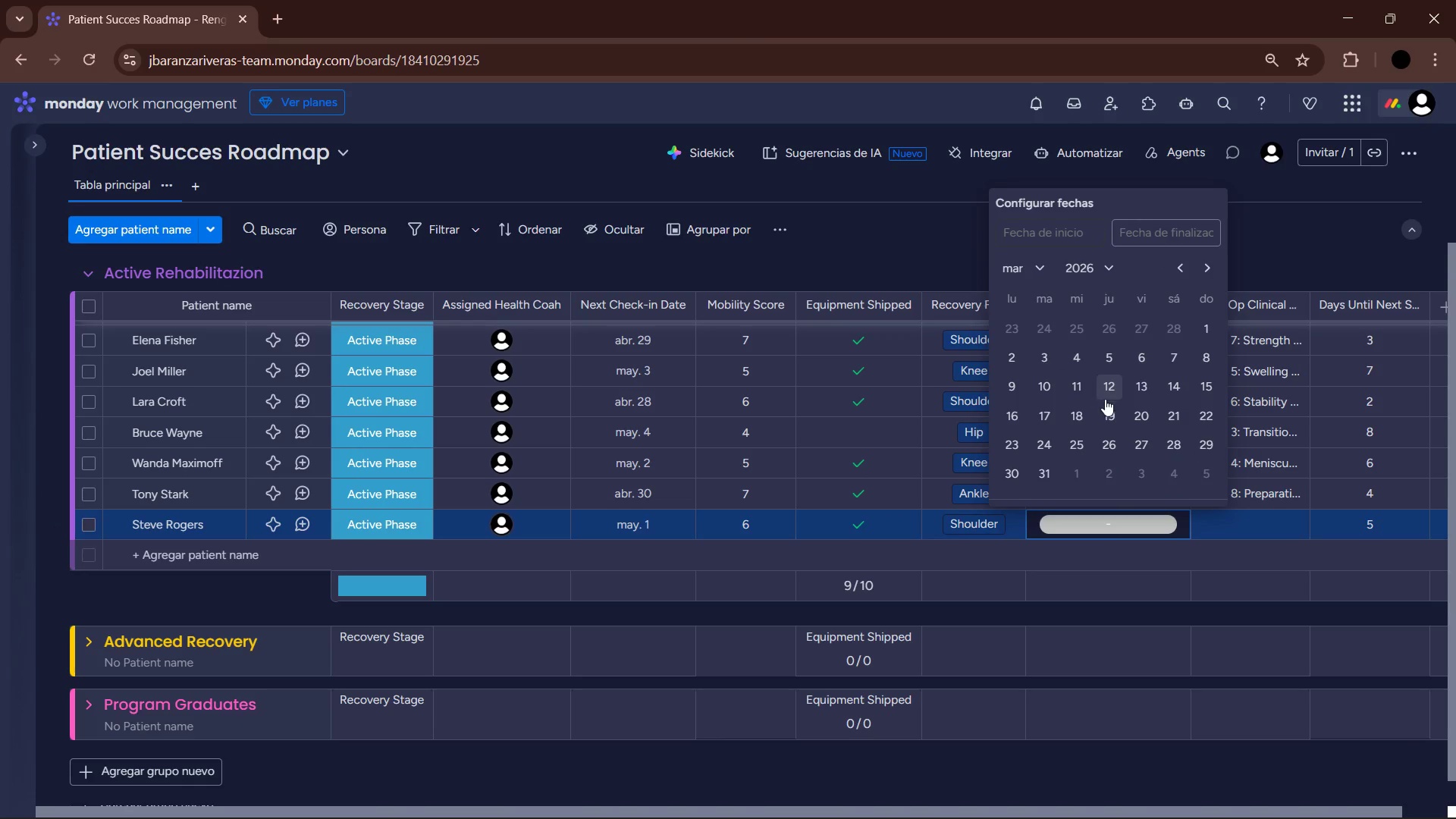 
left_click([1137, 419])
 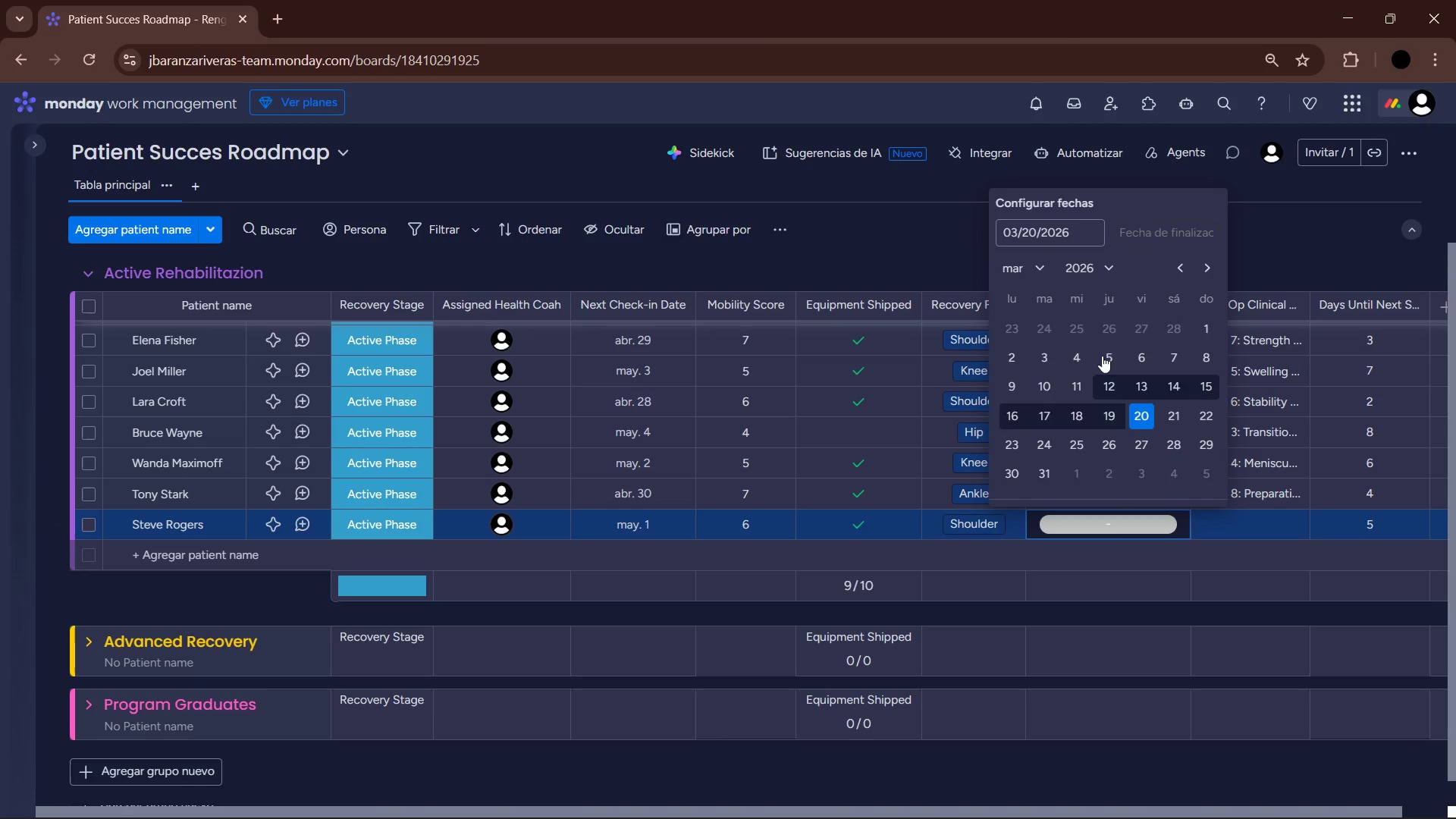 
left_click([1037, 270])
 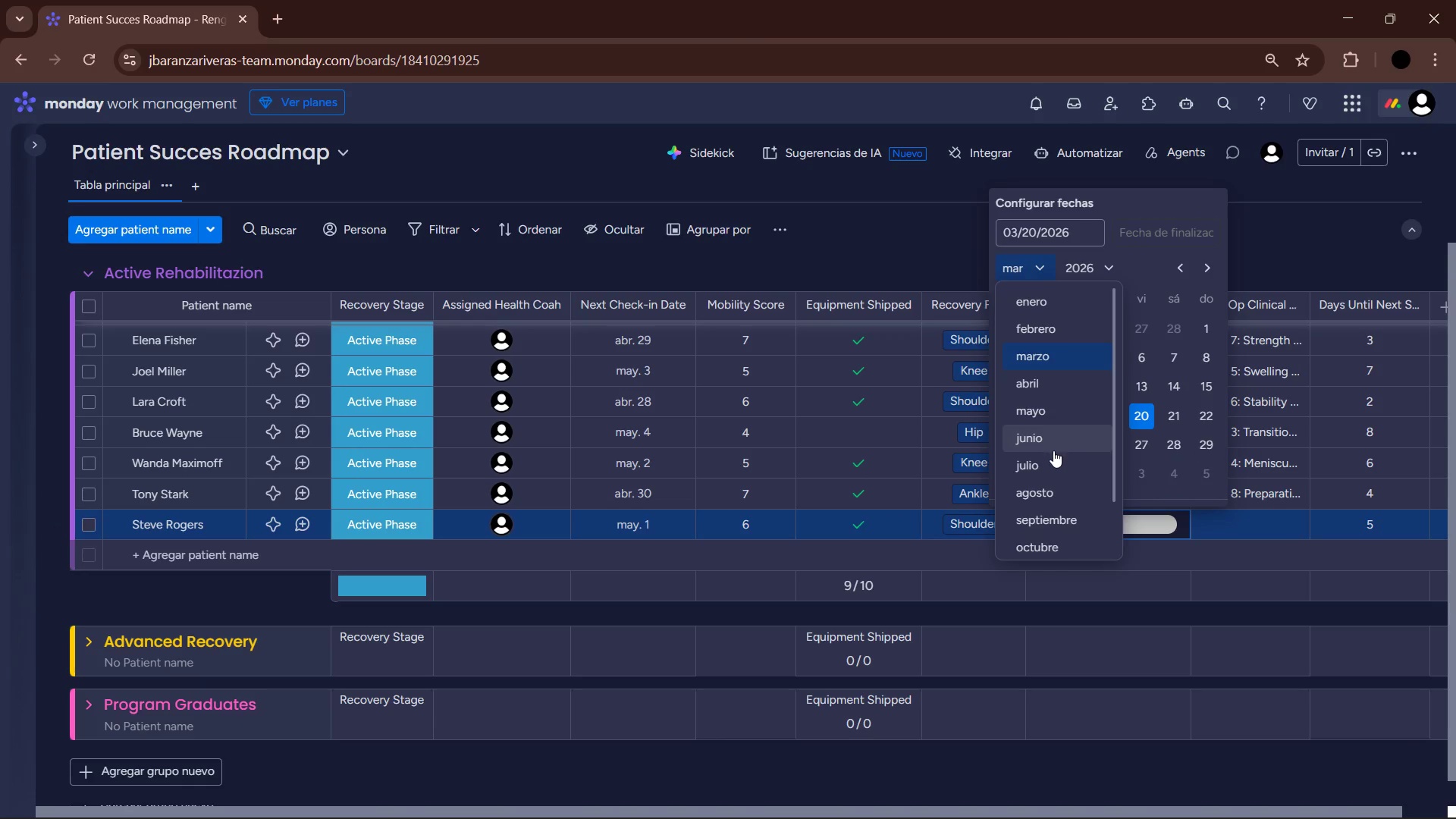 
left_click([1053, 446])
 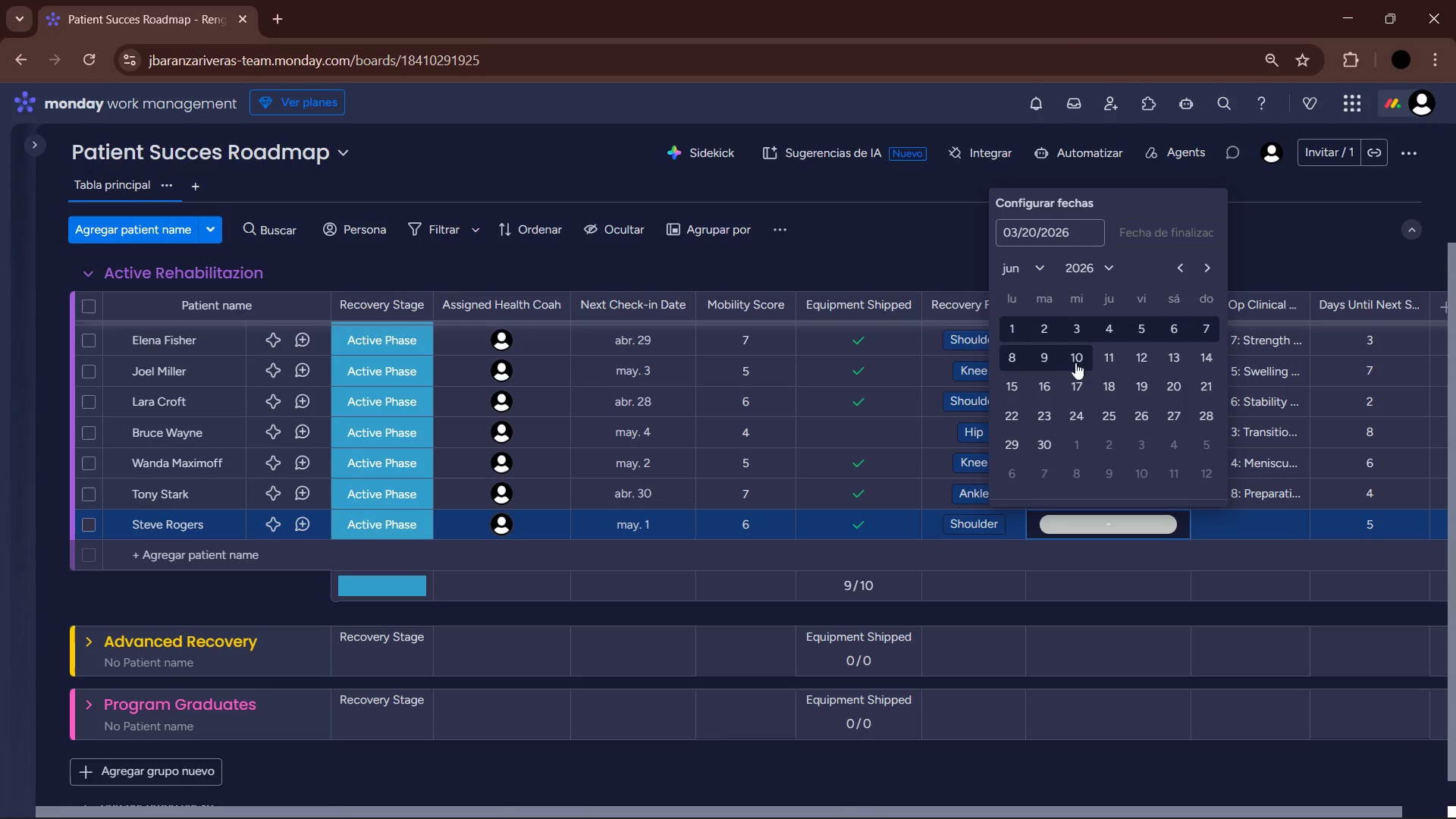 
left_click([1140, 355])
 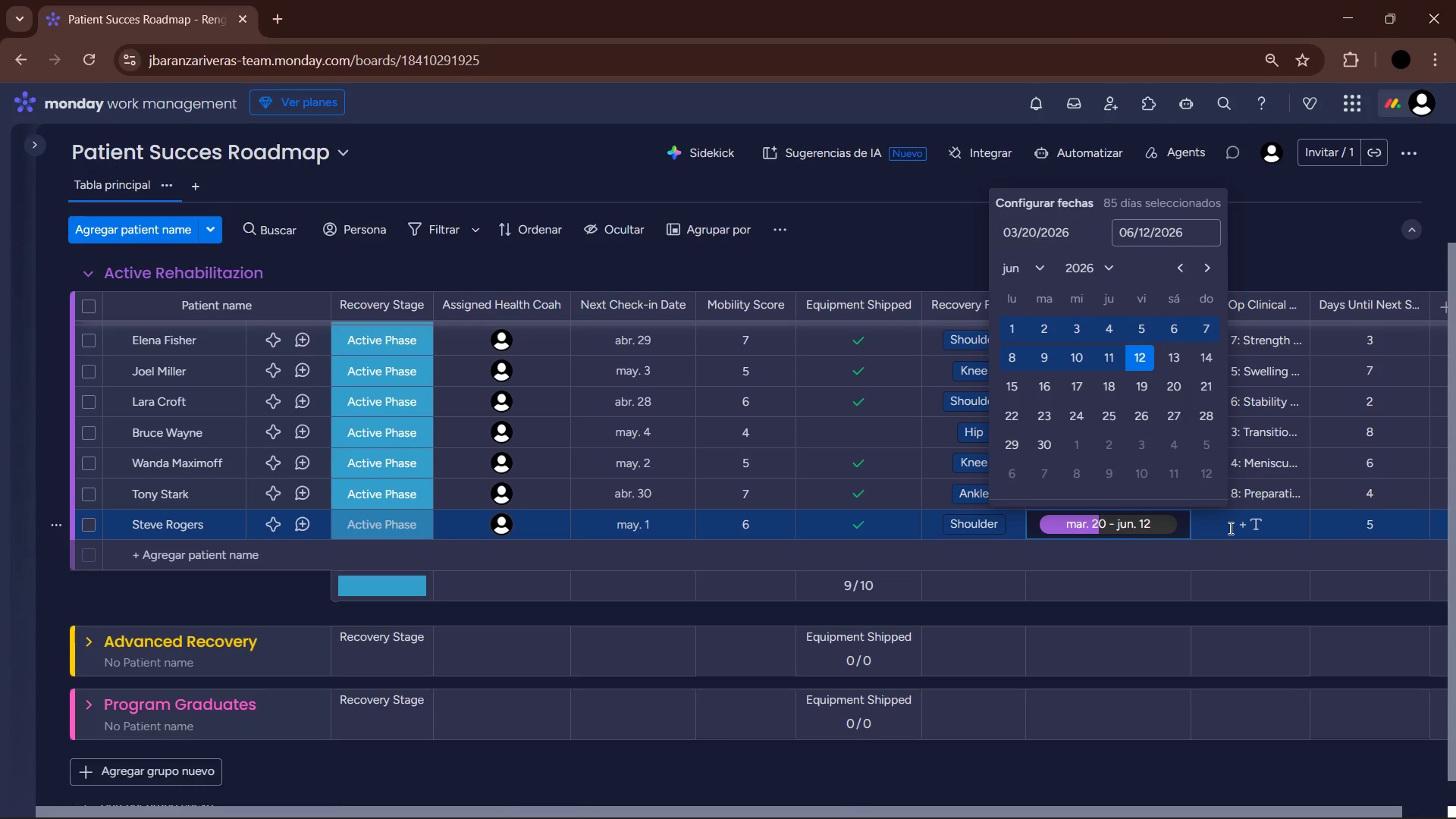 
left_click([1229, 528])
 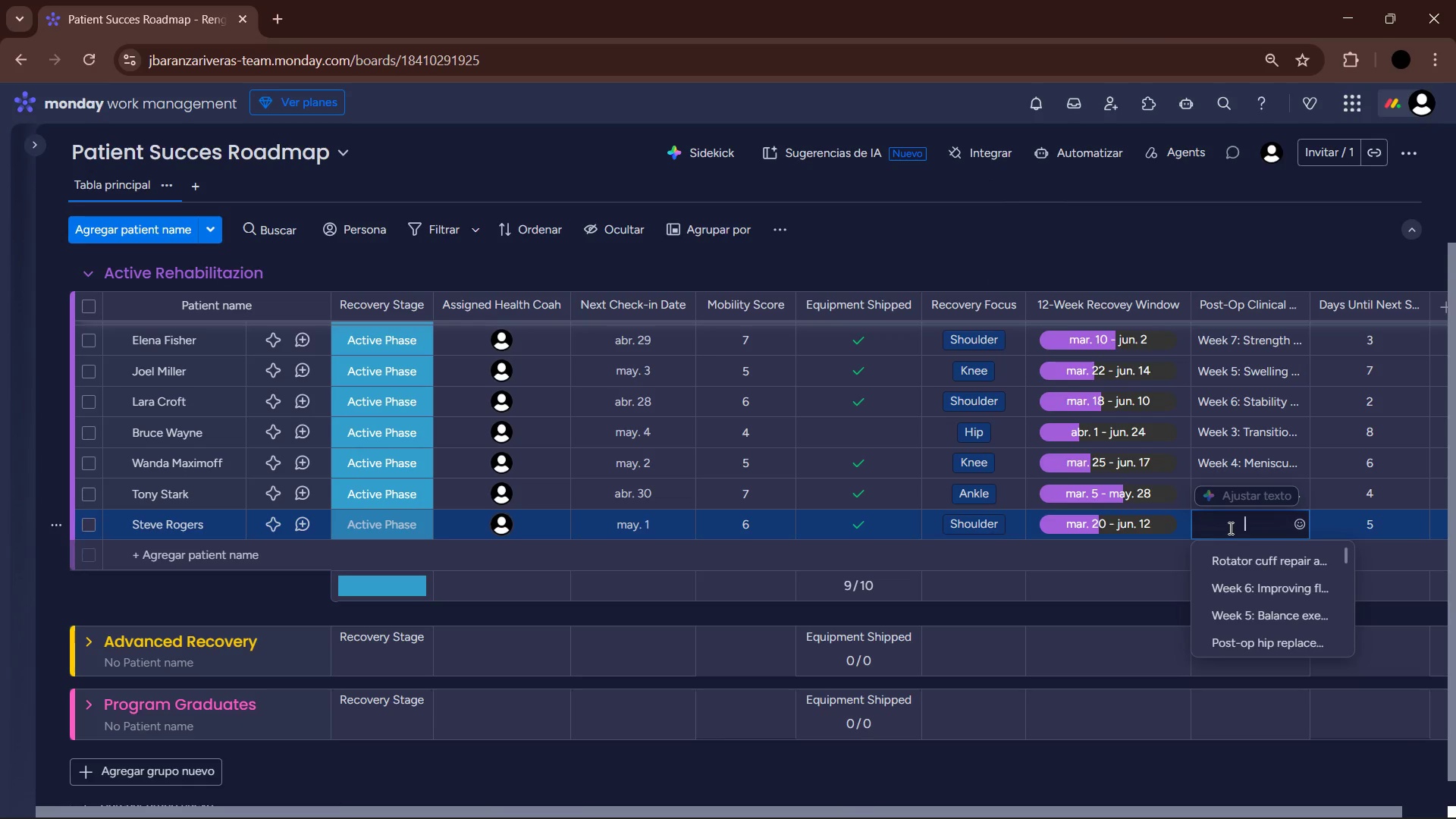 
type(Week 5> Passive to active range transition.)
 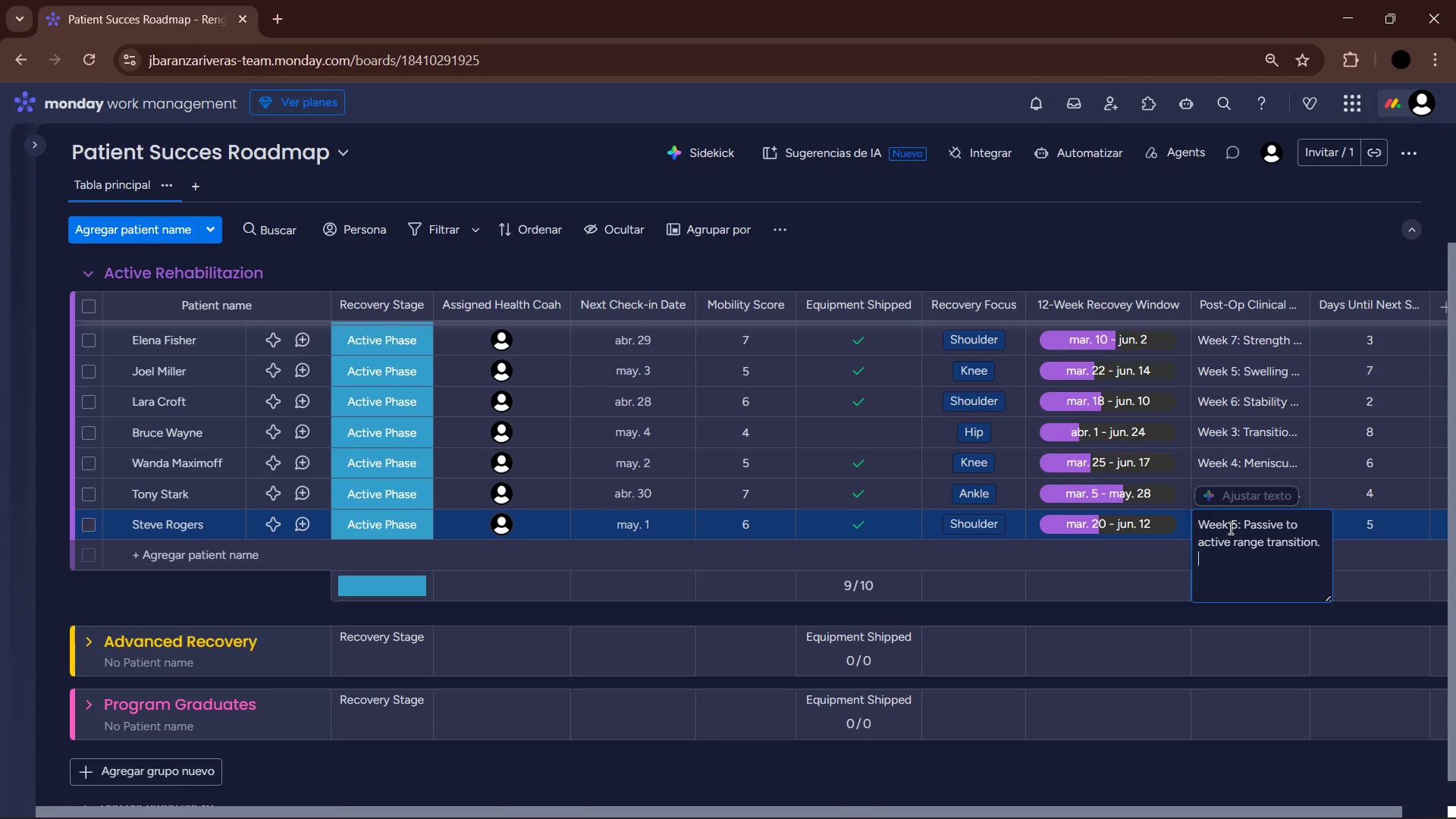 
 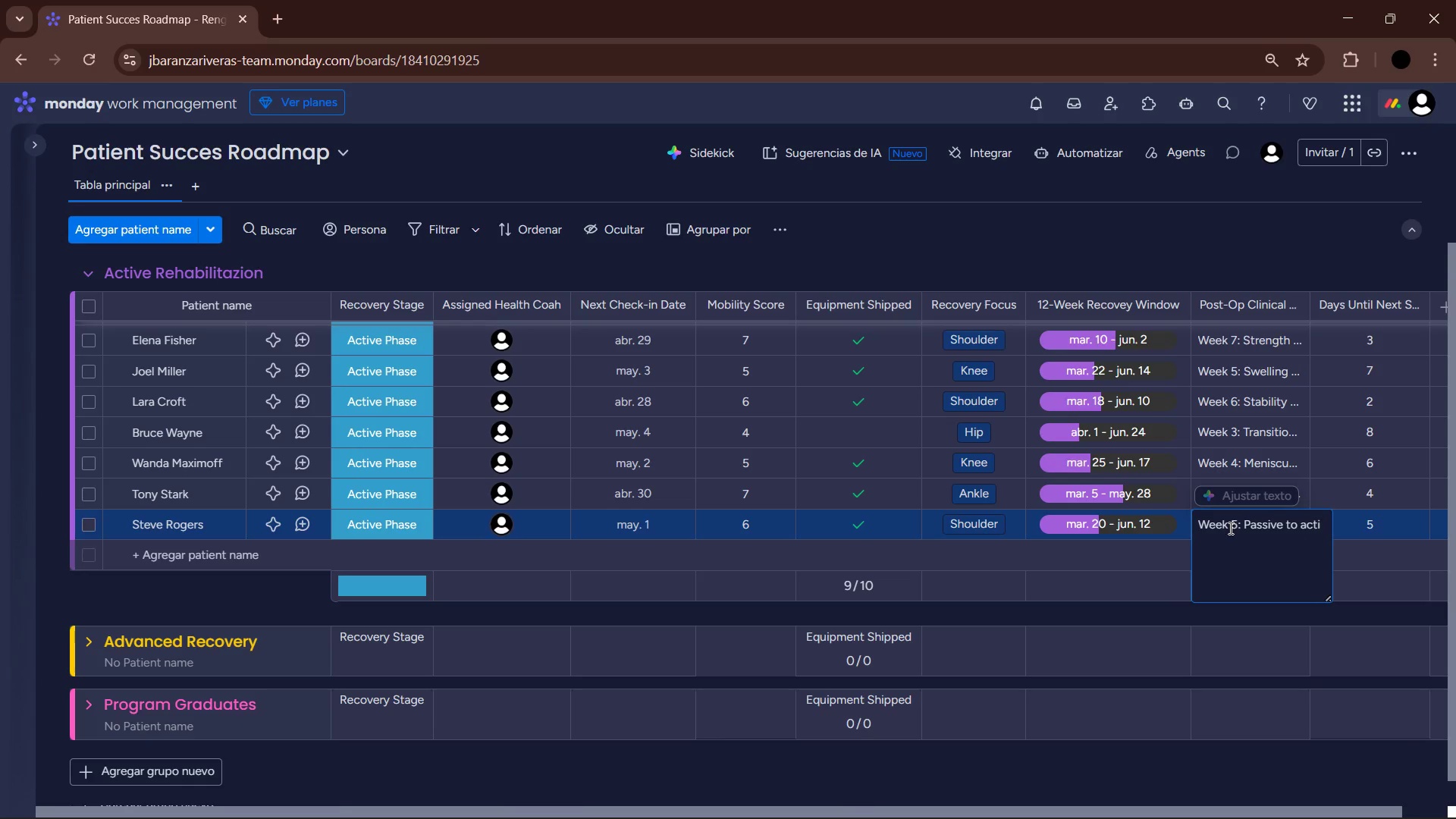 
key(Enter)
 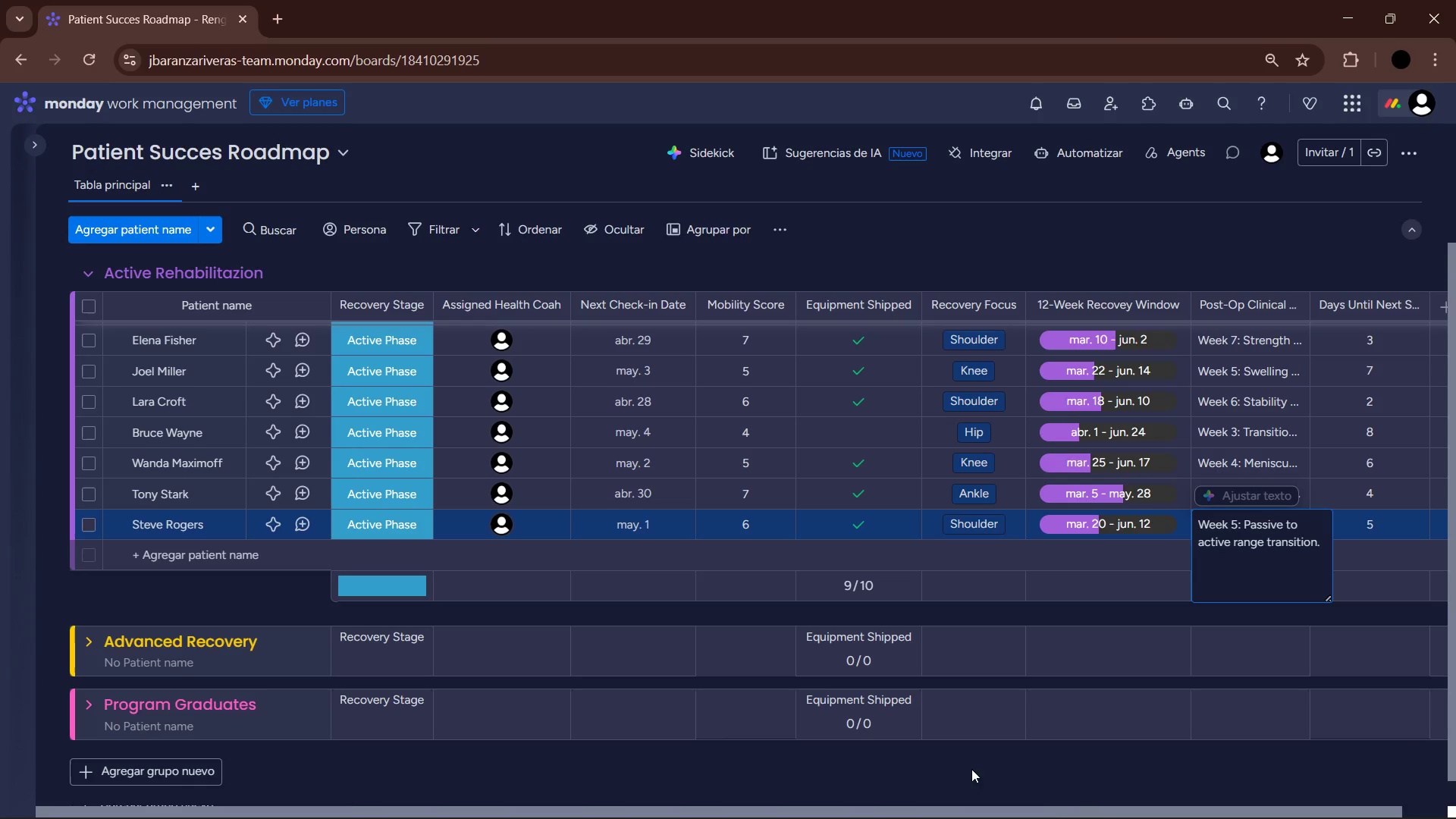 
left_click([1051, 807])
 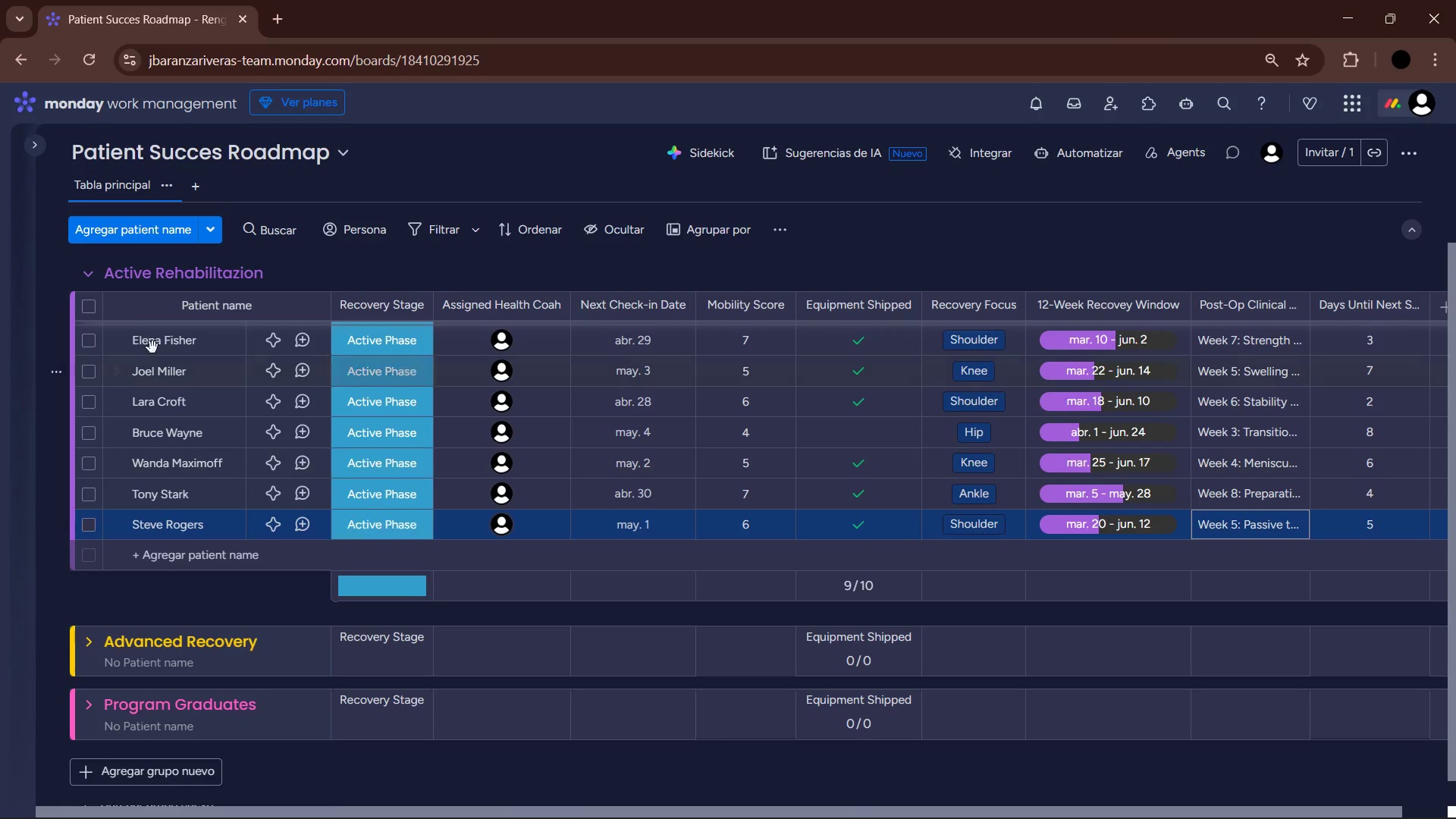 
left_click([84, 268])
 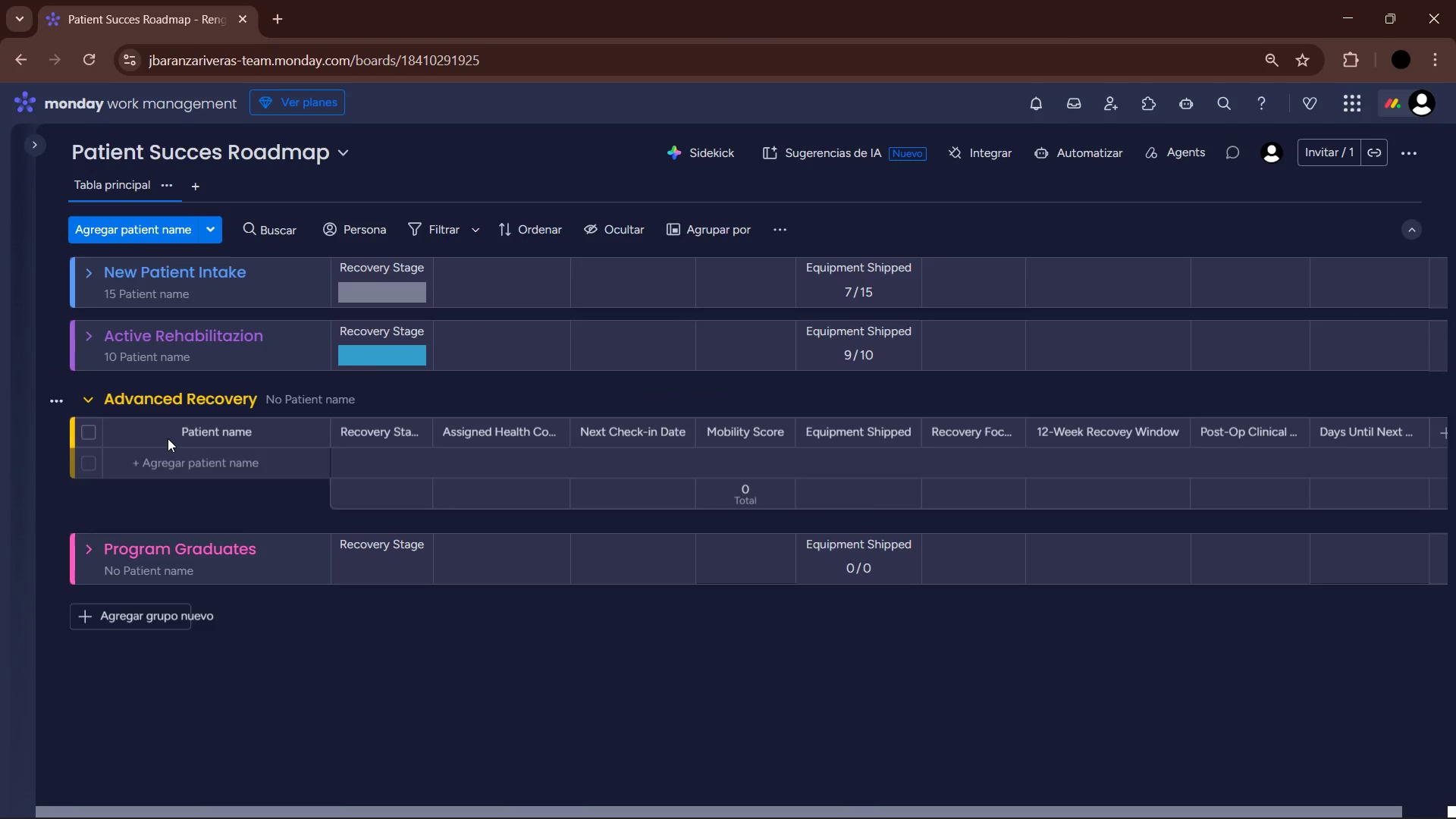 
left_click([190, 466])
 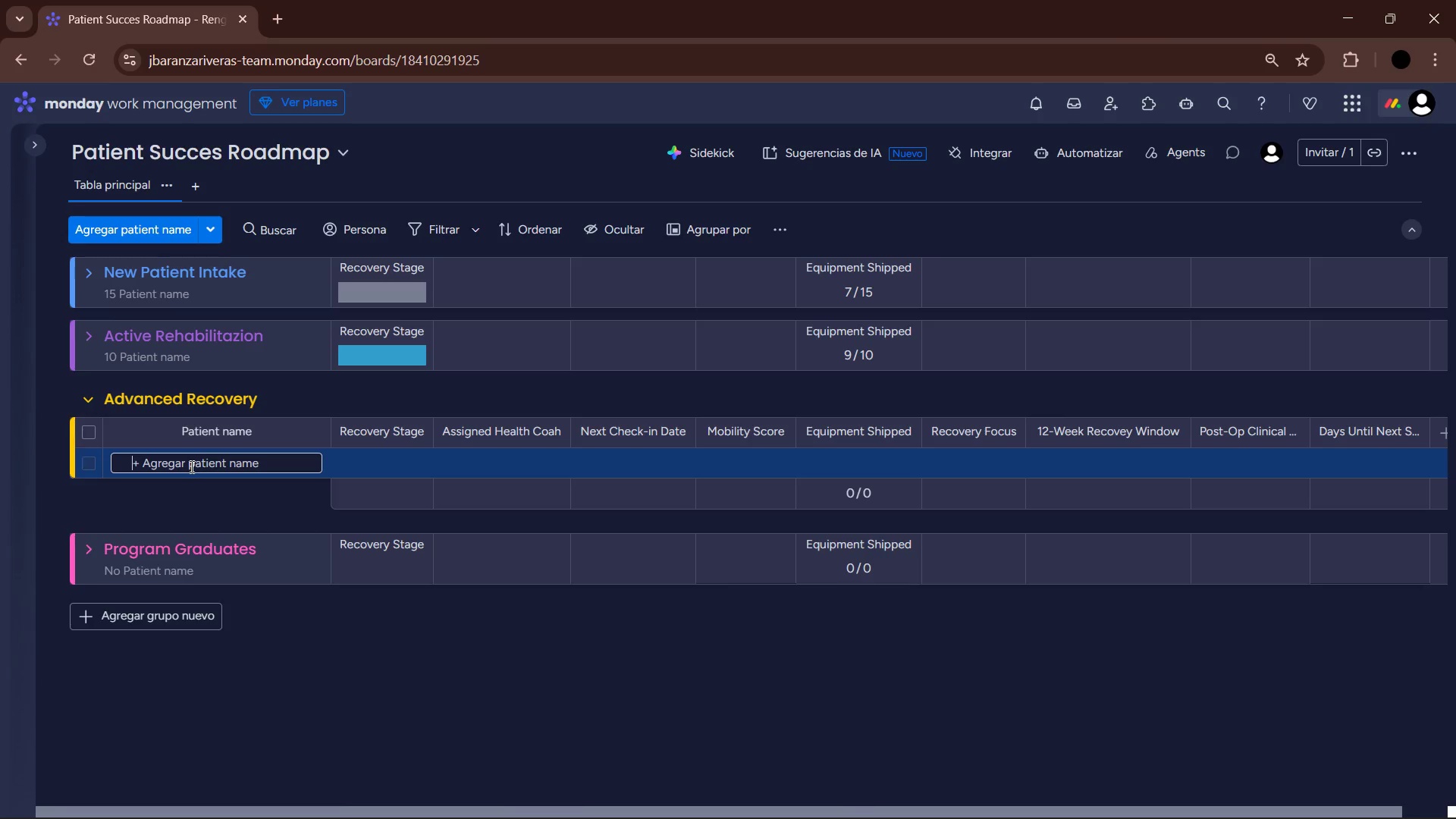 
wait(13.84)
 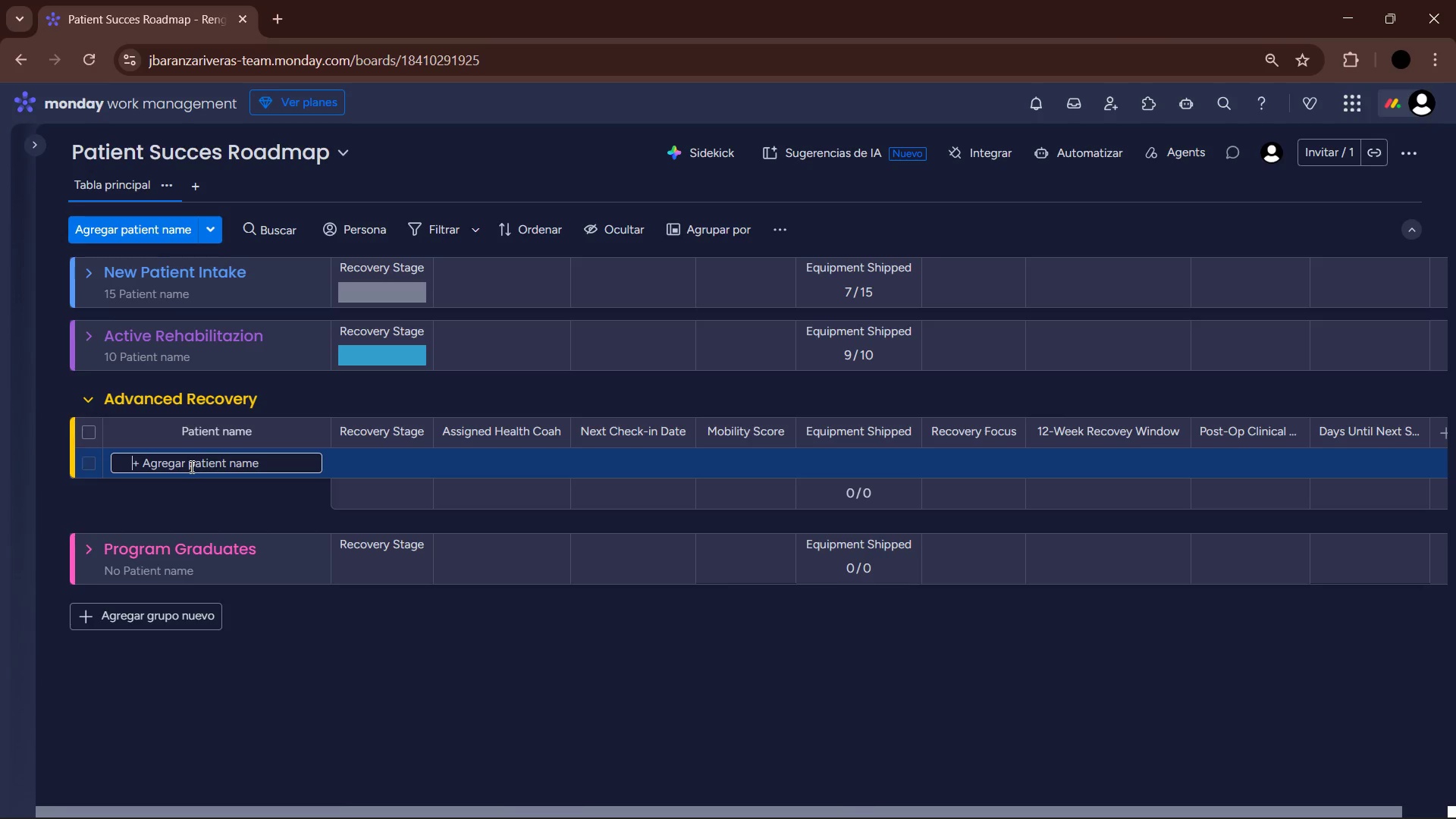 
left_click([190, 466])
 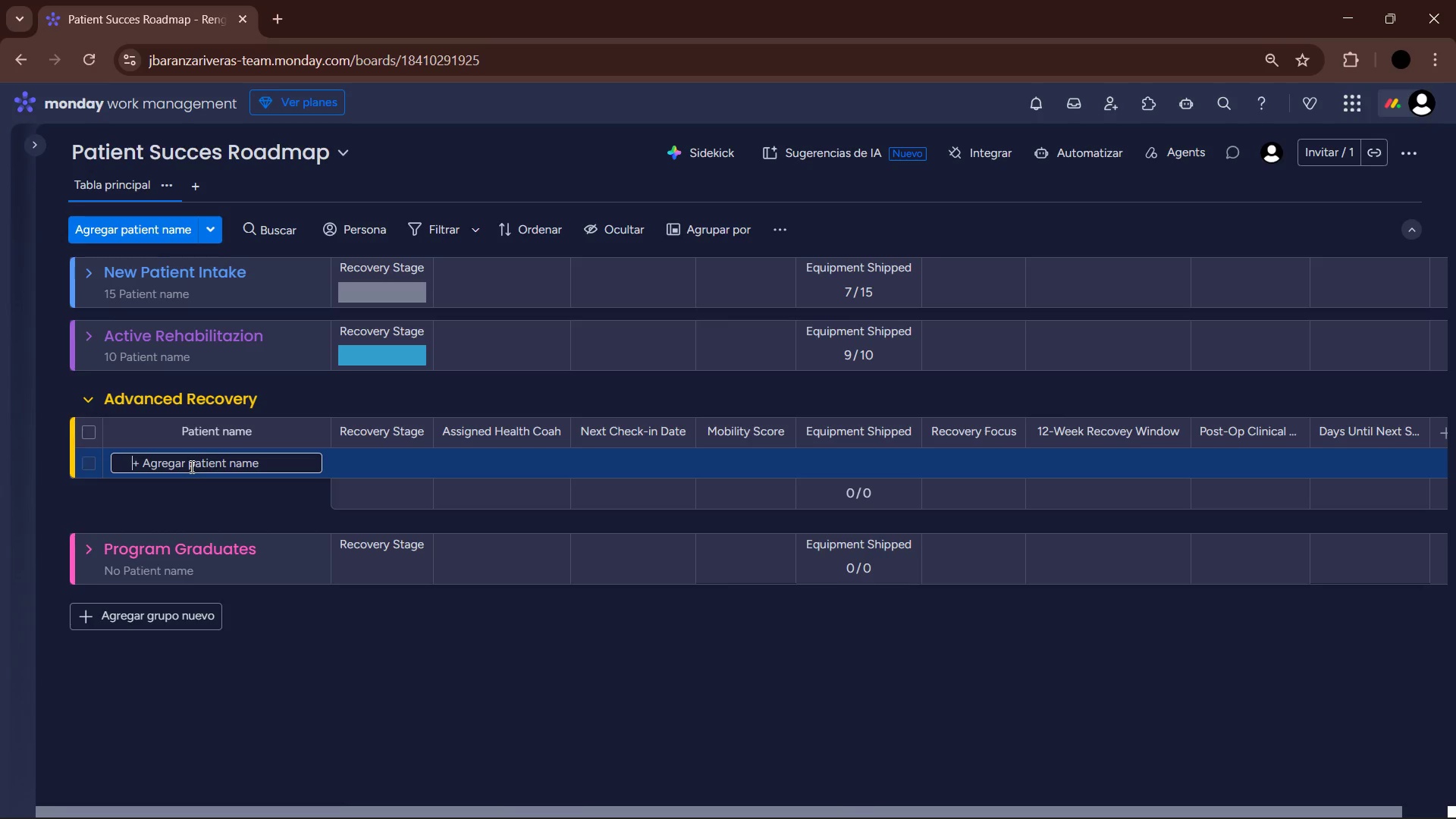 
wait(9.81)
 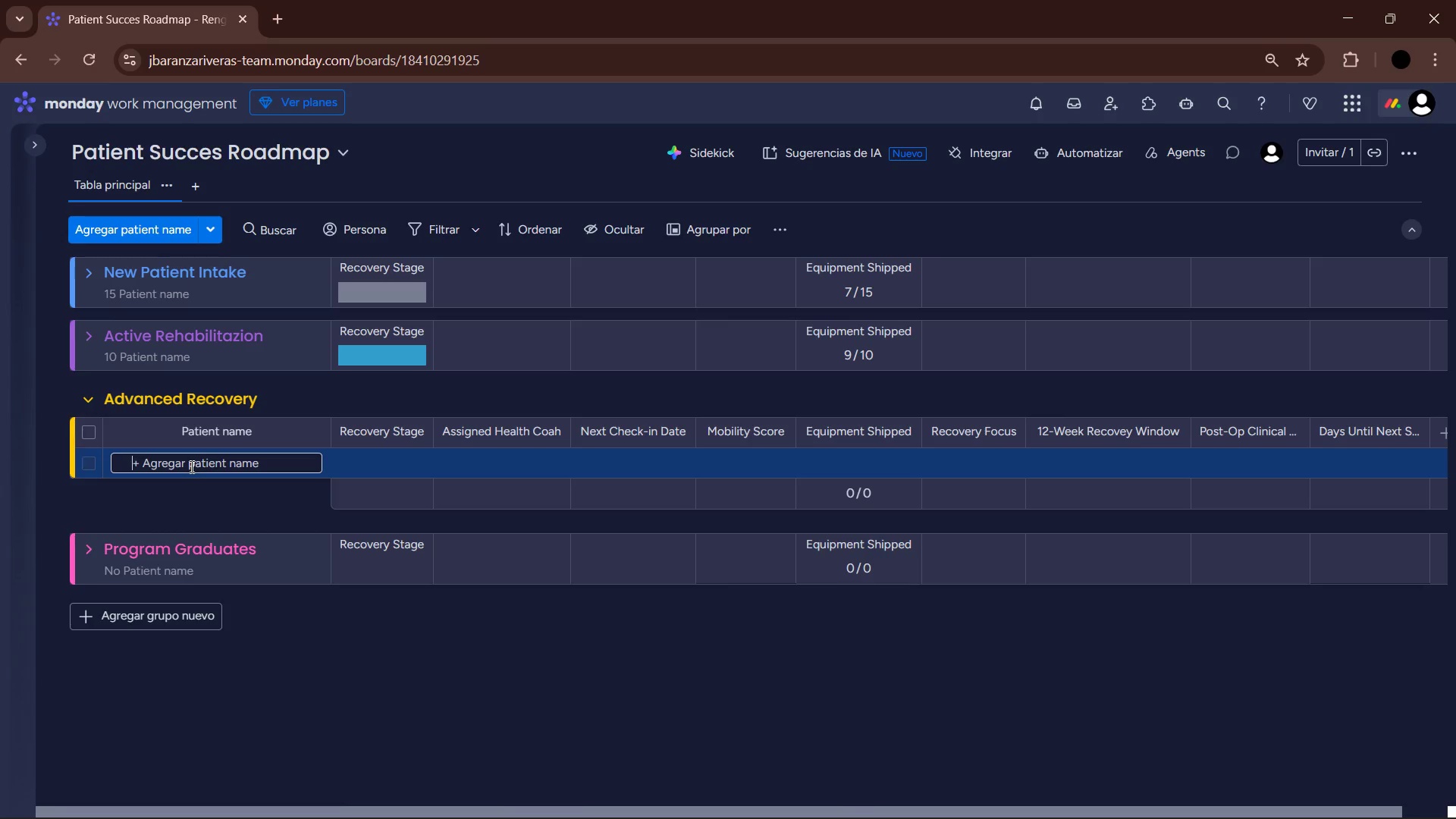 
left_click([90, 281])
 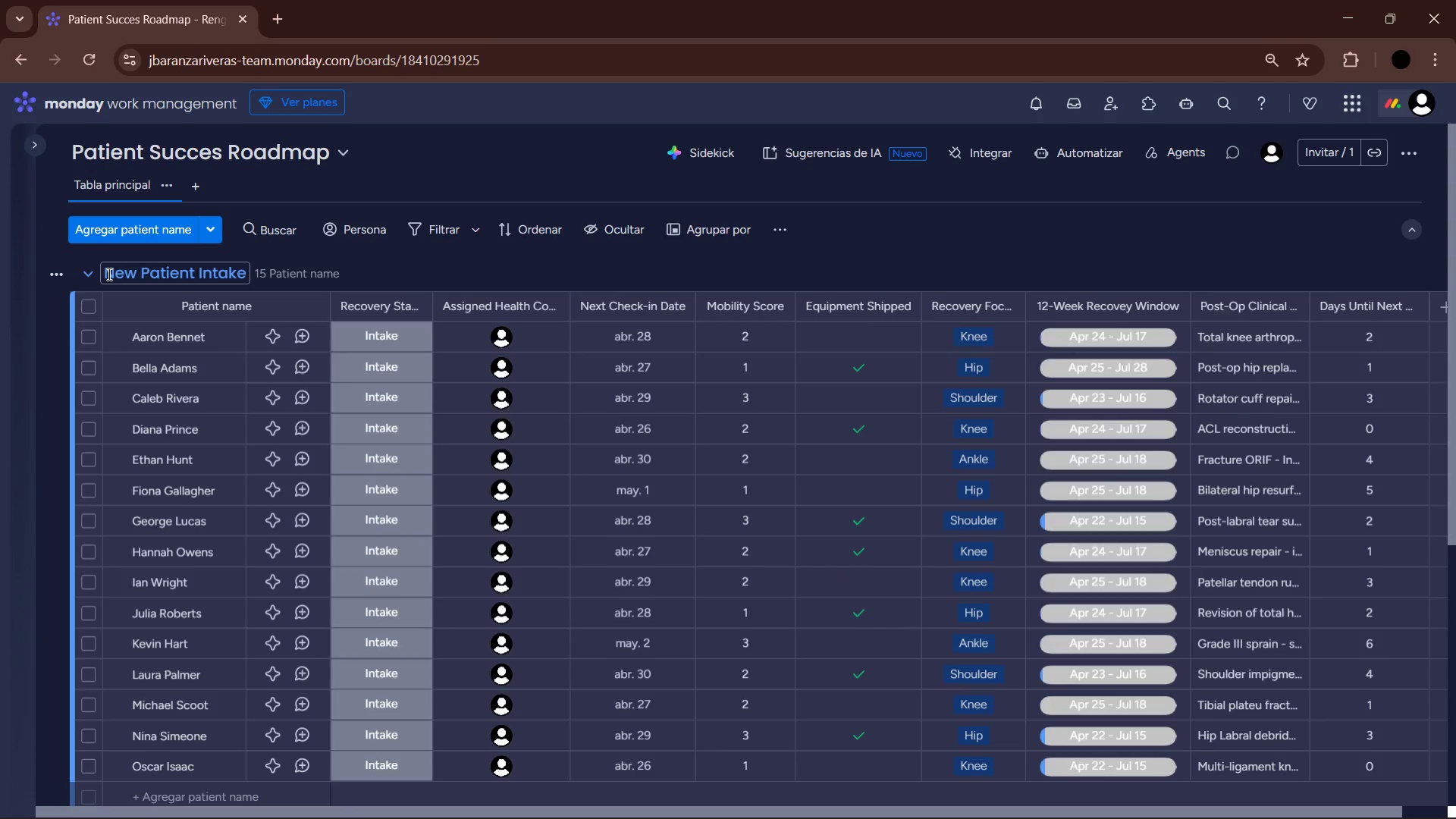 
left_click([109, 275])
 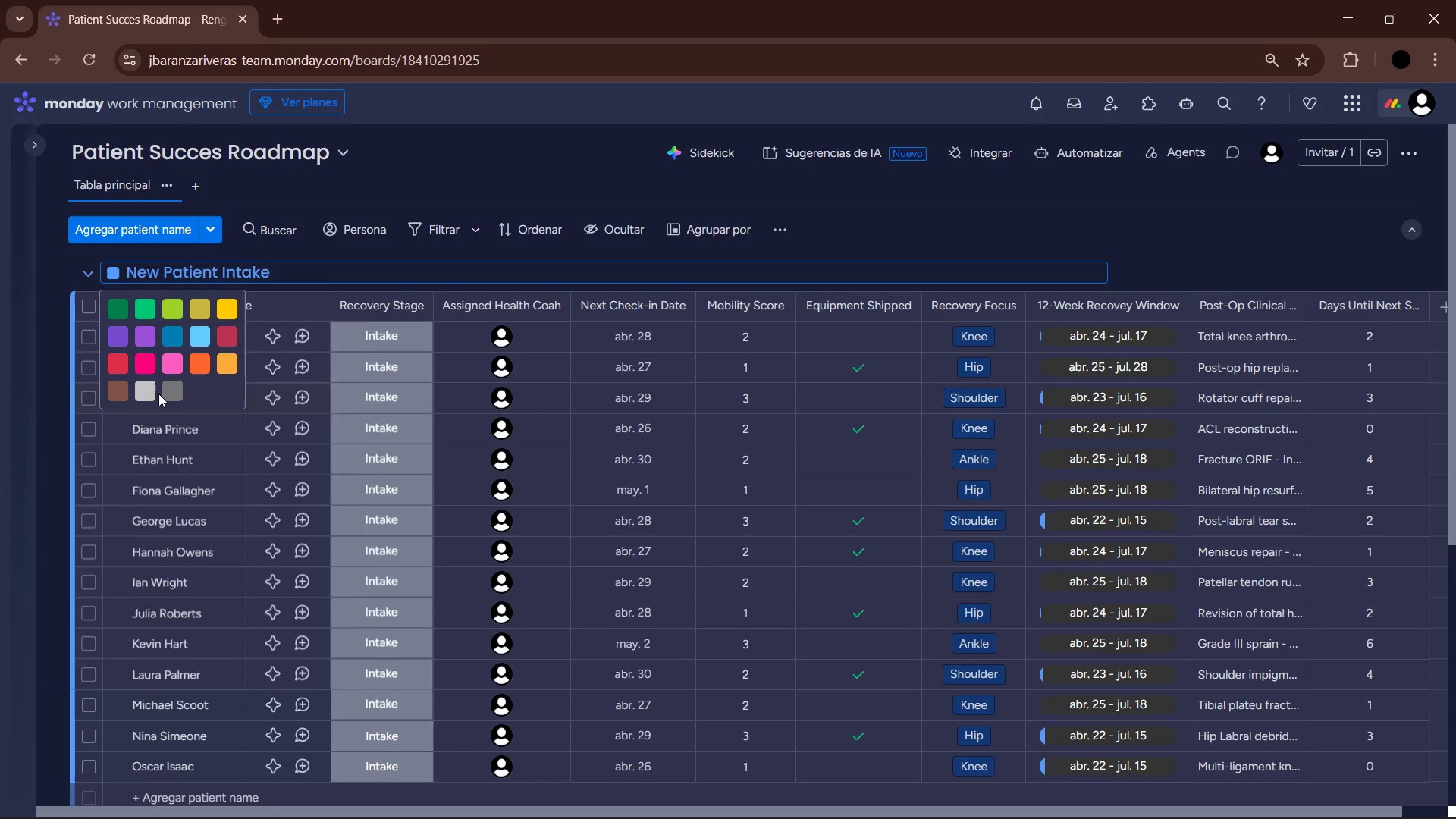 
left_click([162, 393])
 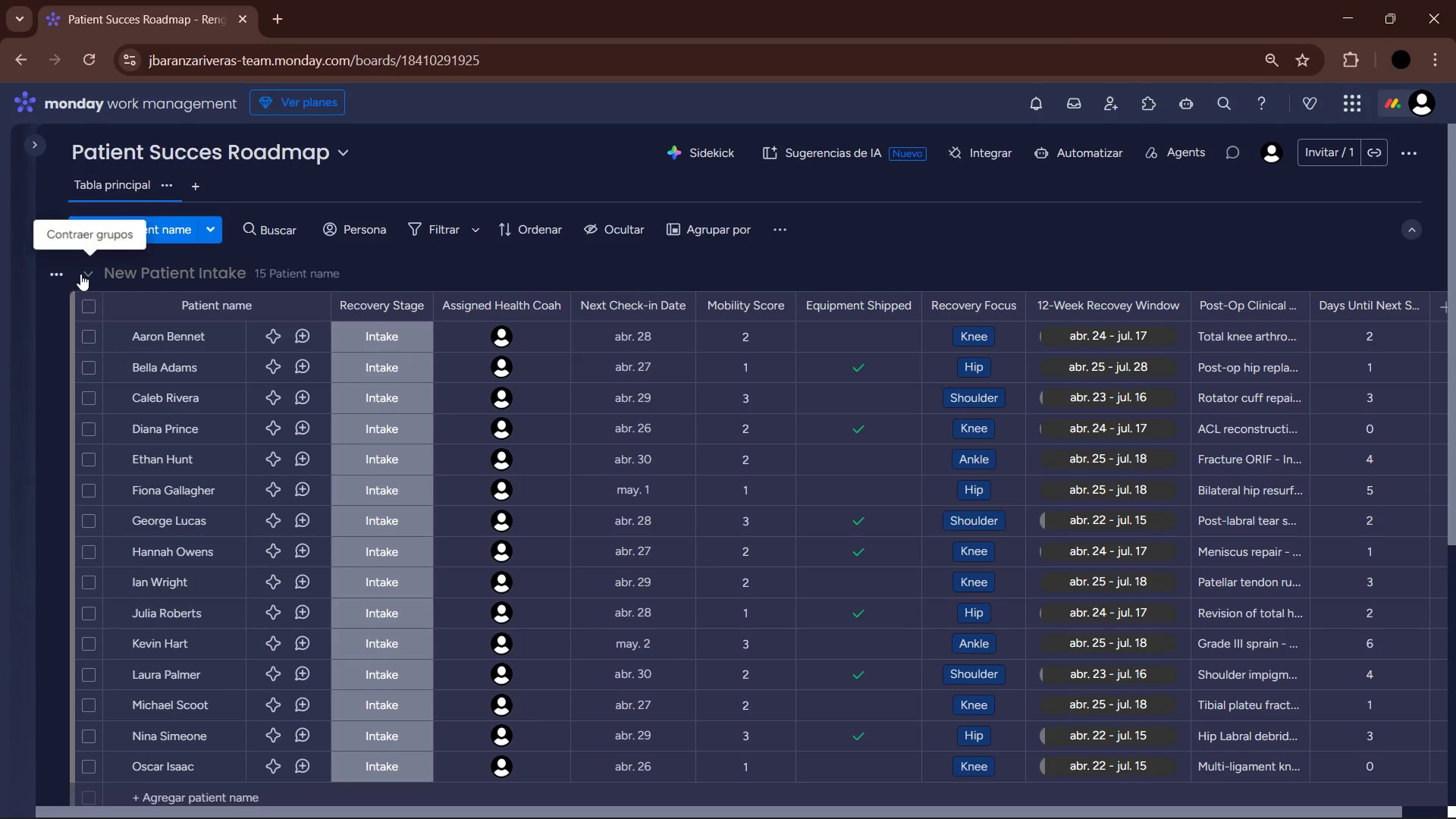 
left_click([82, 271])
 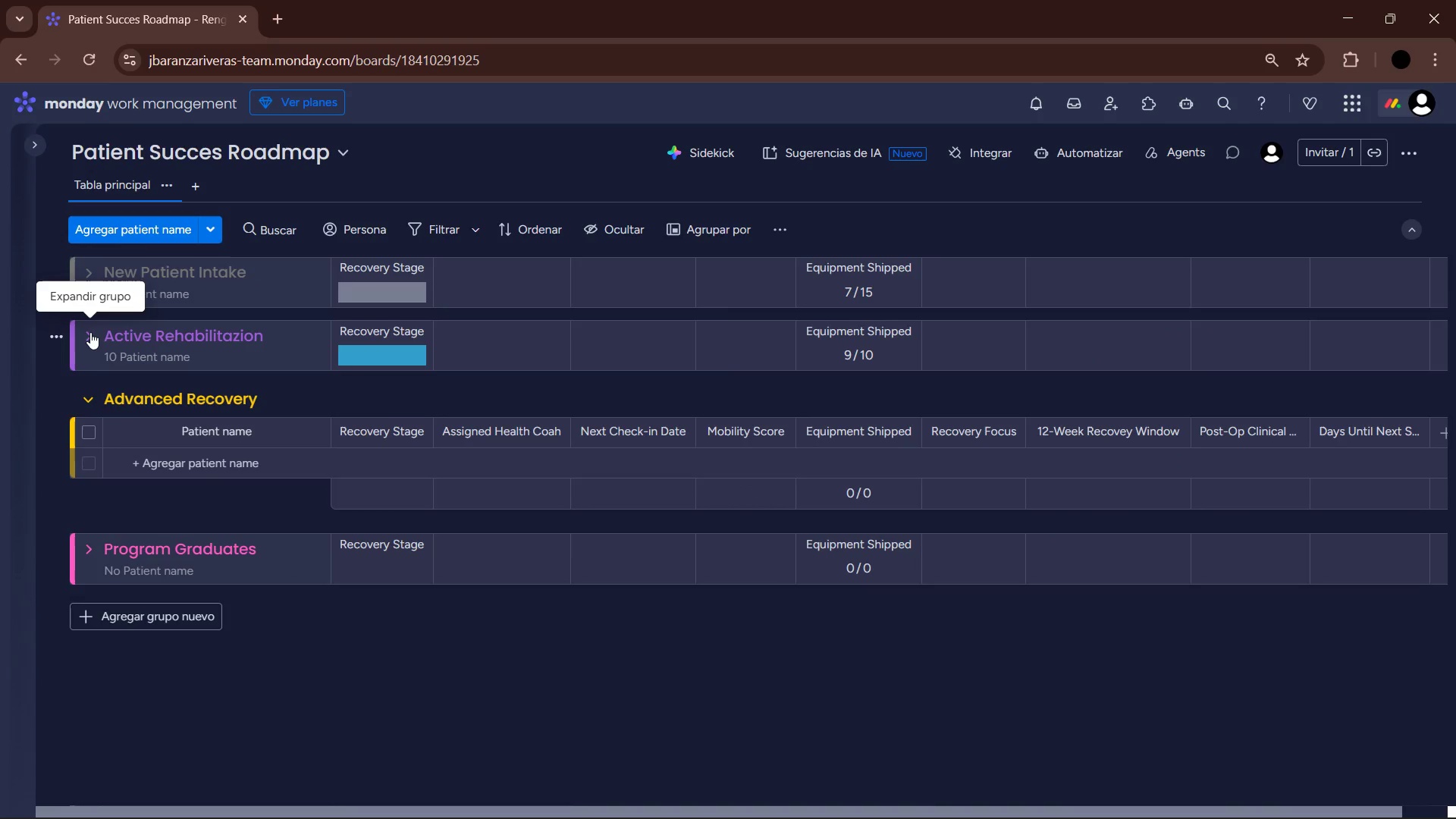 
left_click([90, 332])
 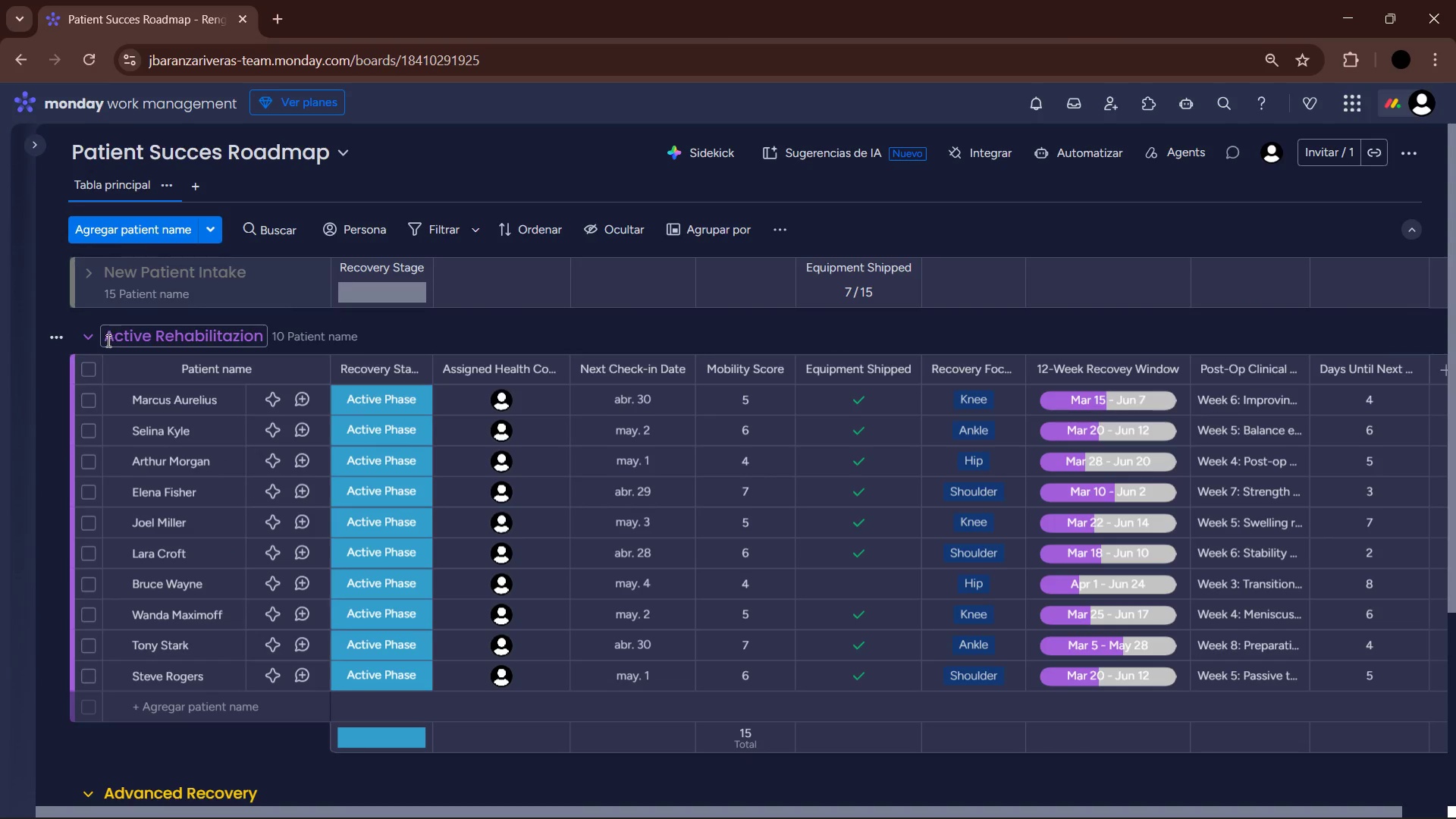 
left_click([99, 338])
 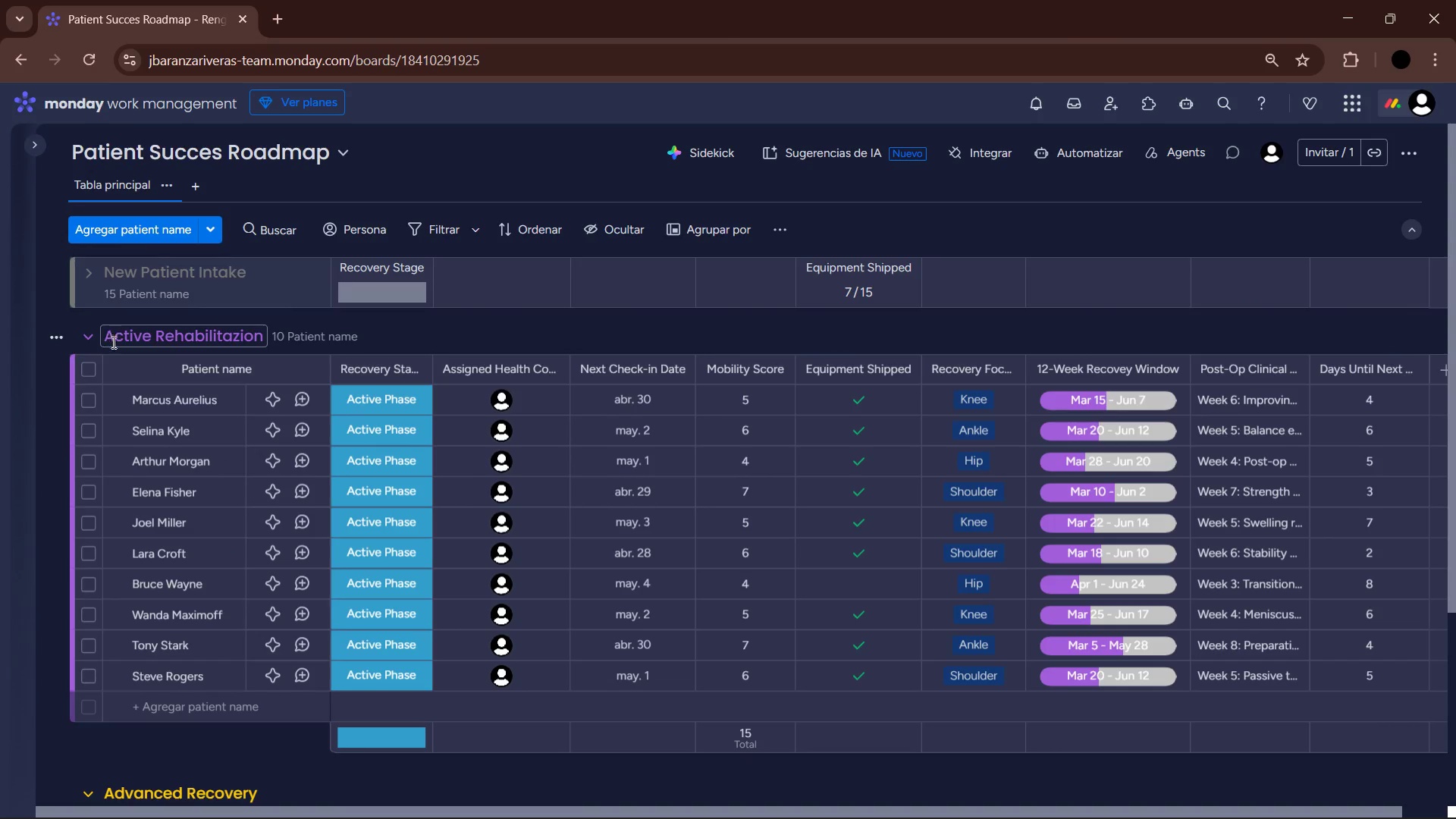 
left_click([105, 342])
 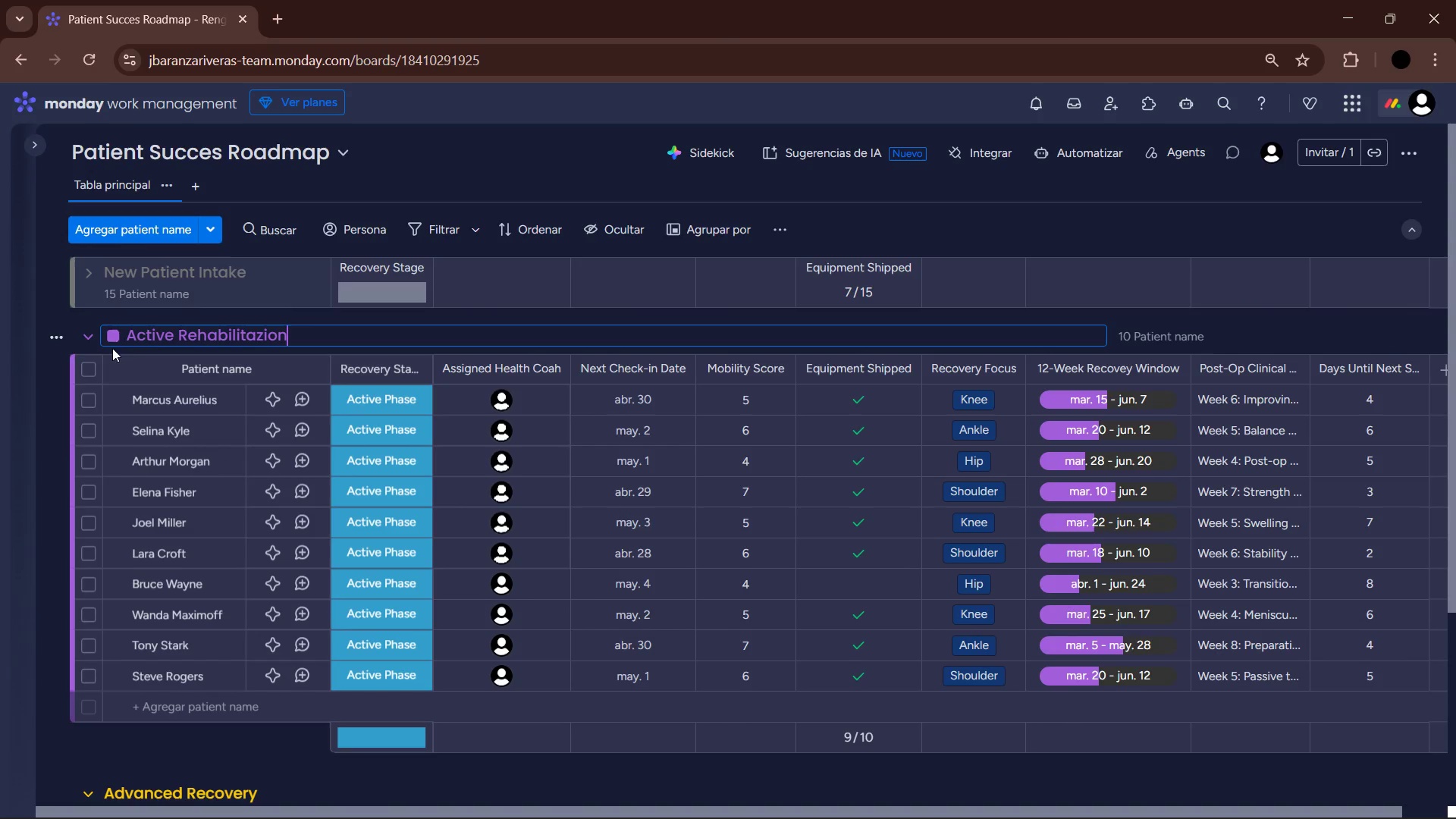 
left_click([112, 331])
 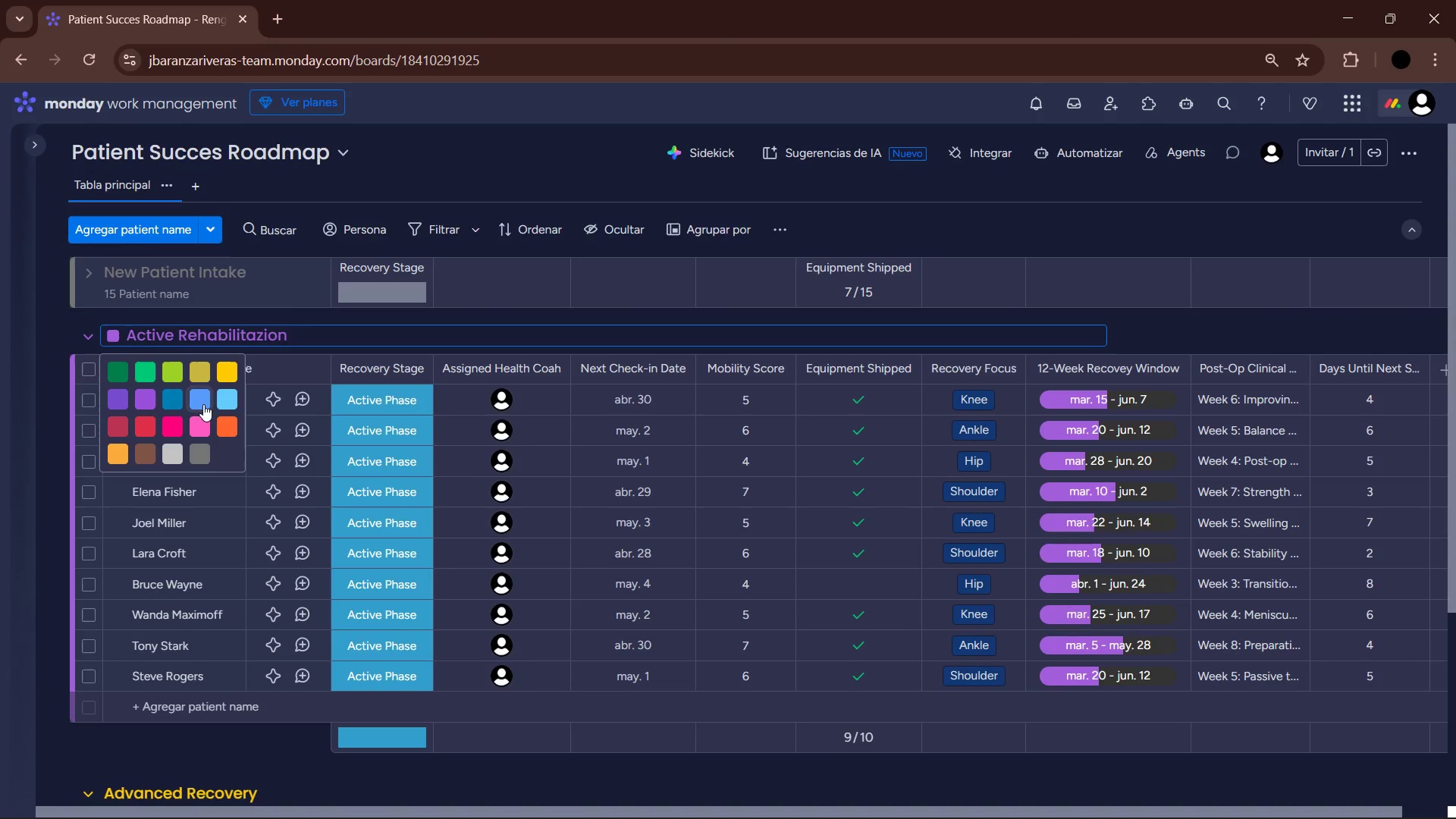 
left_click([224, 402])
 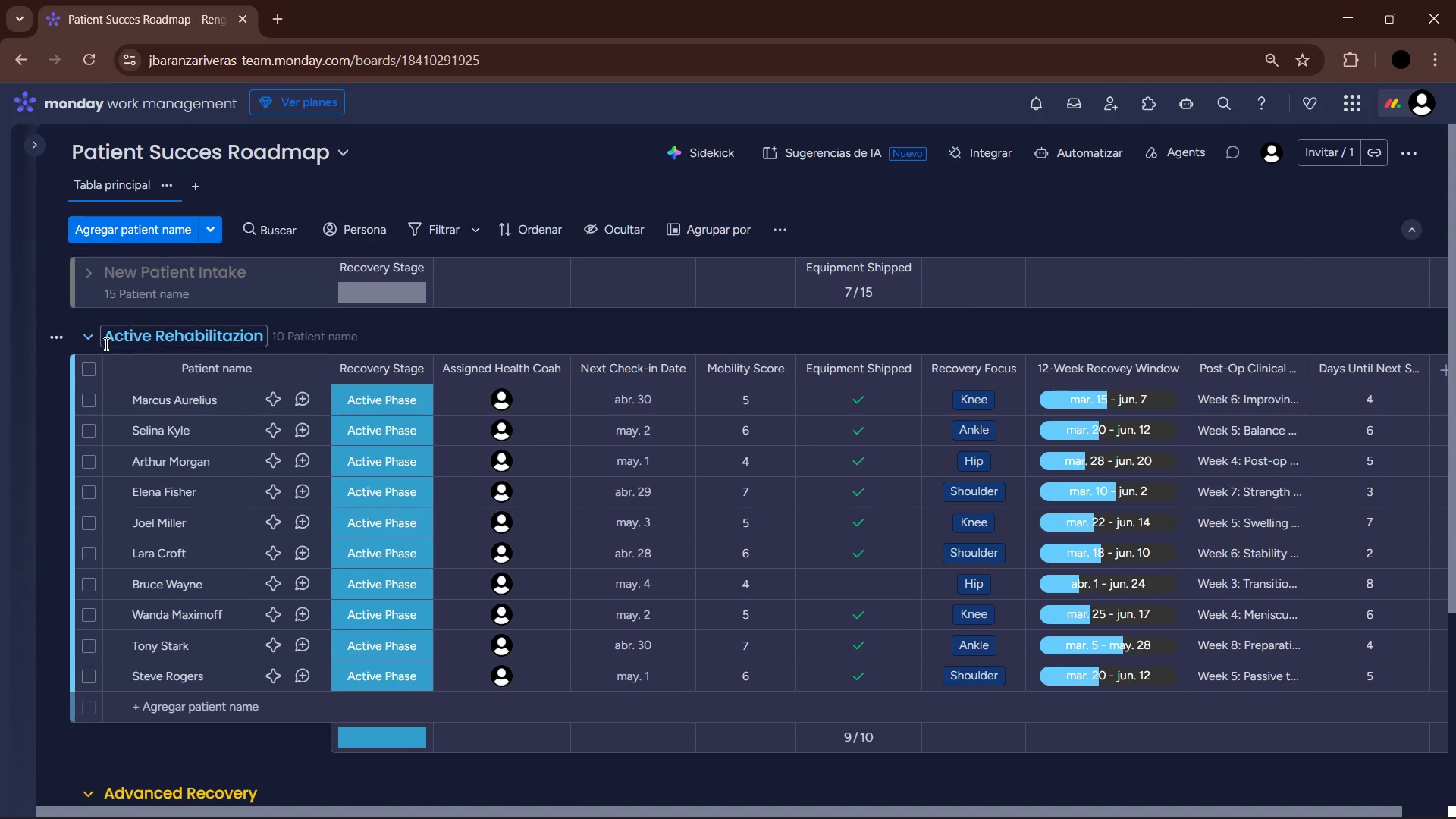 
left_click([89, 340])
 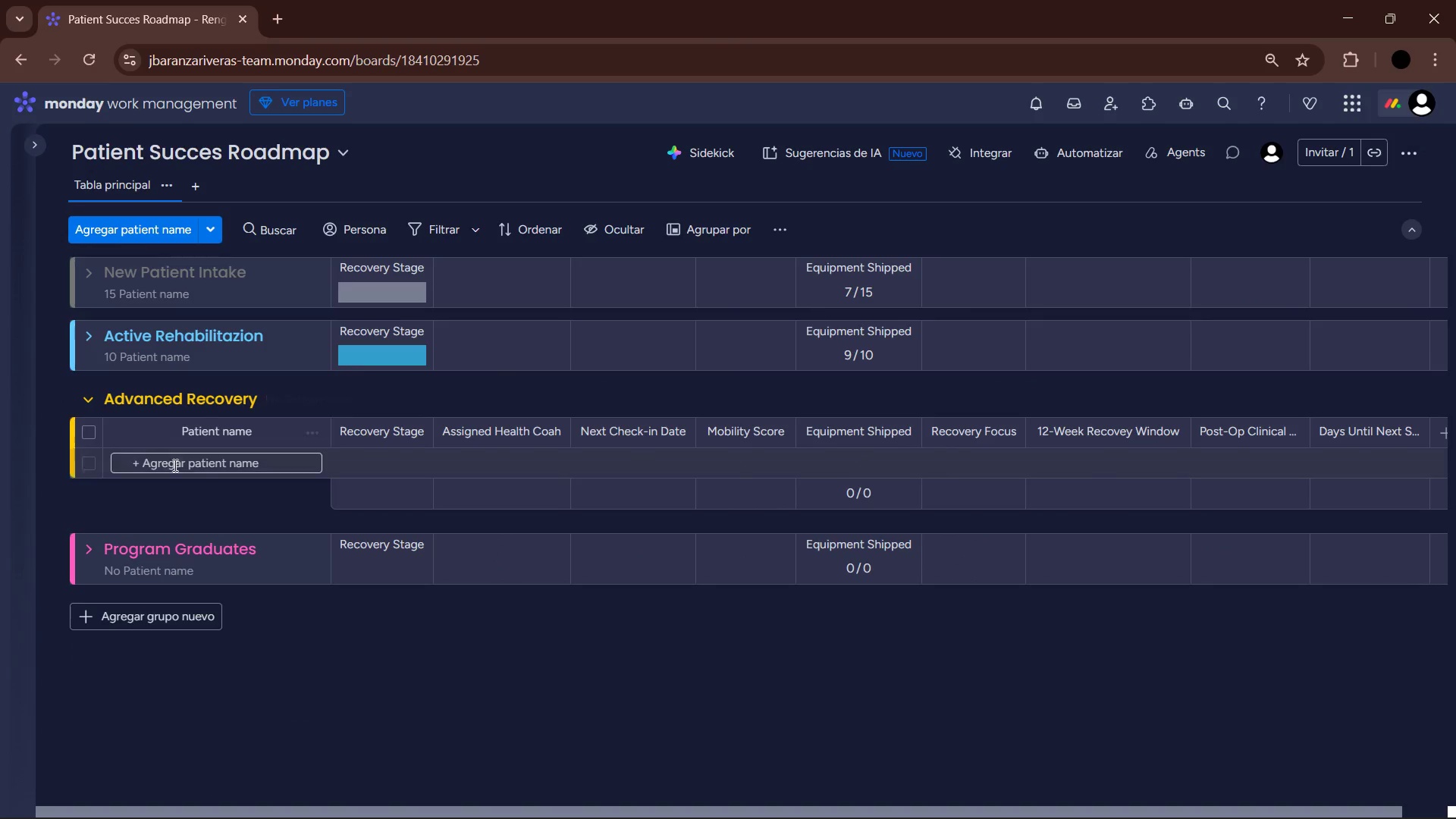 
left_click([395, 456])
 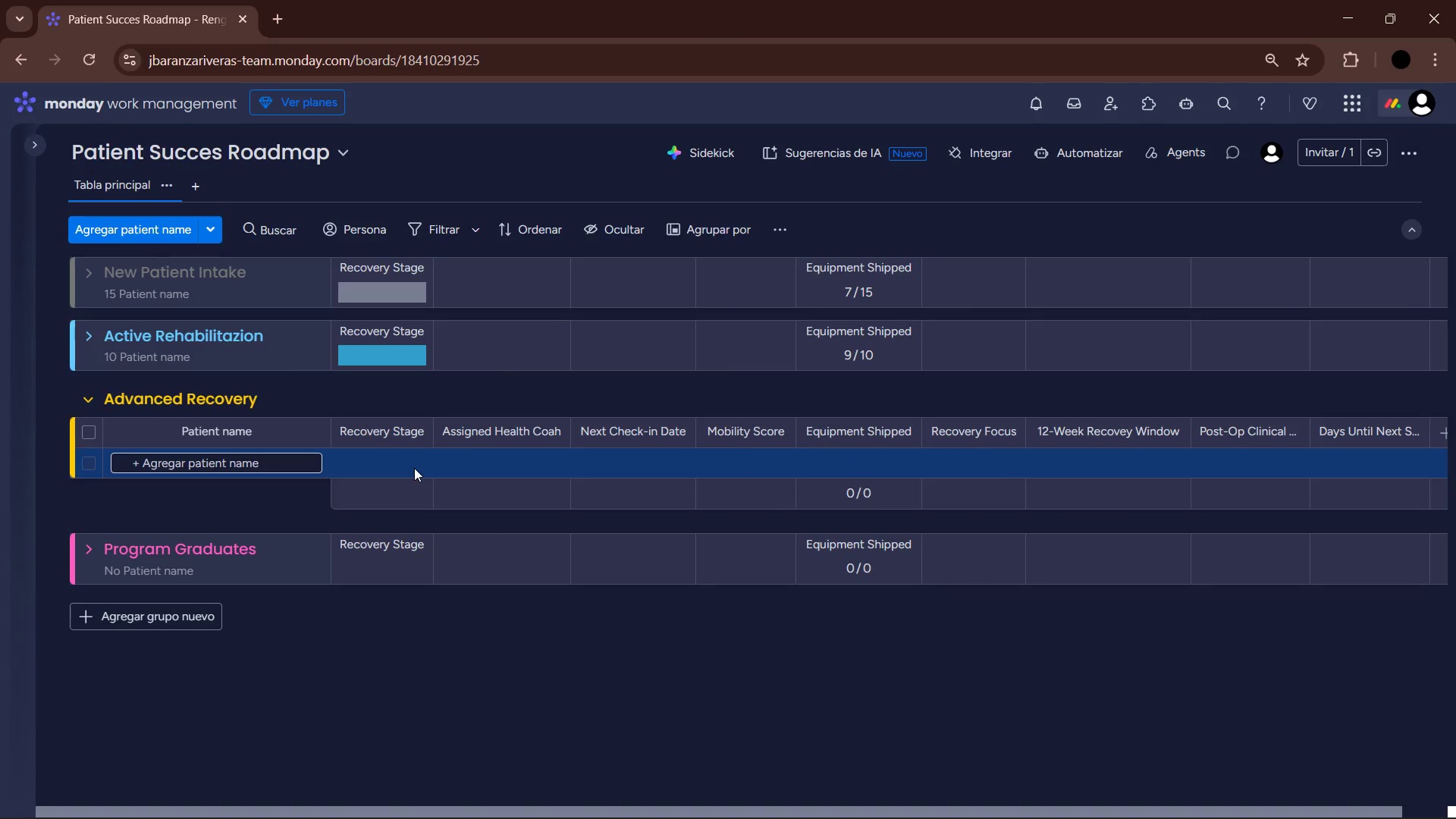 
double_click([257, 471])
 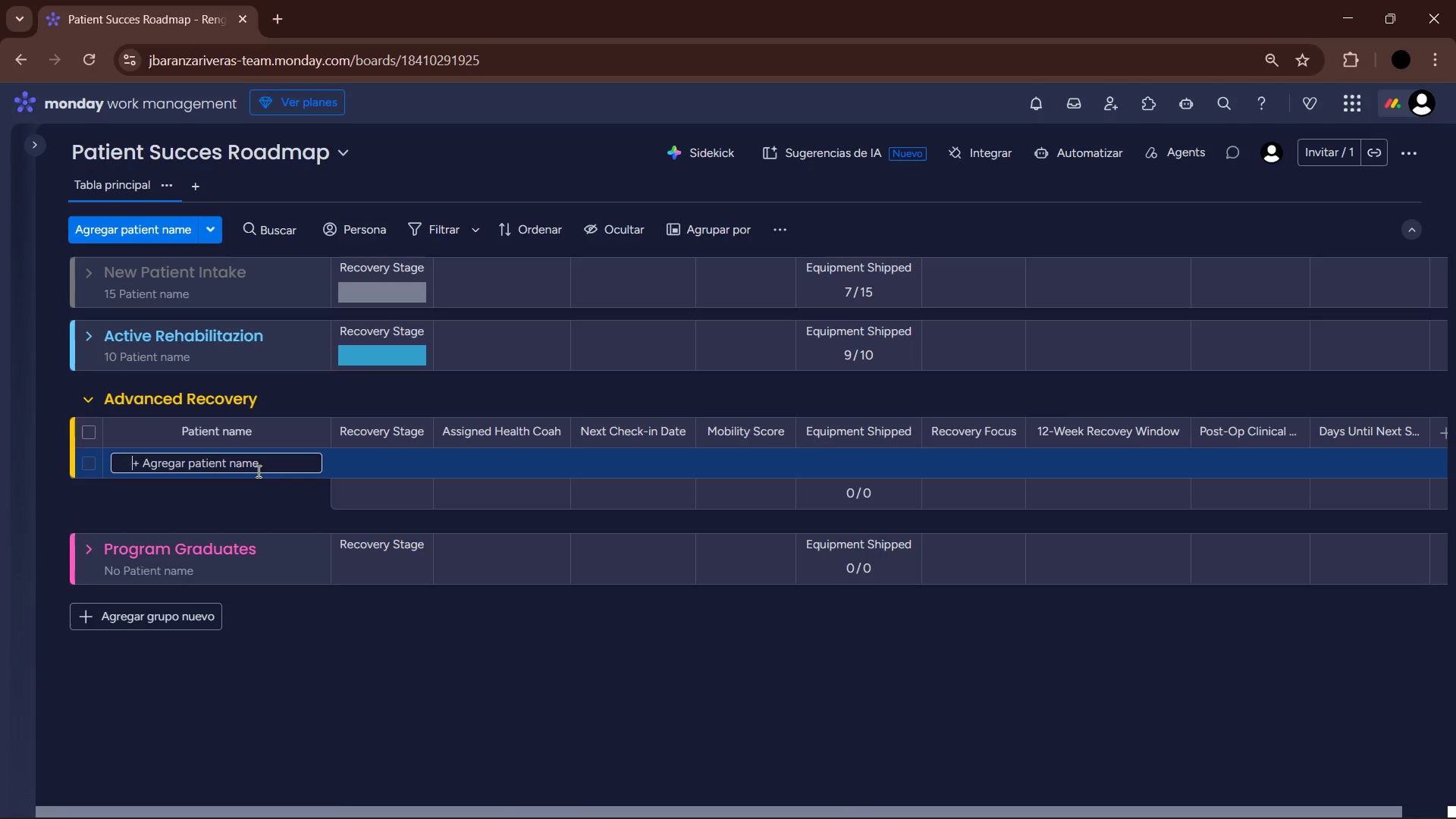 
type(Nata)
key(Backspace)
type(asha Ro)
 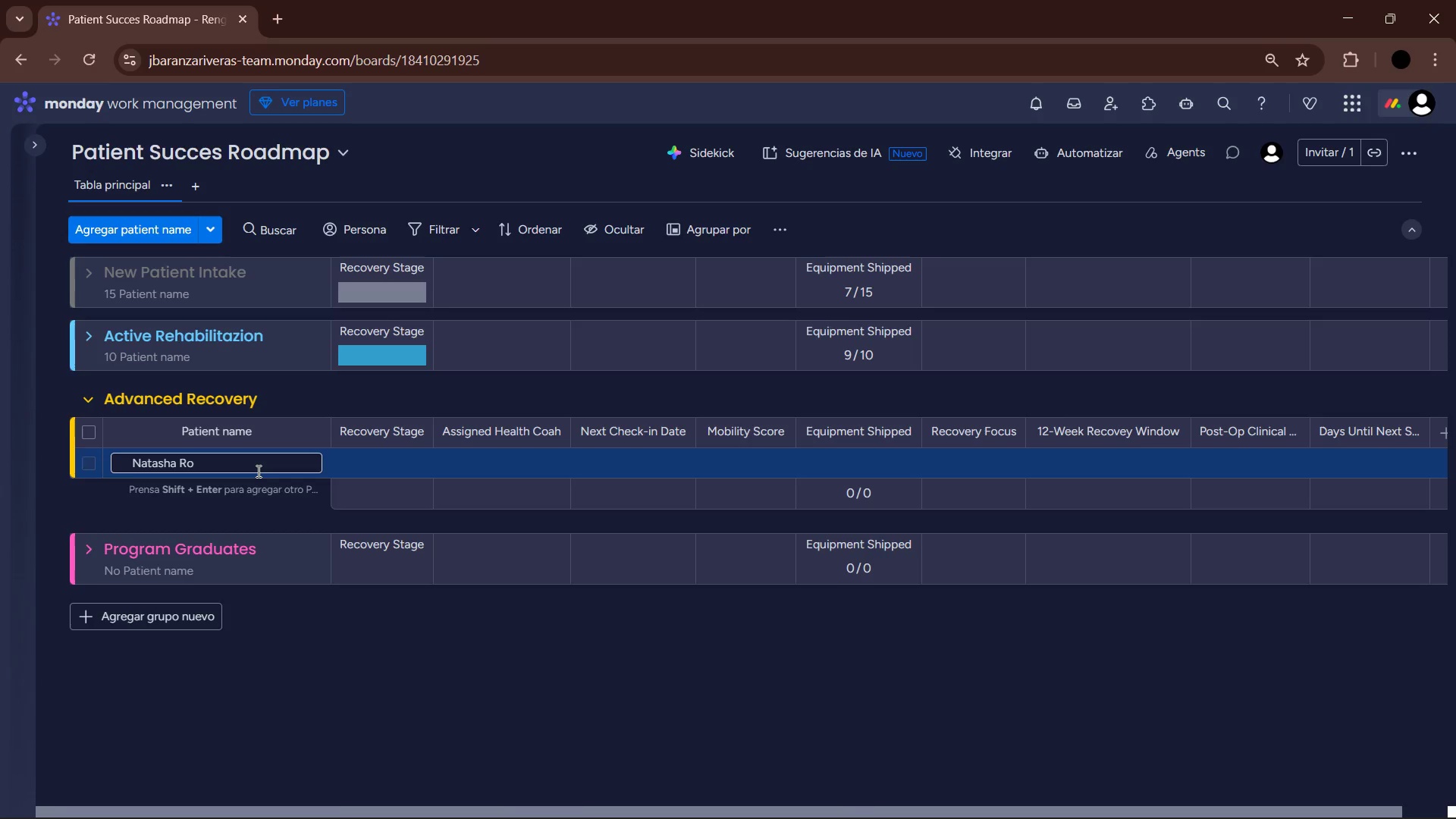 
type(manoff)
 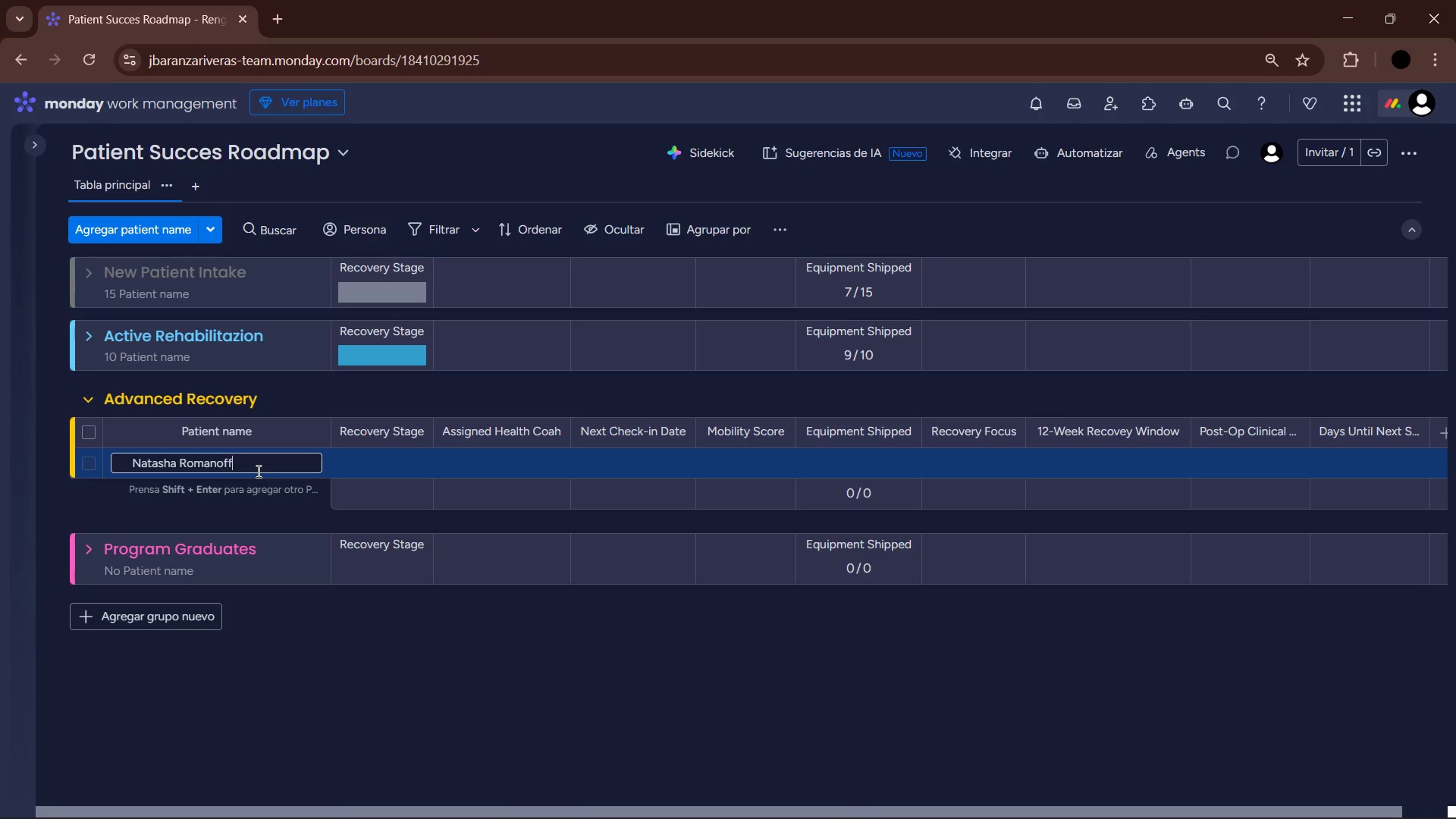 
key(Enter)
 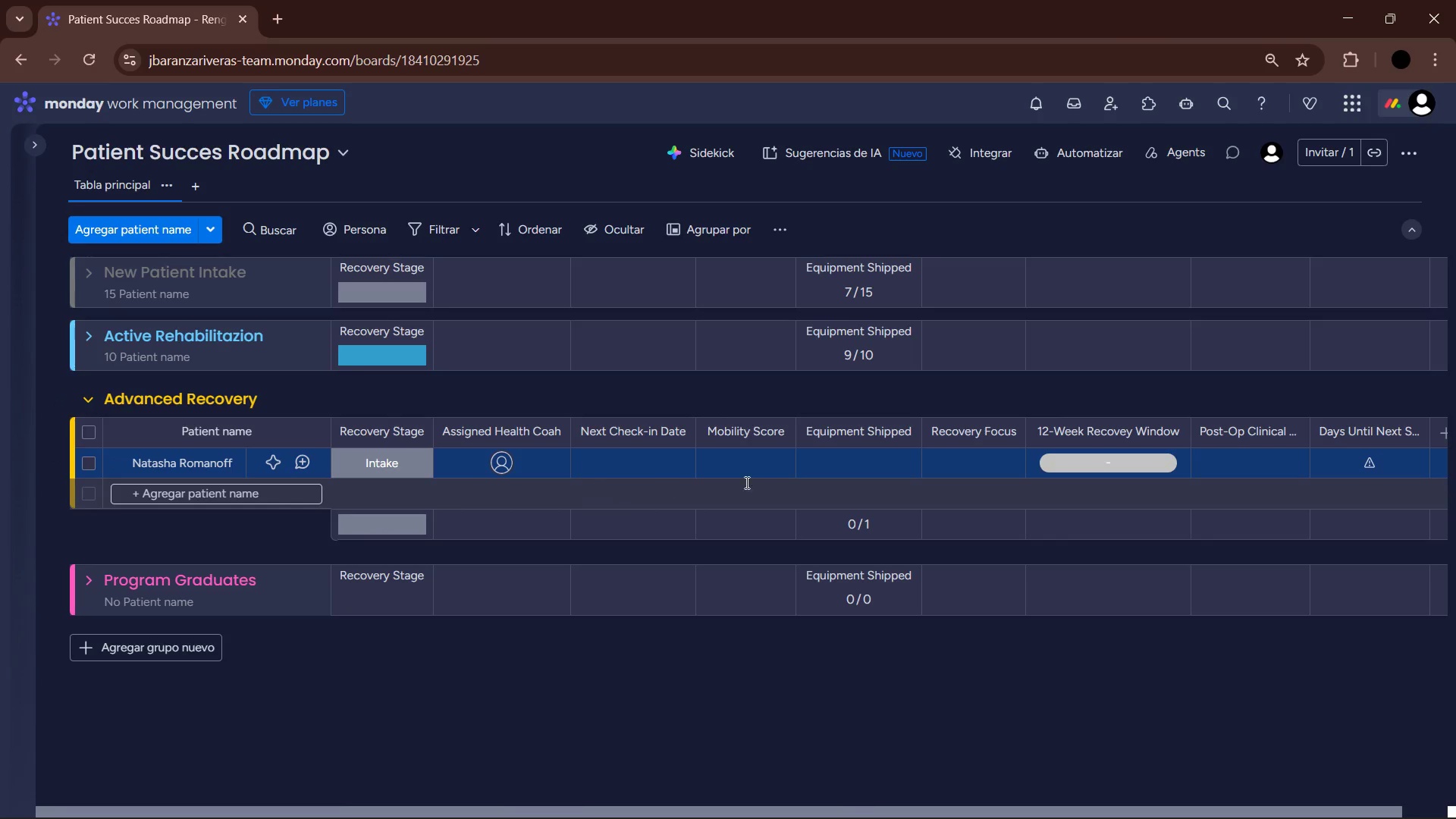 
left_click([380, 465])
 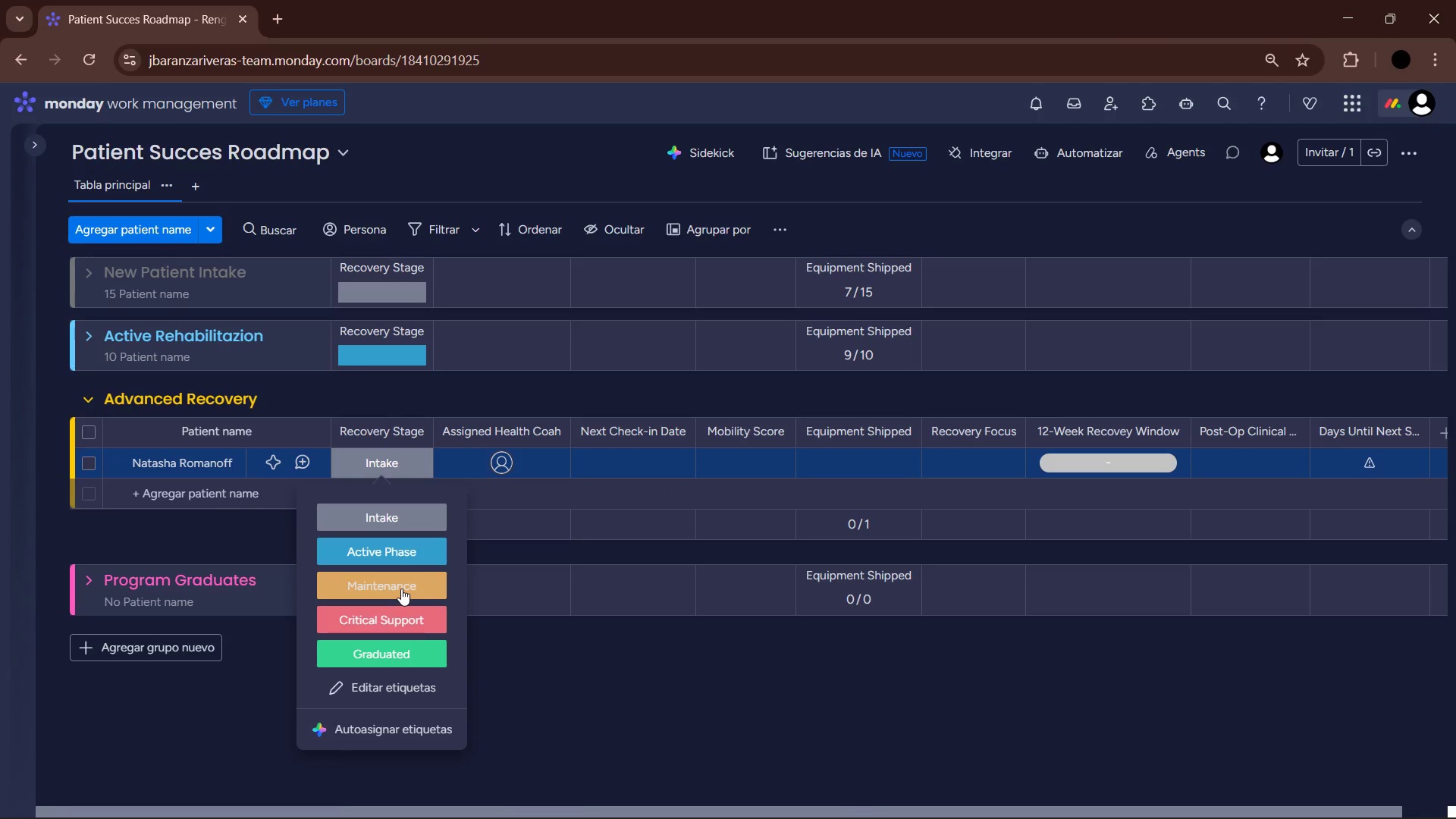 
wait(9.16)
 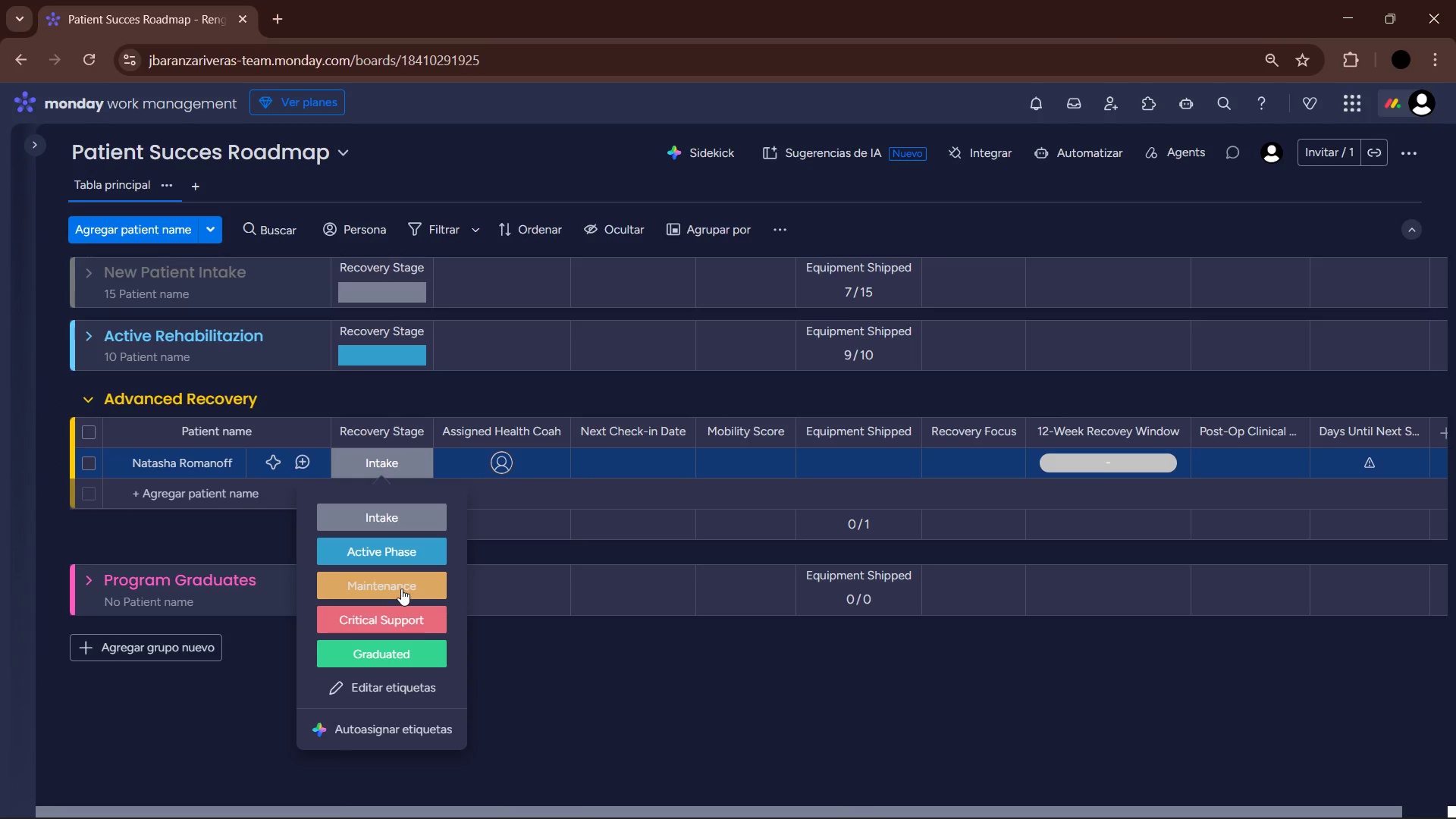 
left_click([401, 588])
 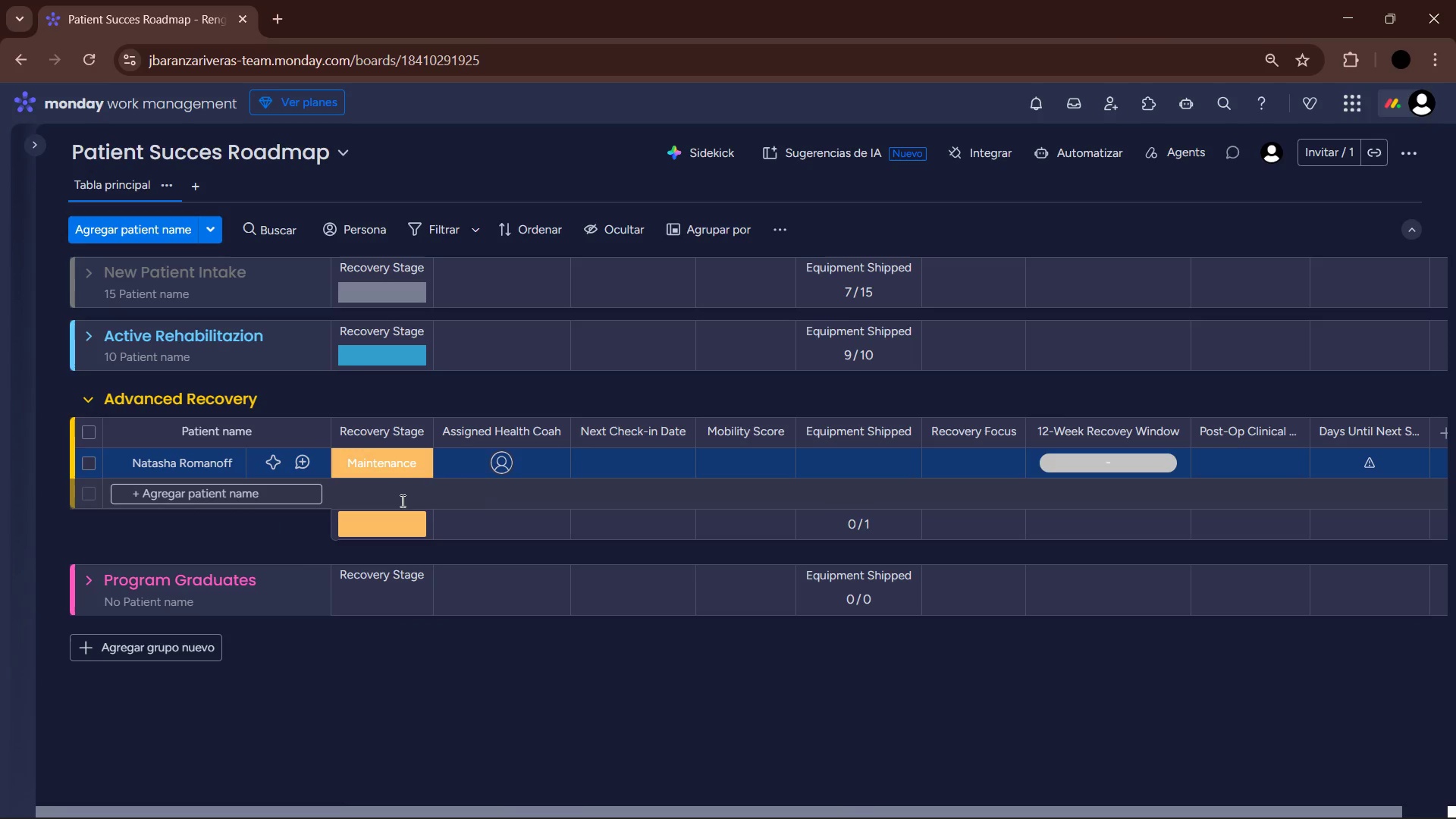 
left_click([395, 457])
 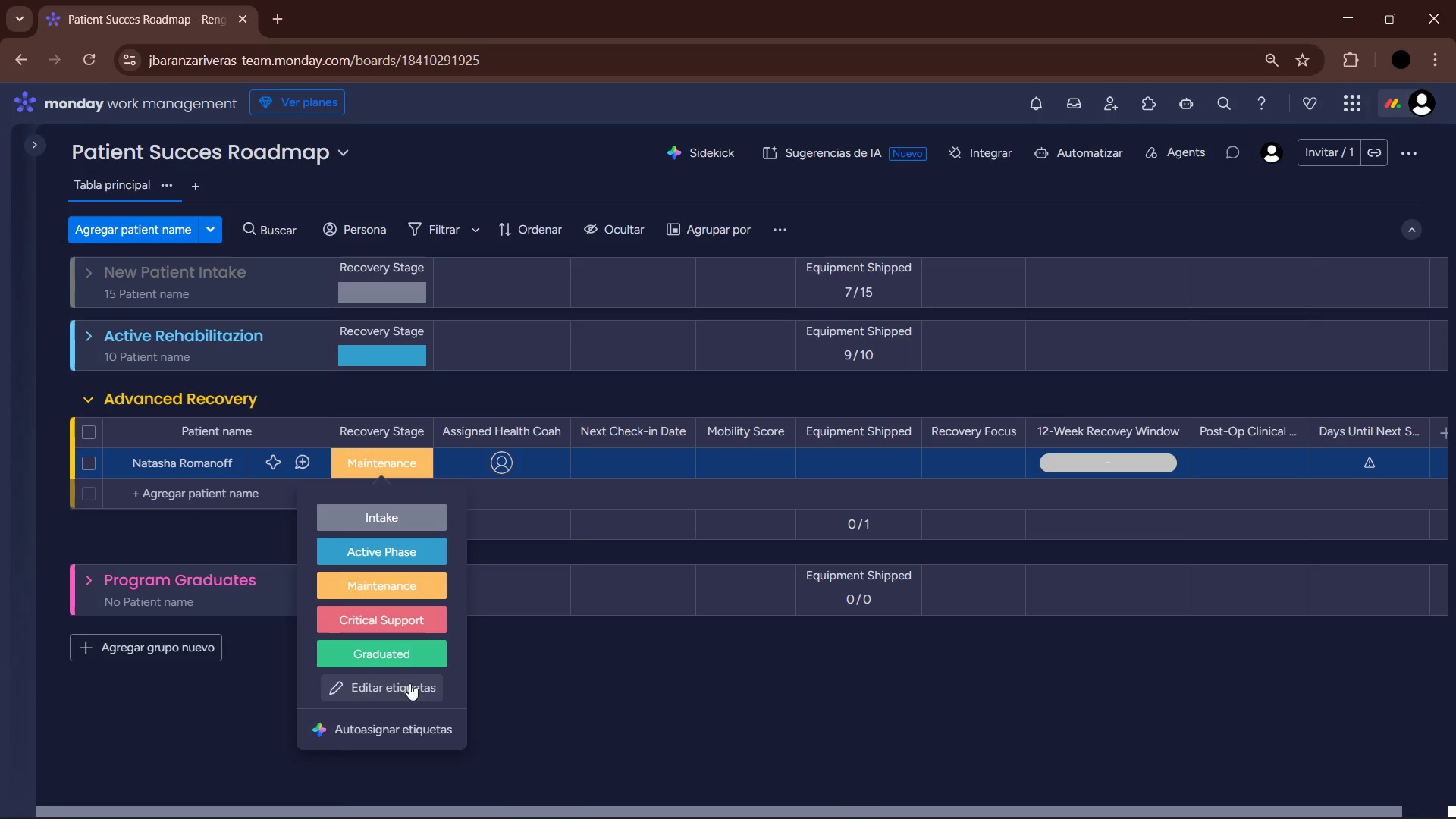 
left_click([405, 692])
 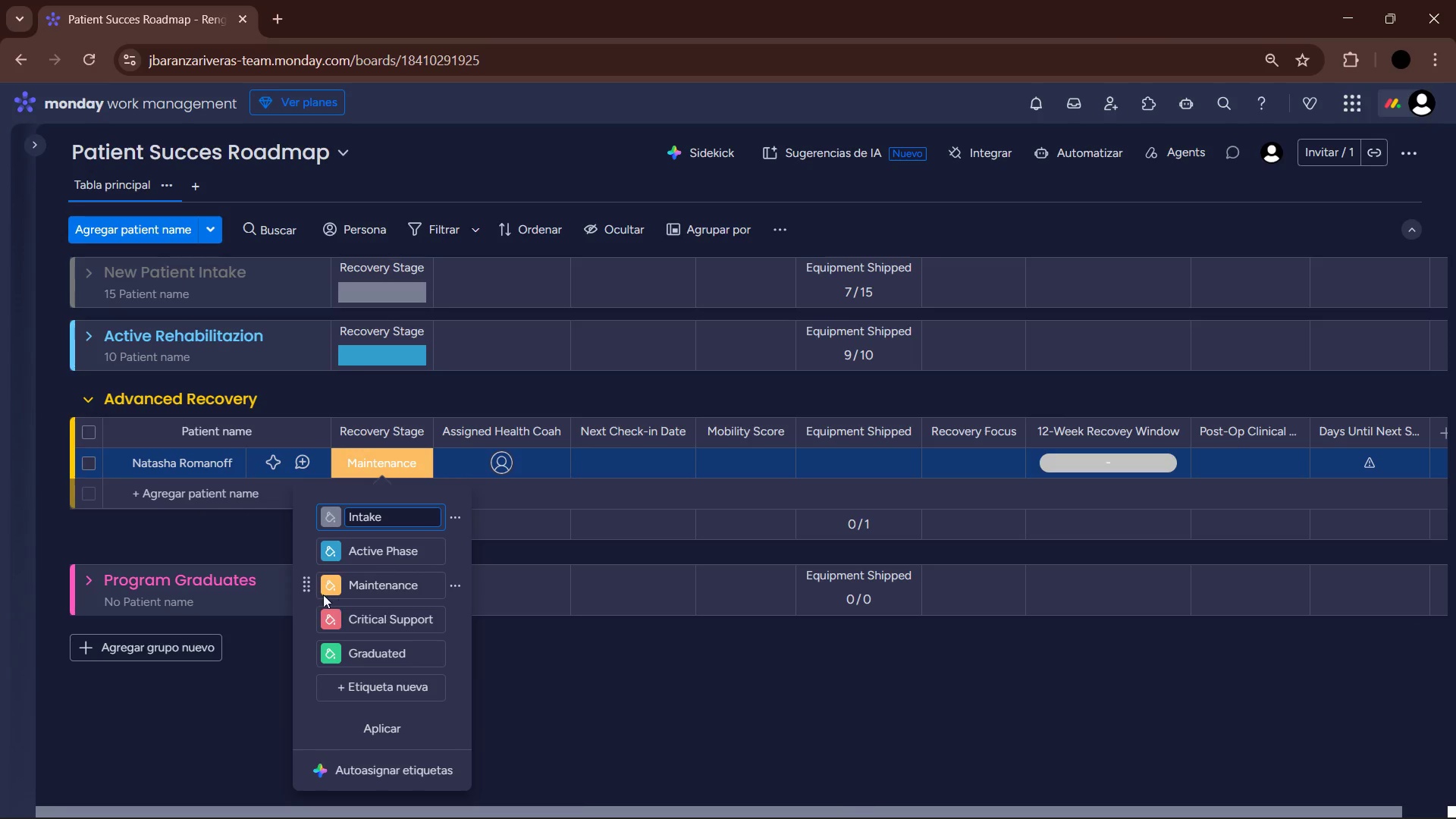 
left_click([324, 588])
 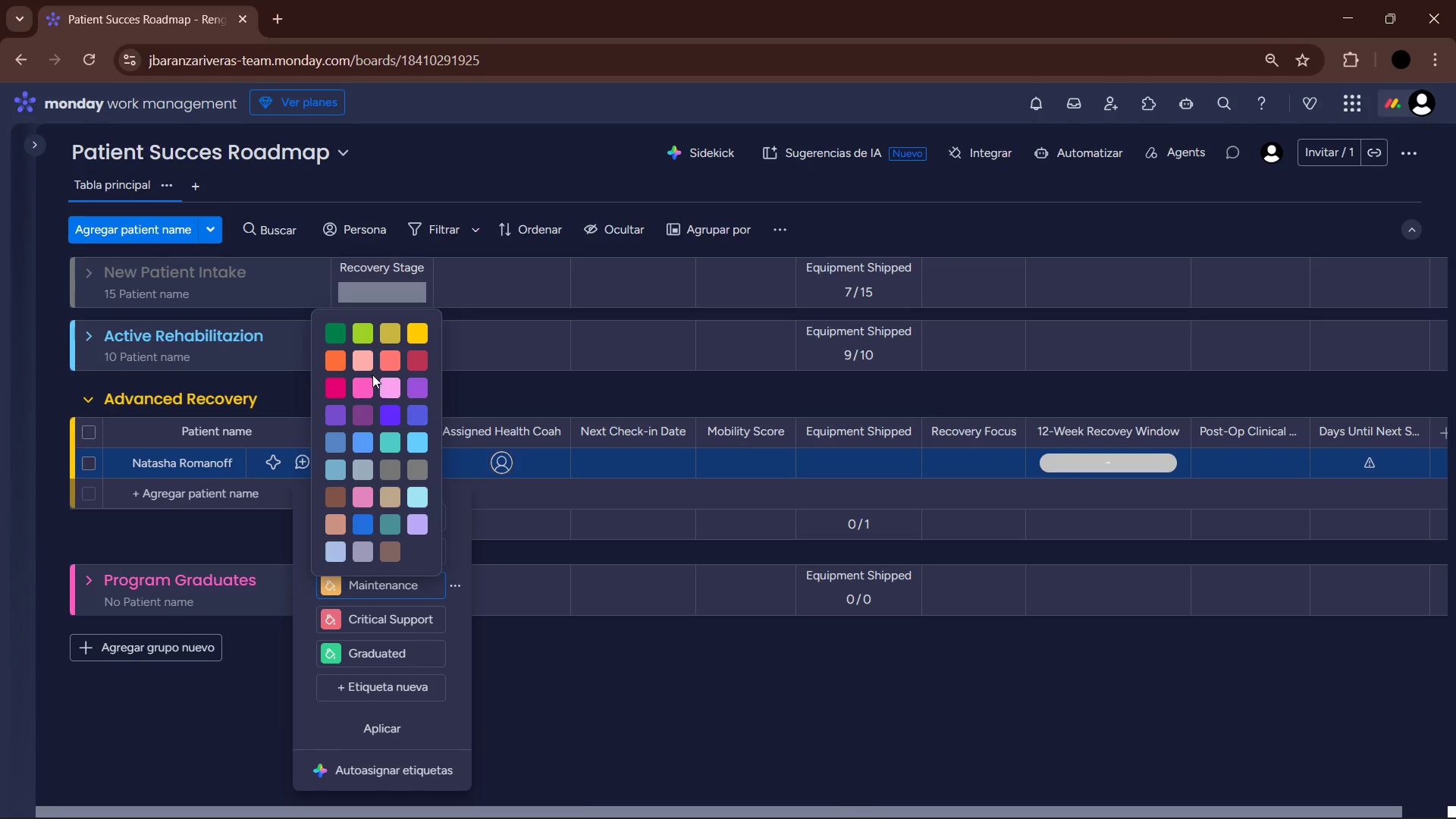 
left_click([423, 385])
 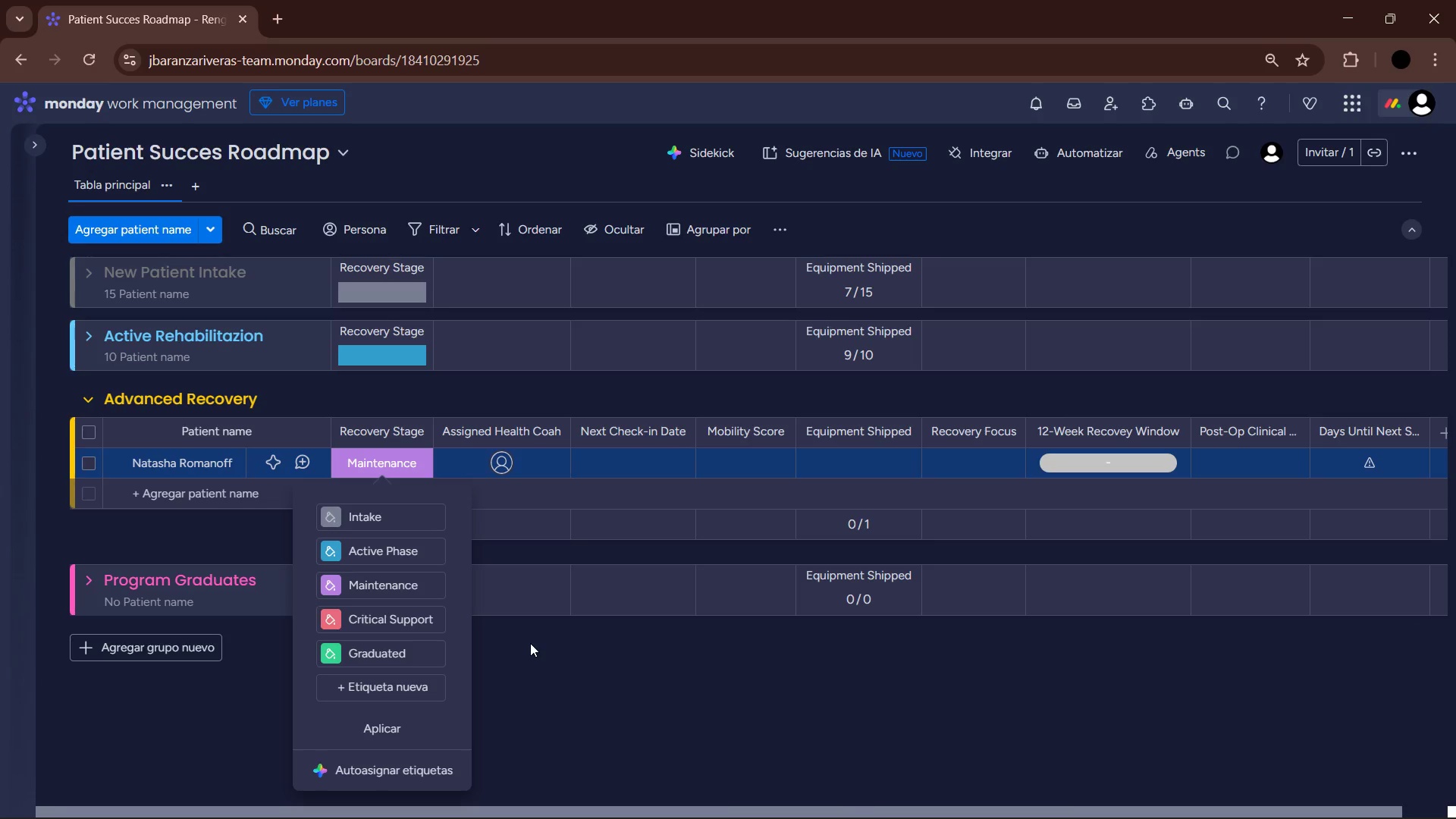 
left_click([530, 643])
 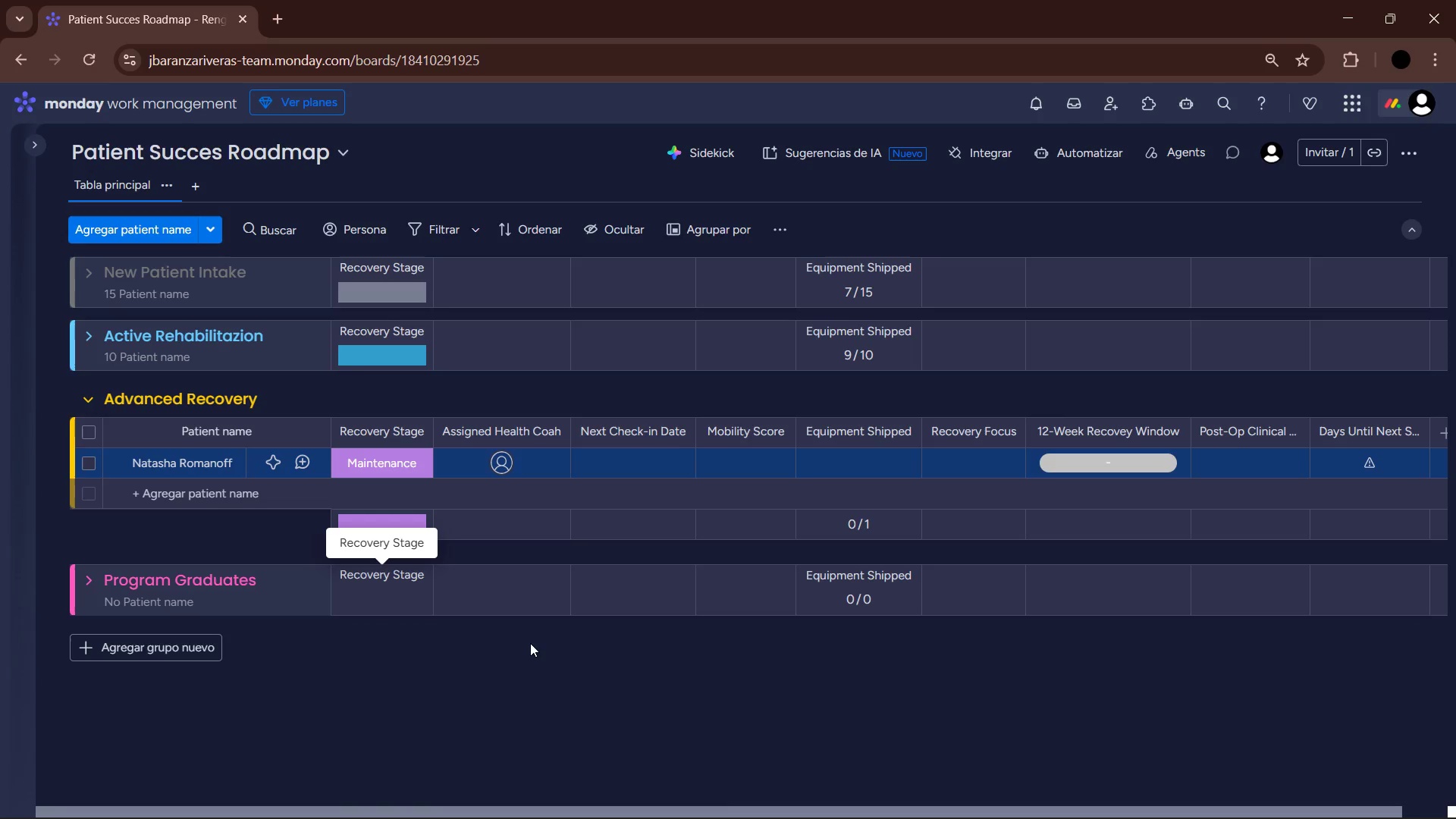 
wait(9.08)
 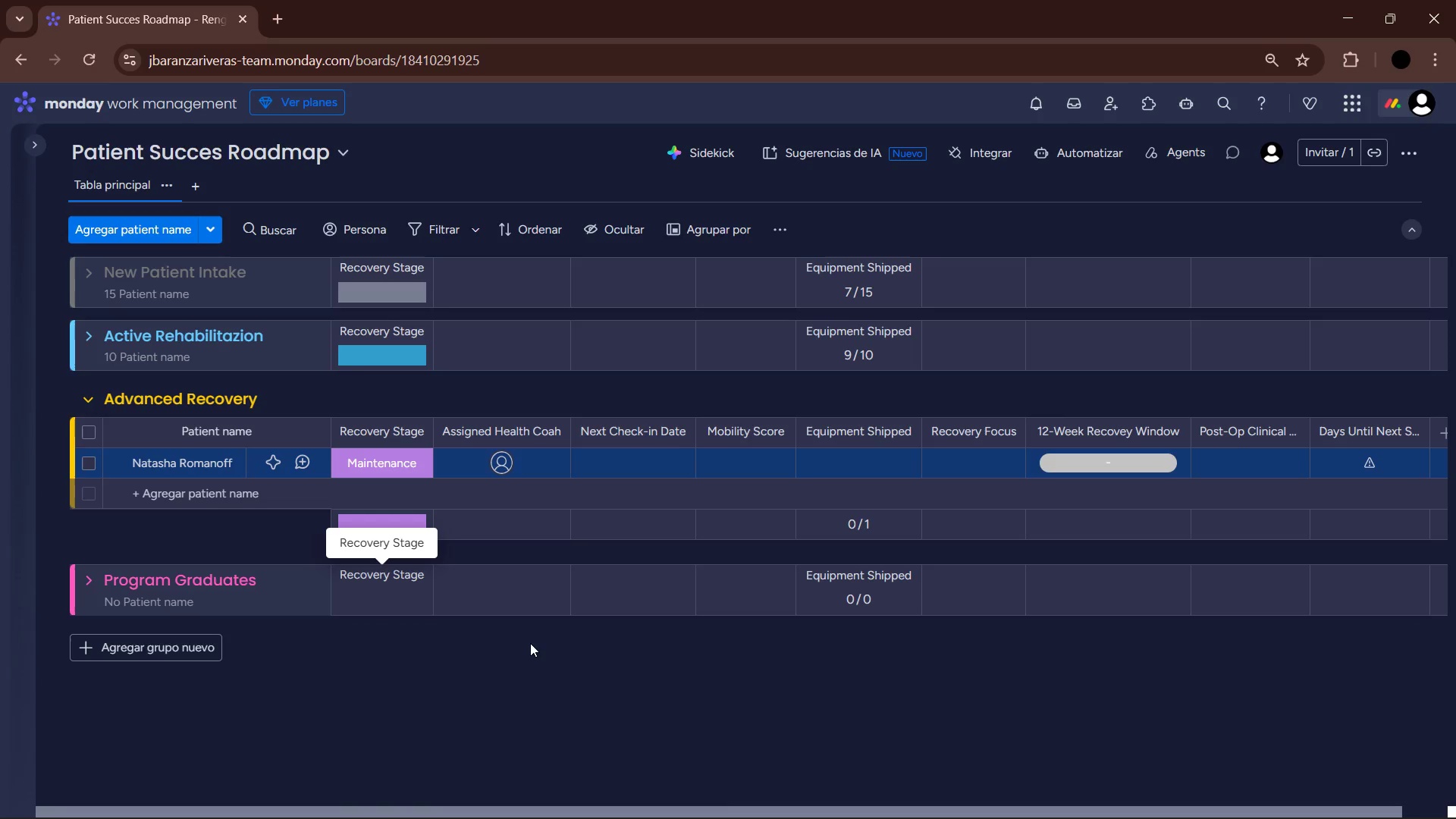 
double_click([387, 463])
 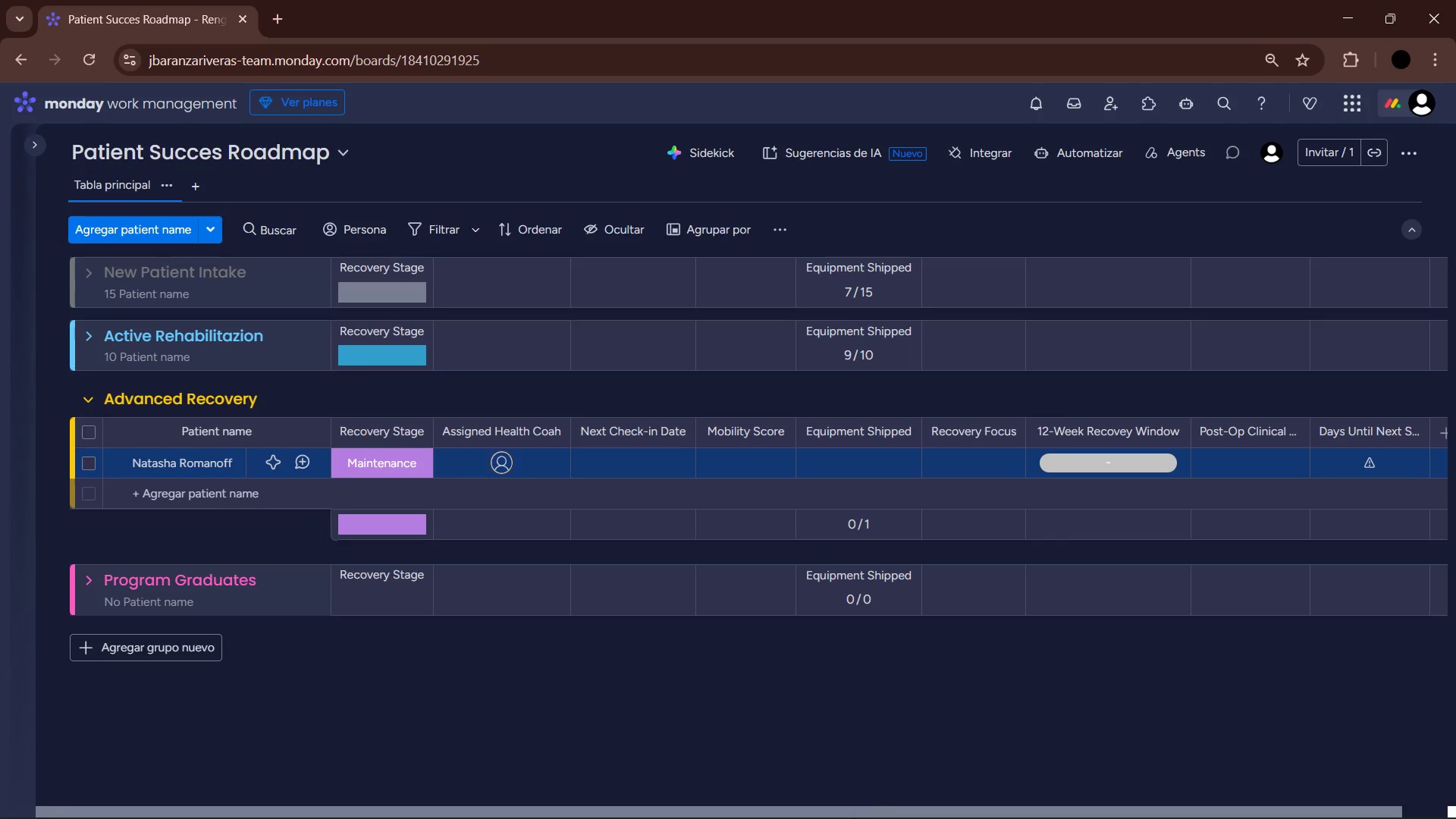 
left_click([916, 801])